 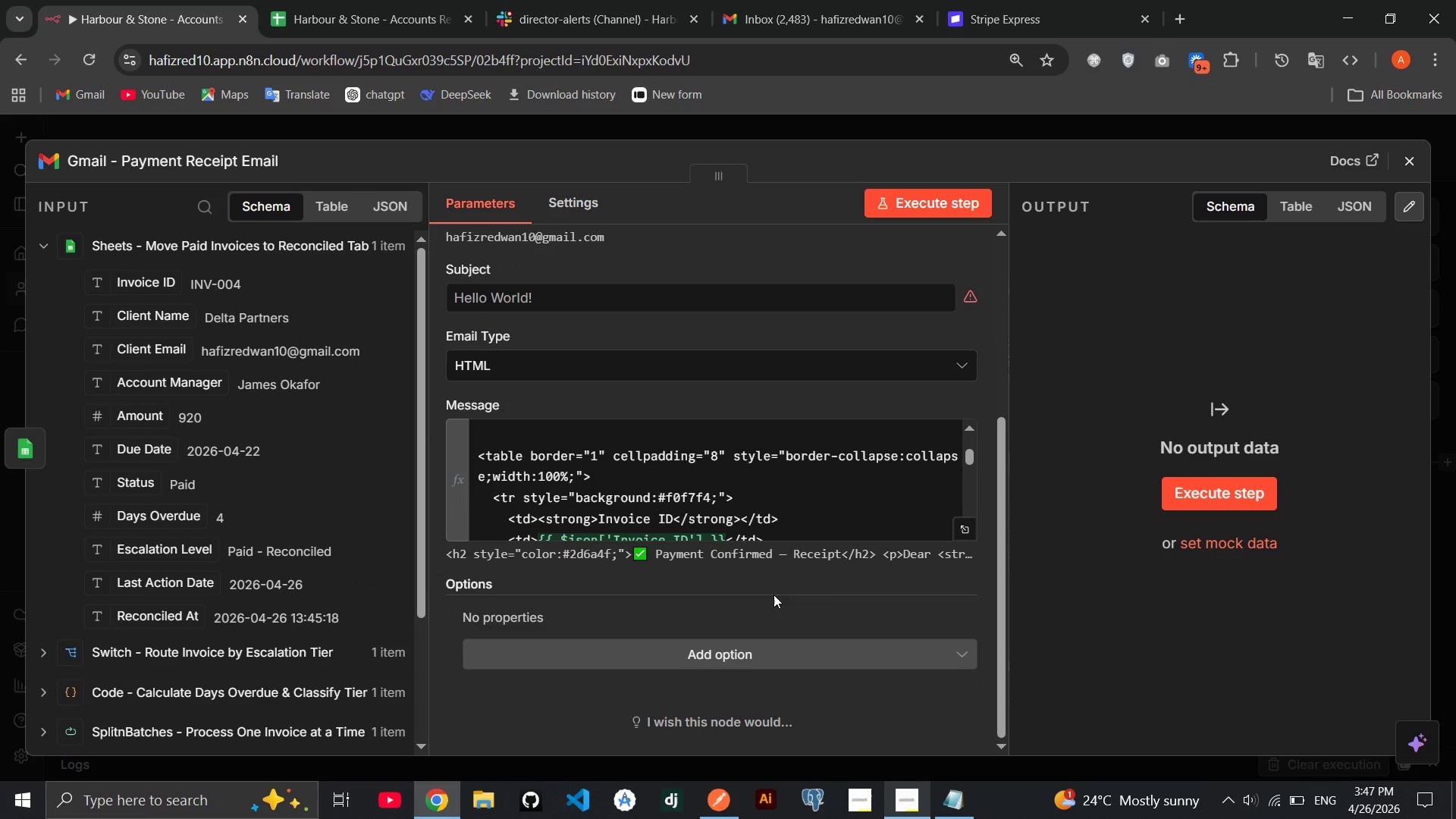 
left_click([1416, 163])
 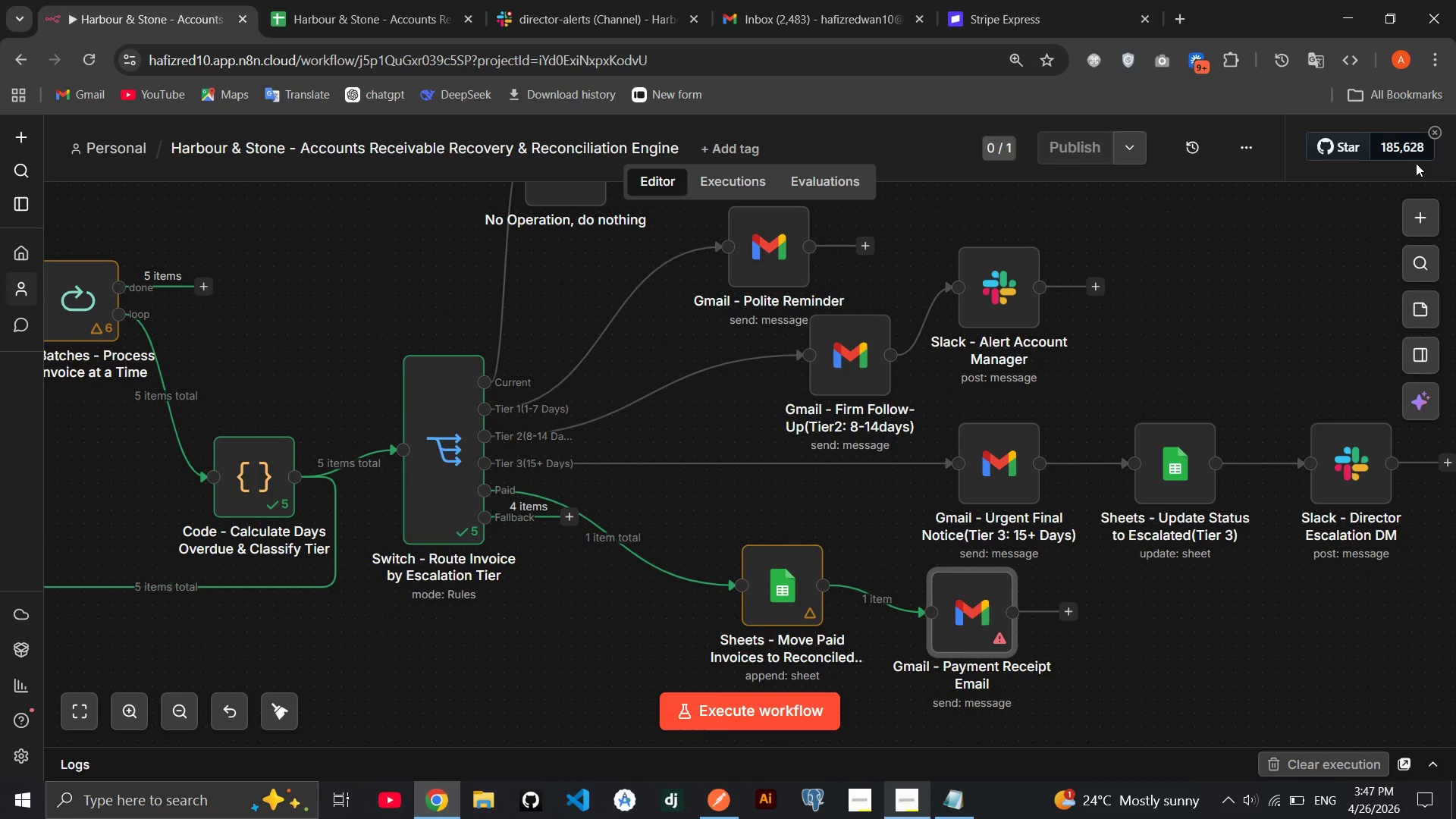 
wait(12.34)
 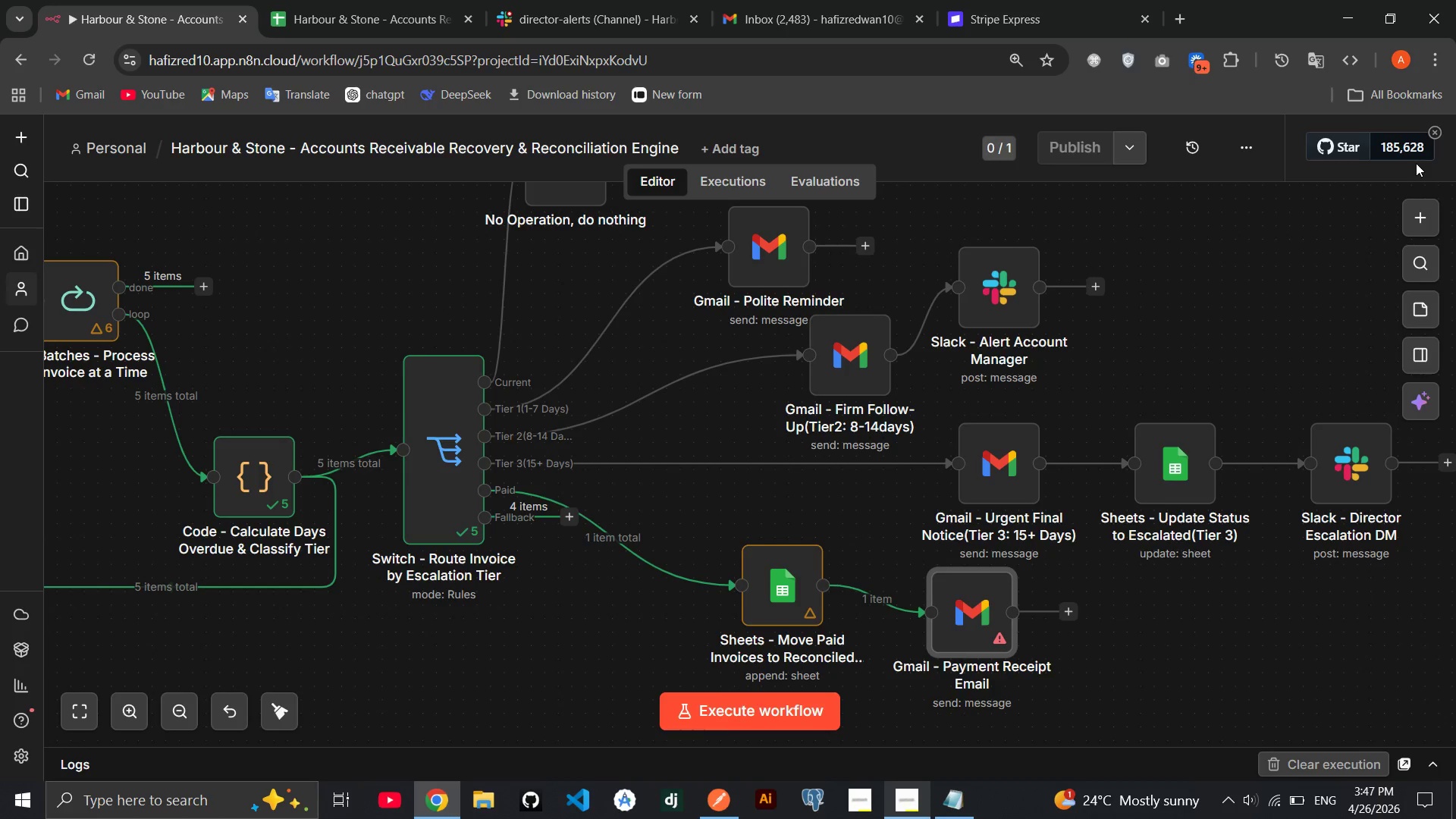 
double_click([184, 712])
 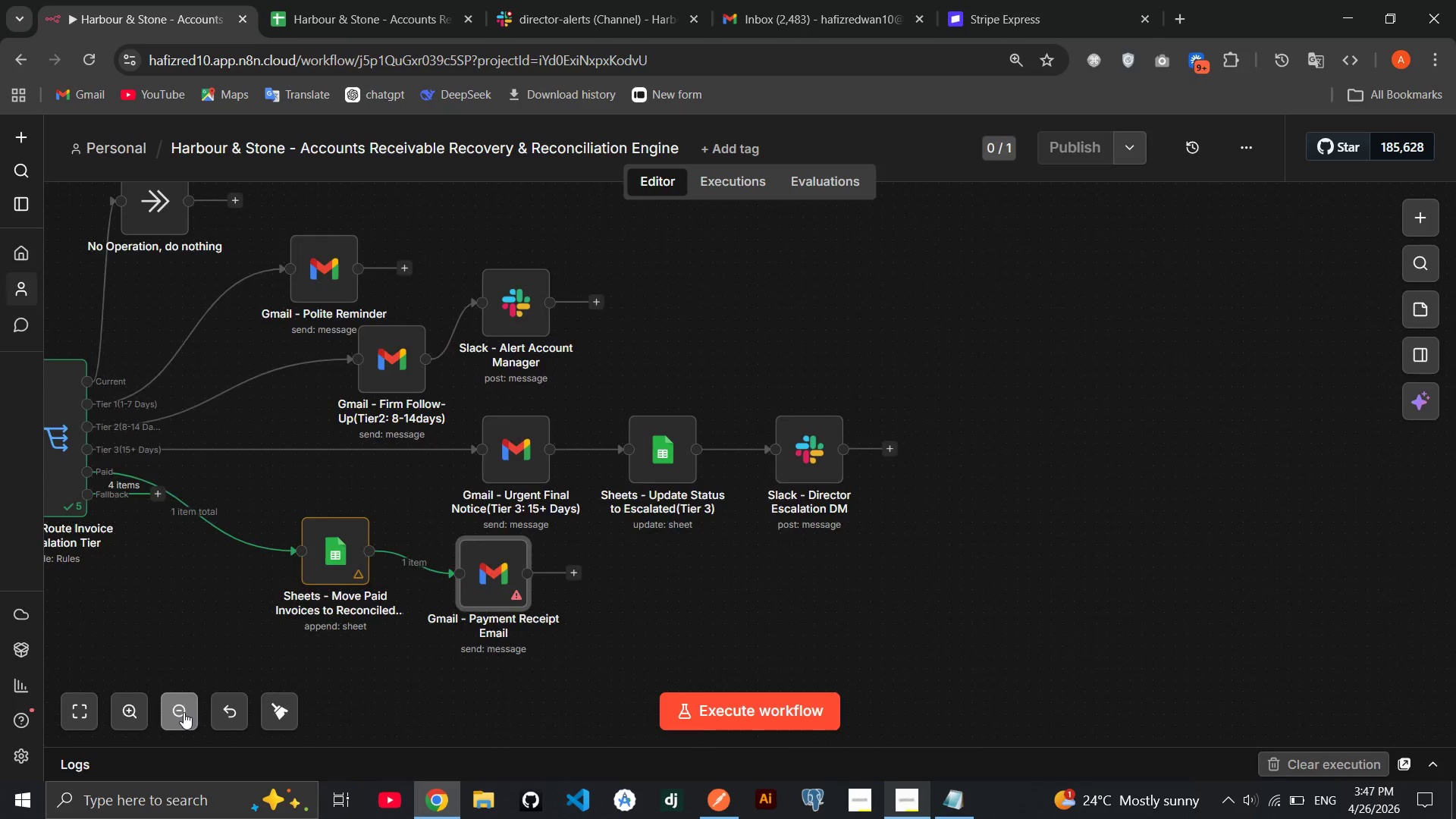 
triple_click([184, 712])
 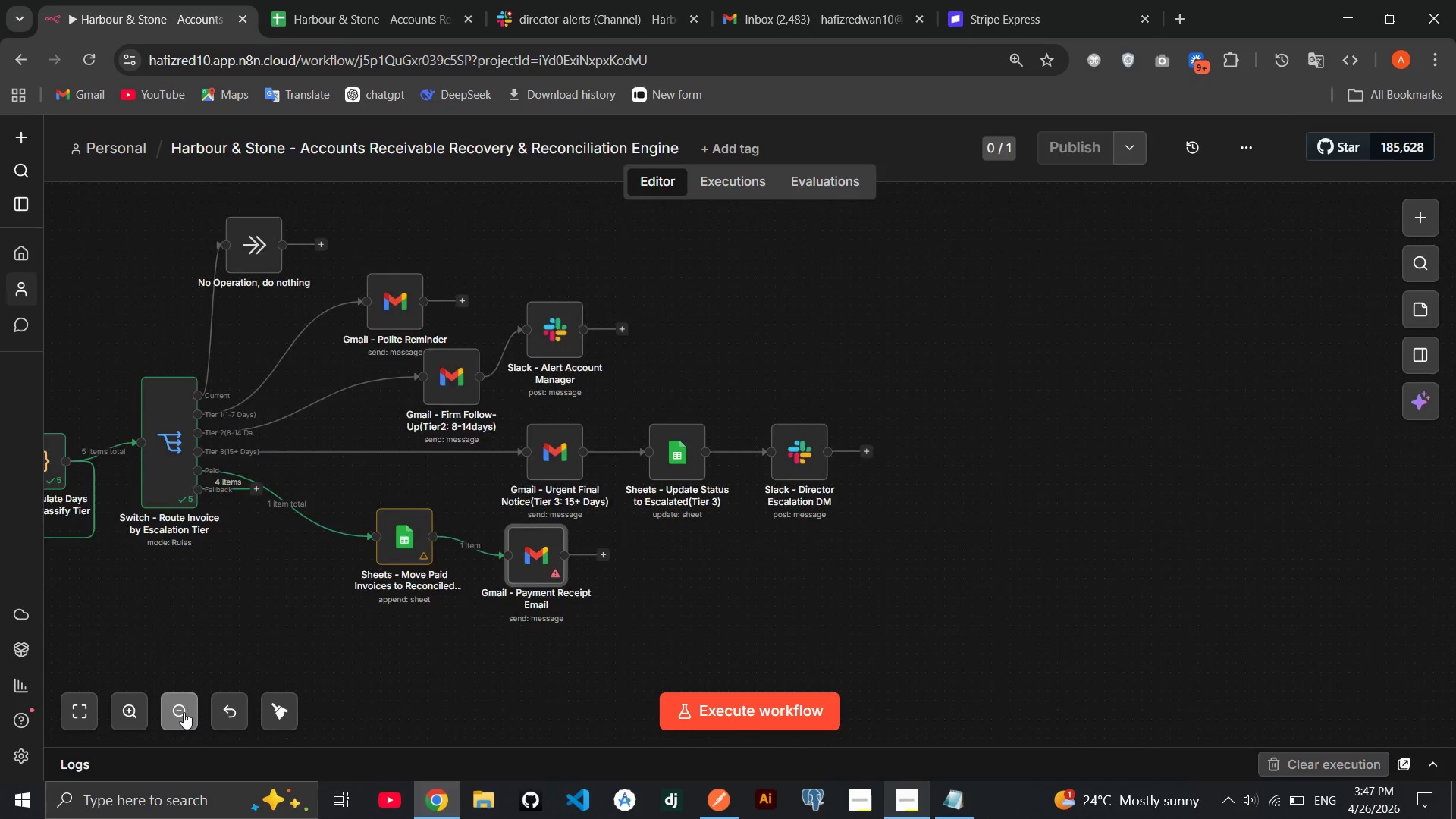 
triple_click([184, 712])
 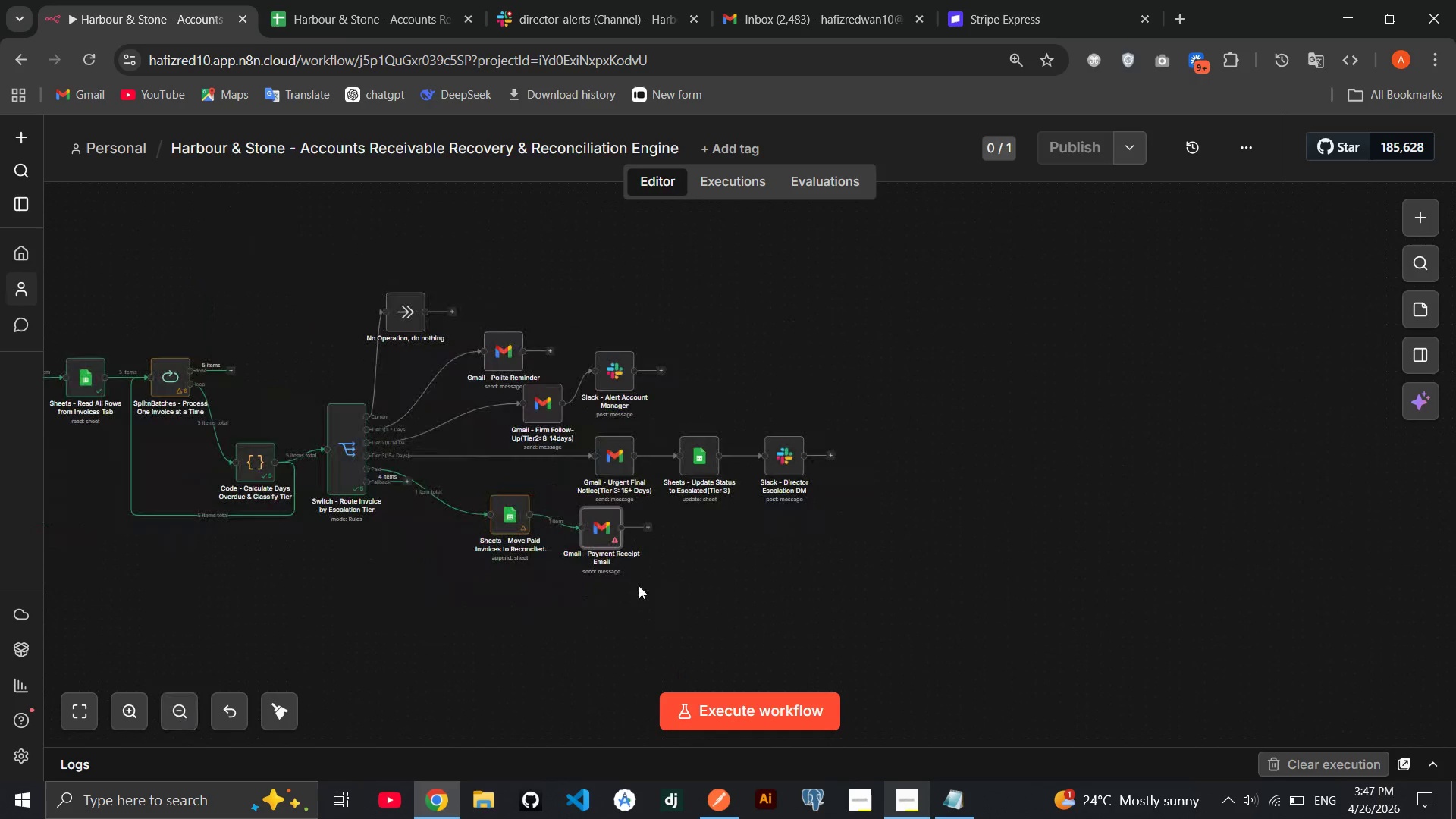 
mouse_move([680, 576])
 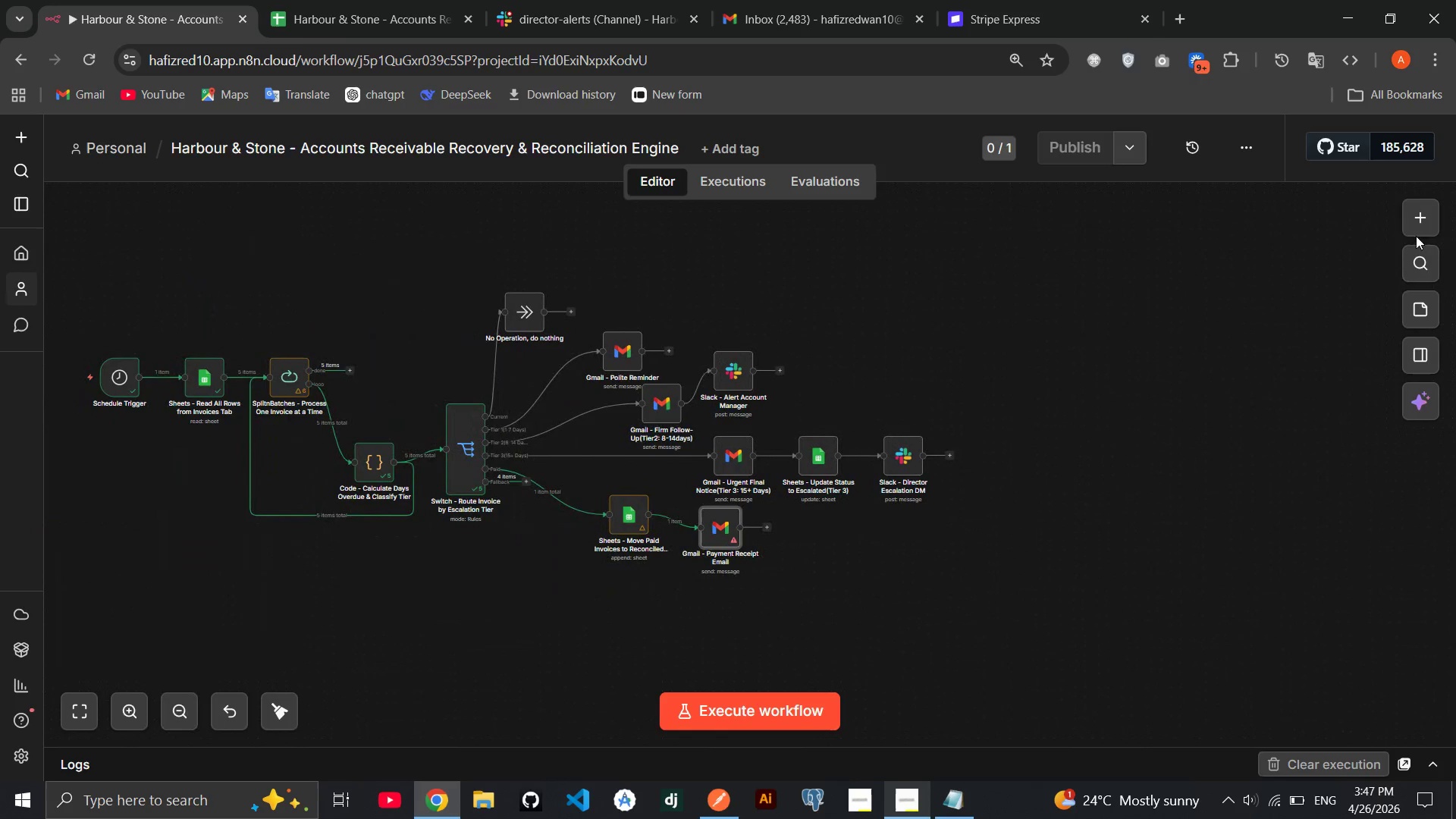 
left_click([1417, 223])
 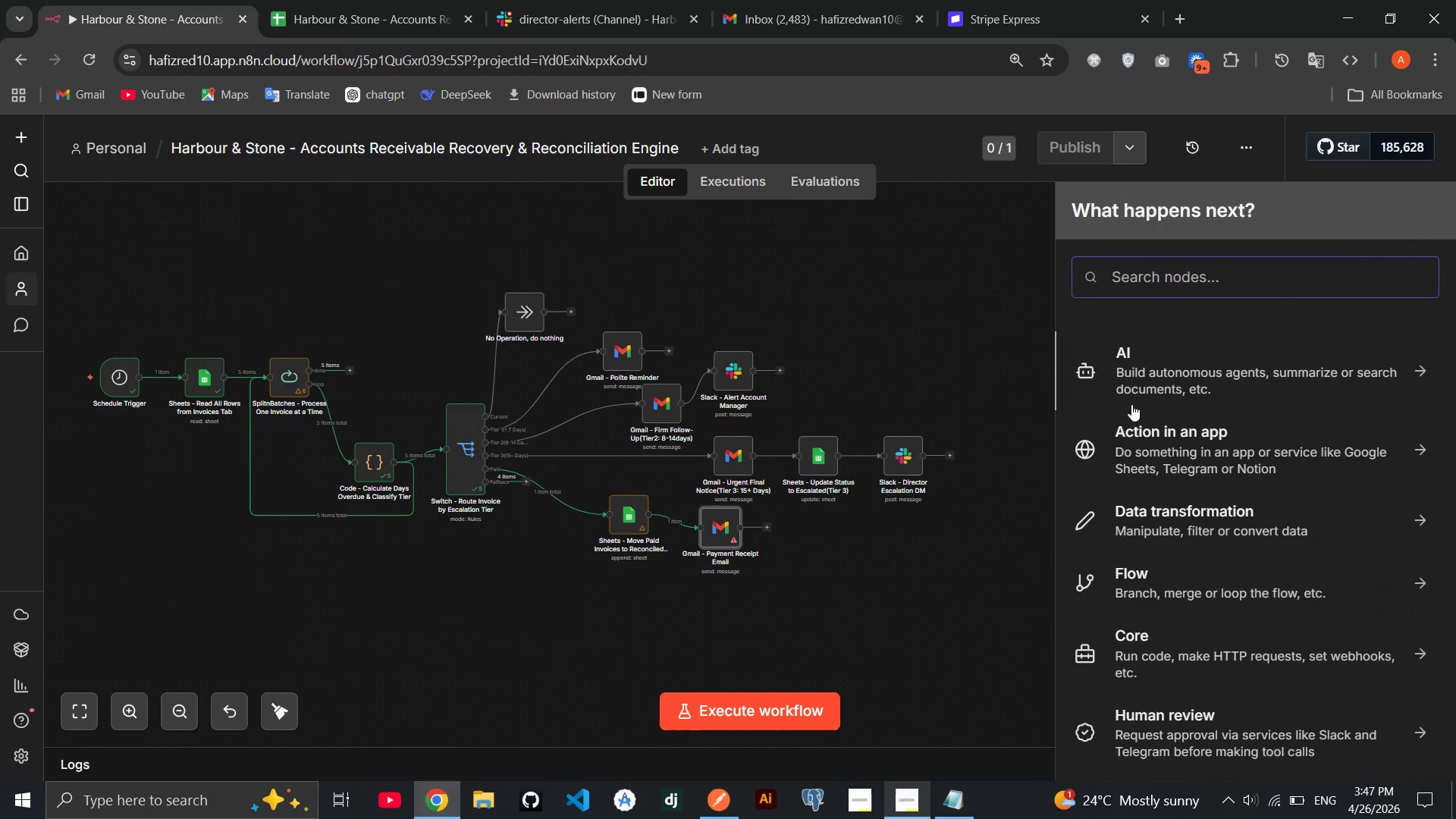 
type(merge)
 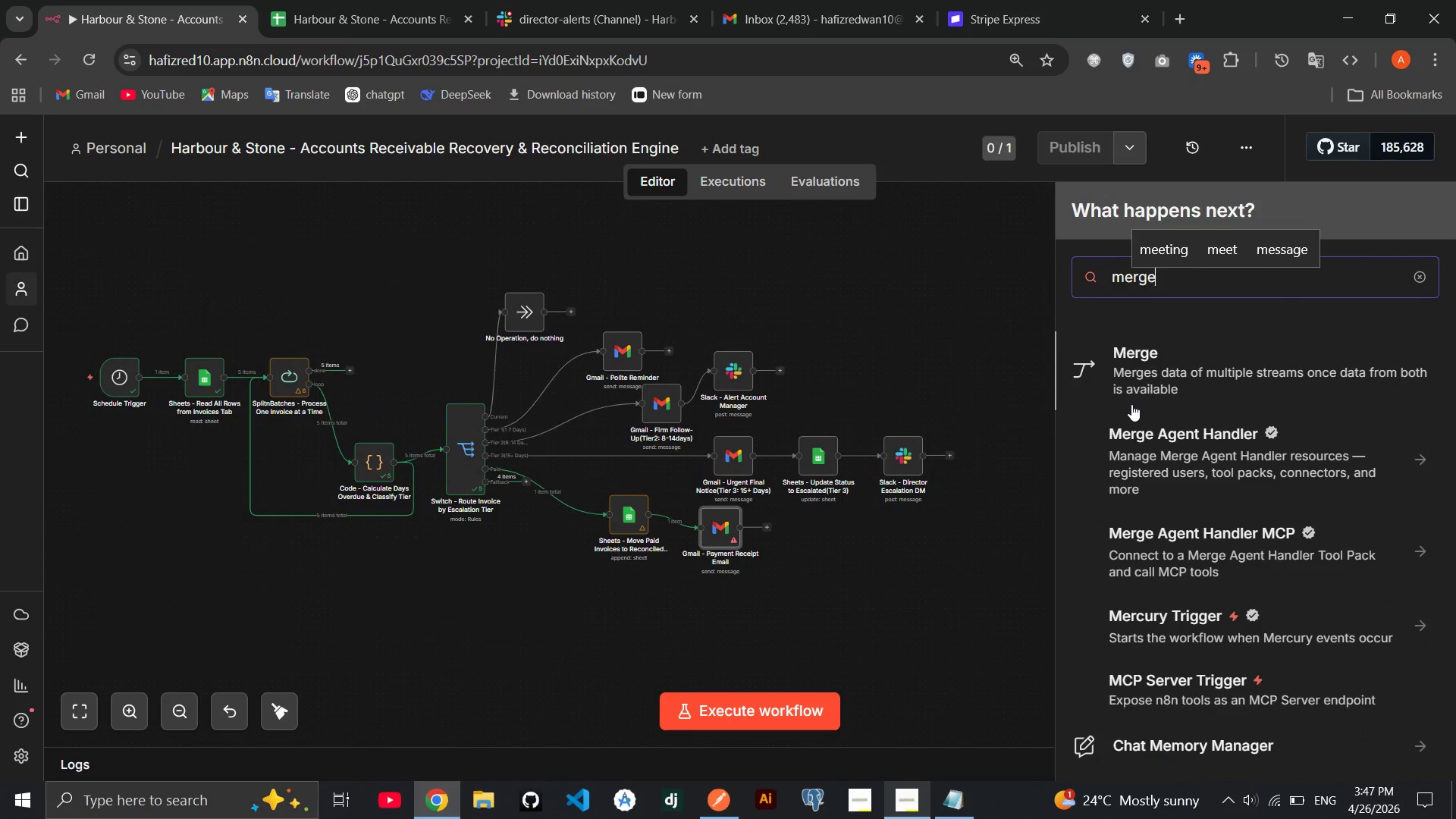 
key(Enter)
 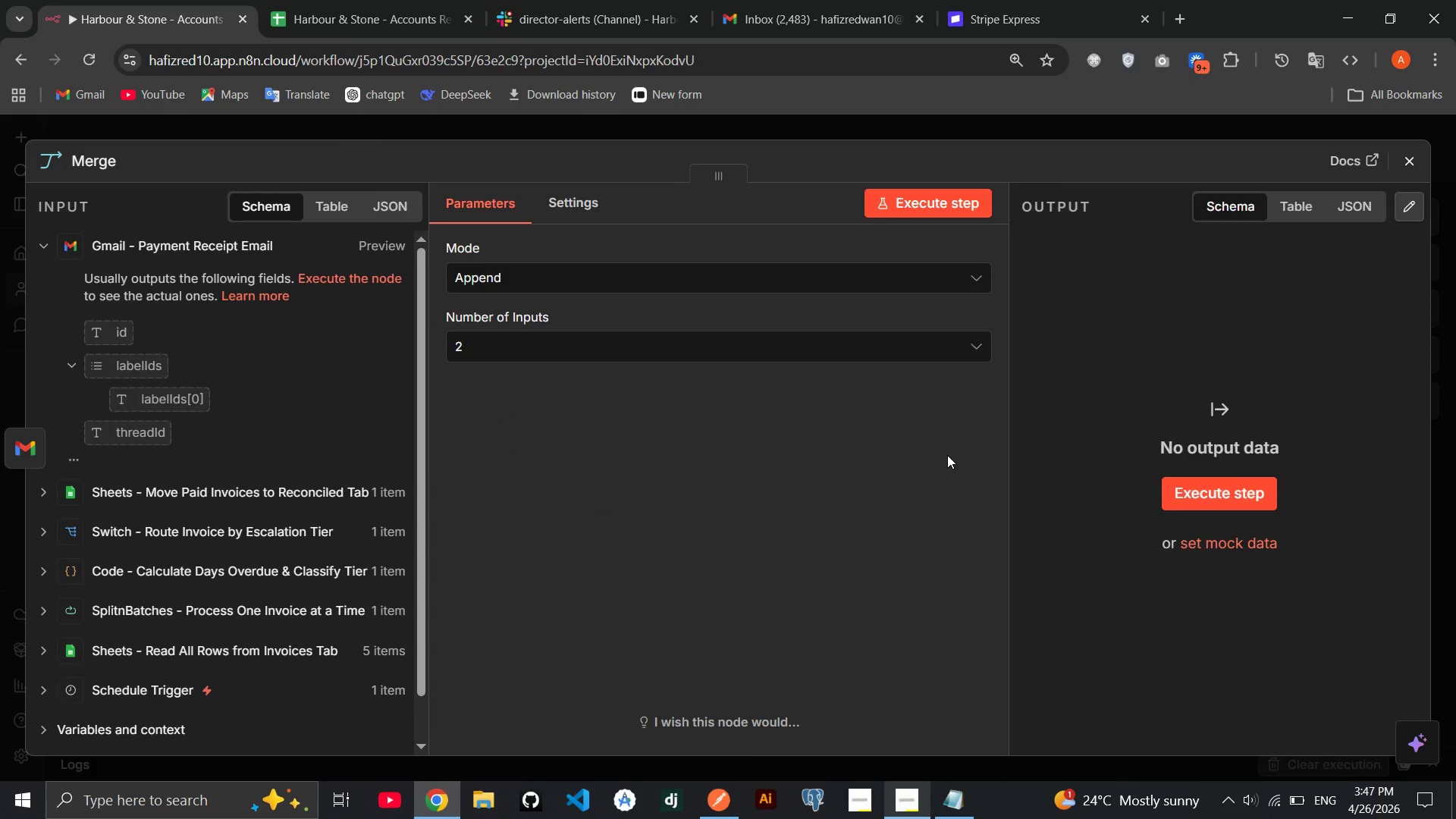 
wait(12.25)
 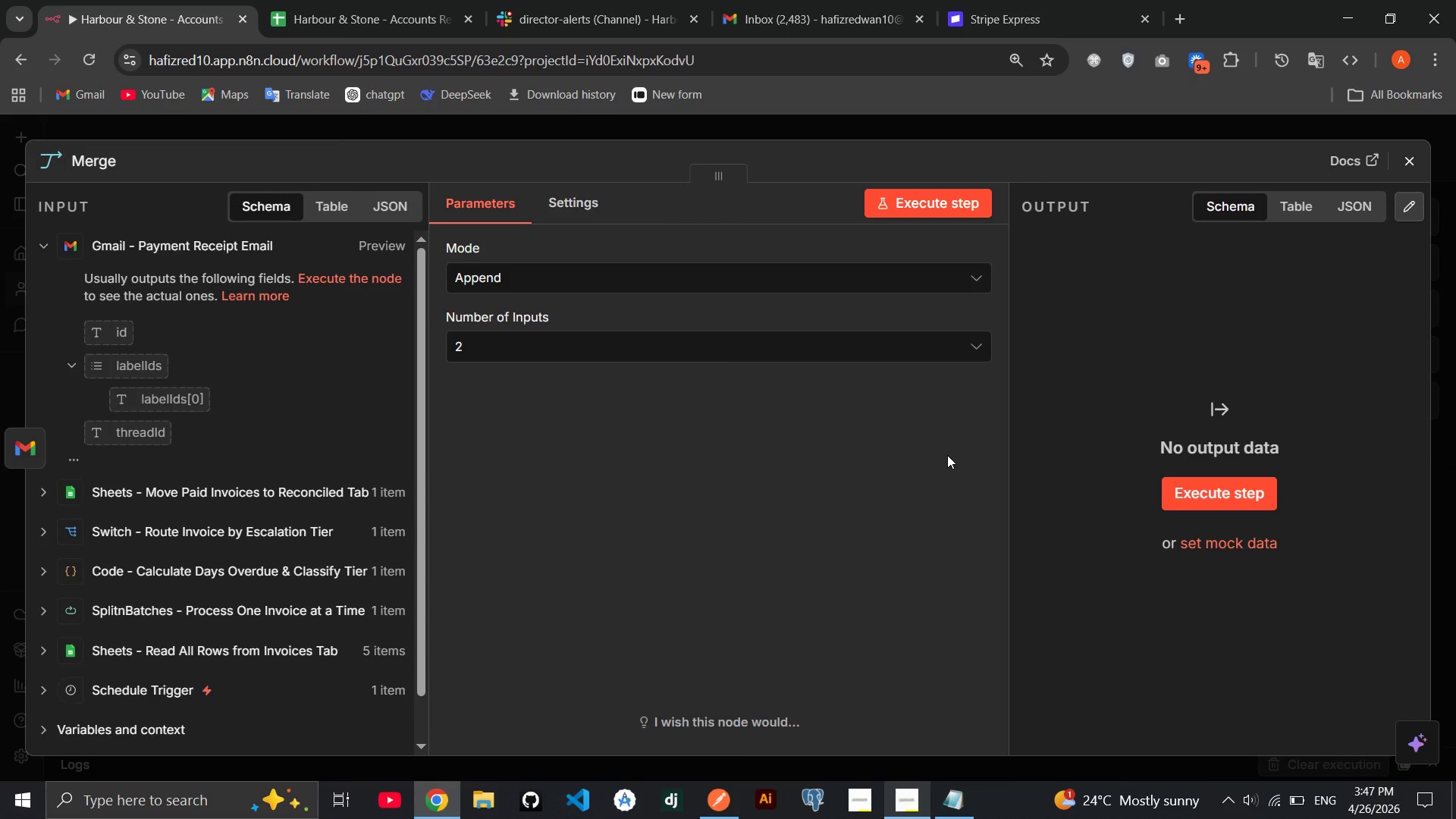 
left_click([94, 162])
 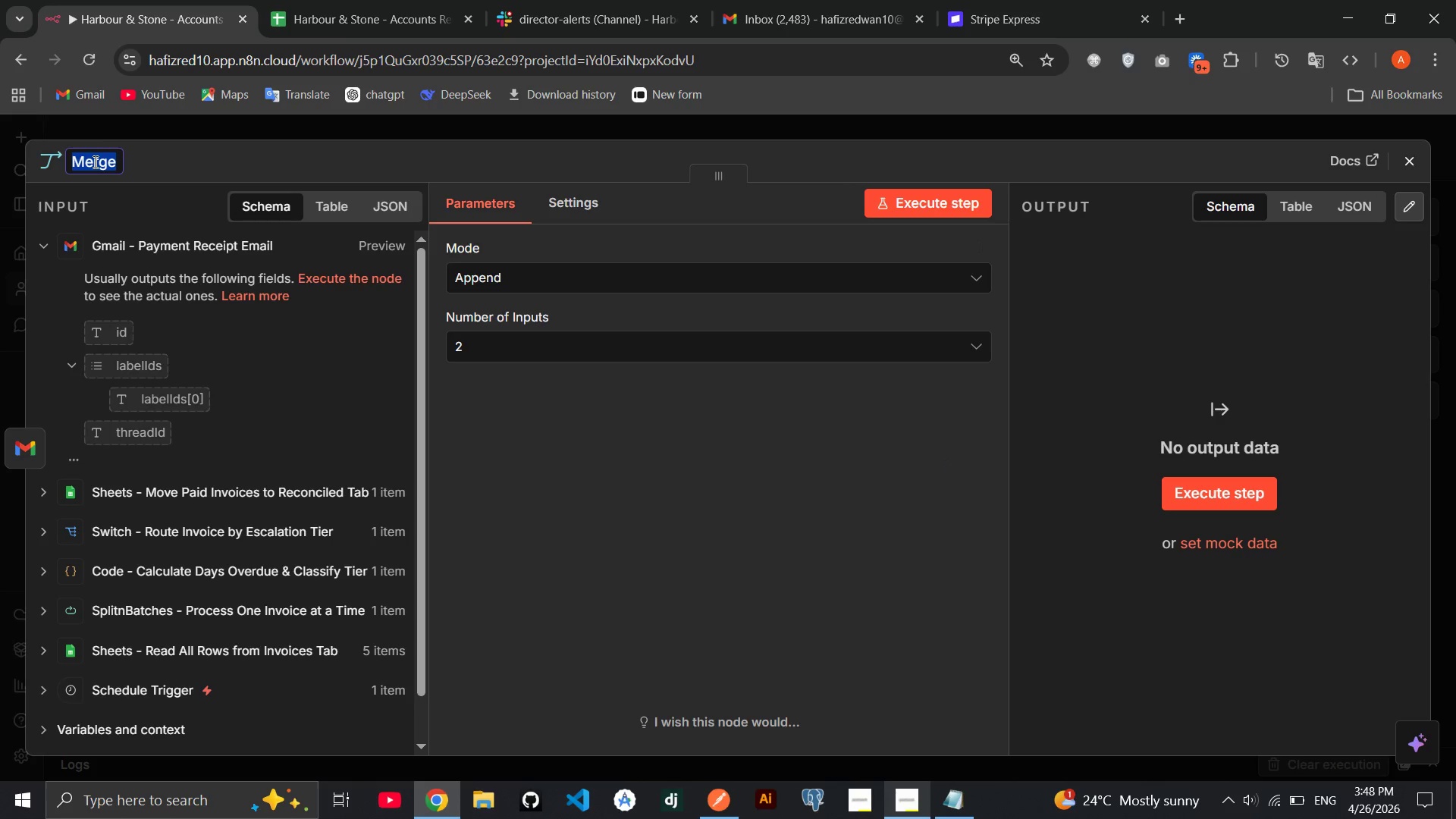 
key(ArrowRight)
 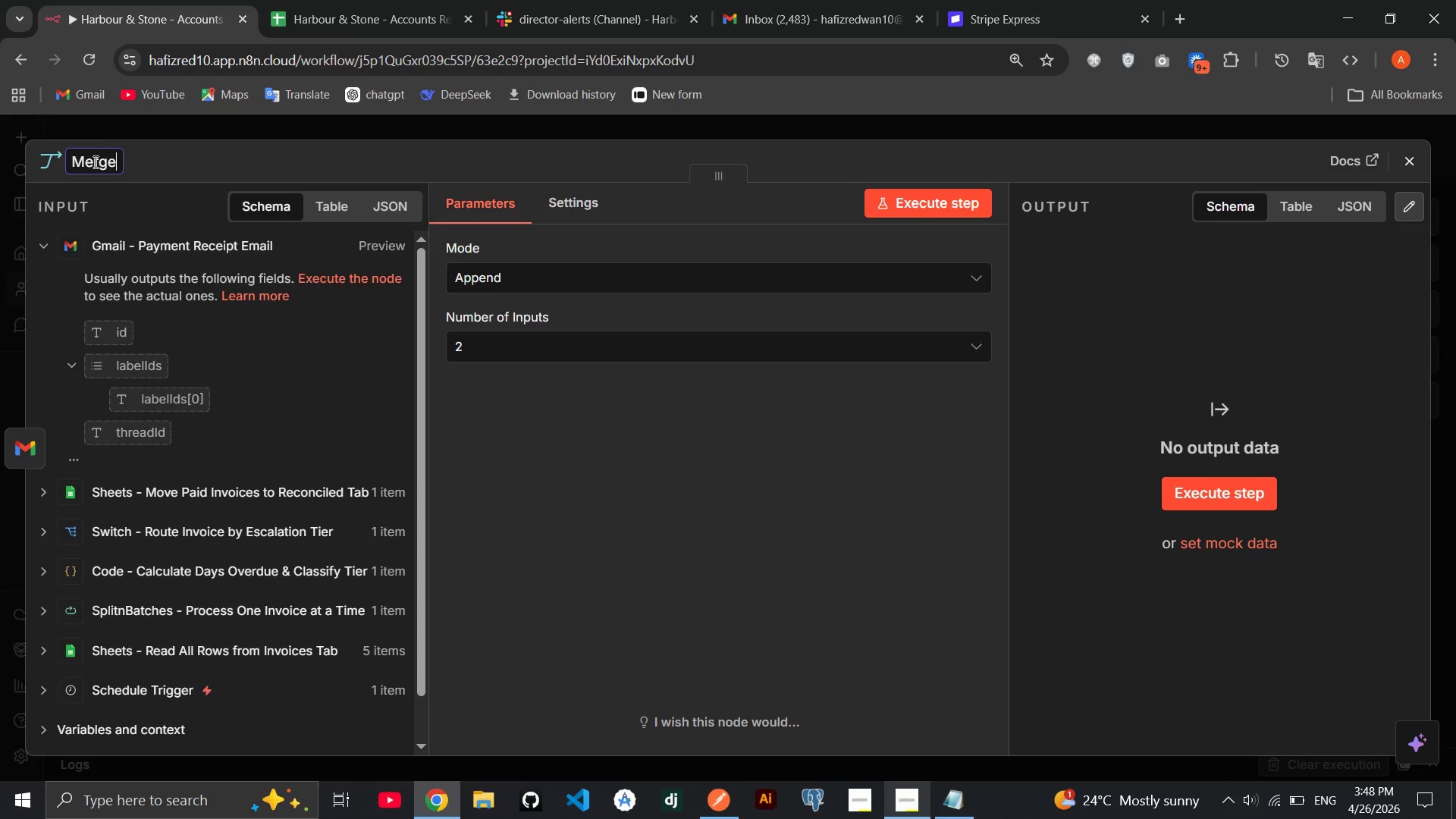 
type( - Collect All Processed Invoice Results)
 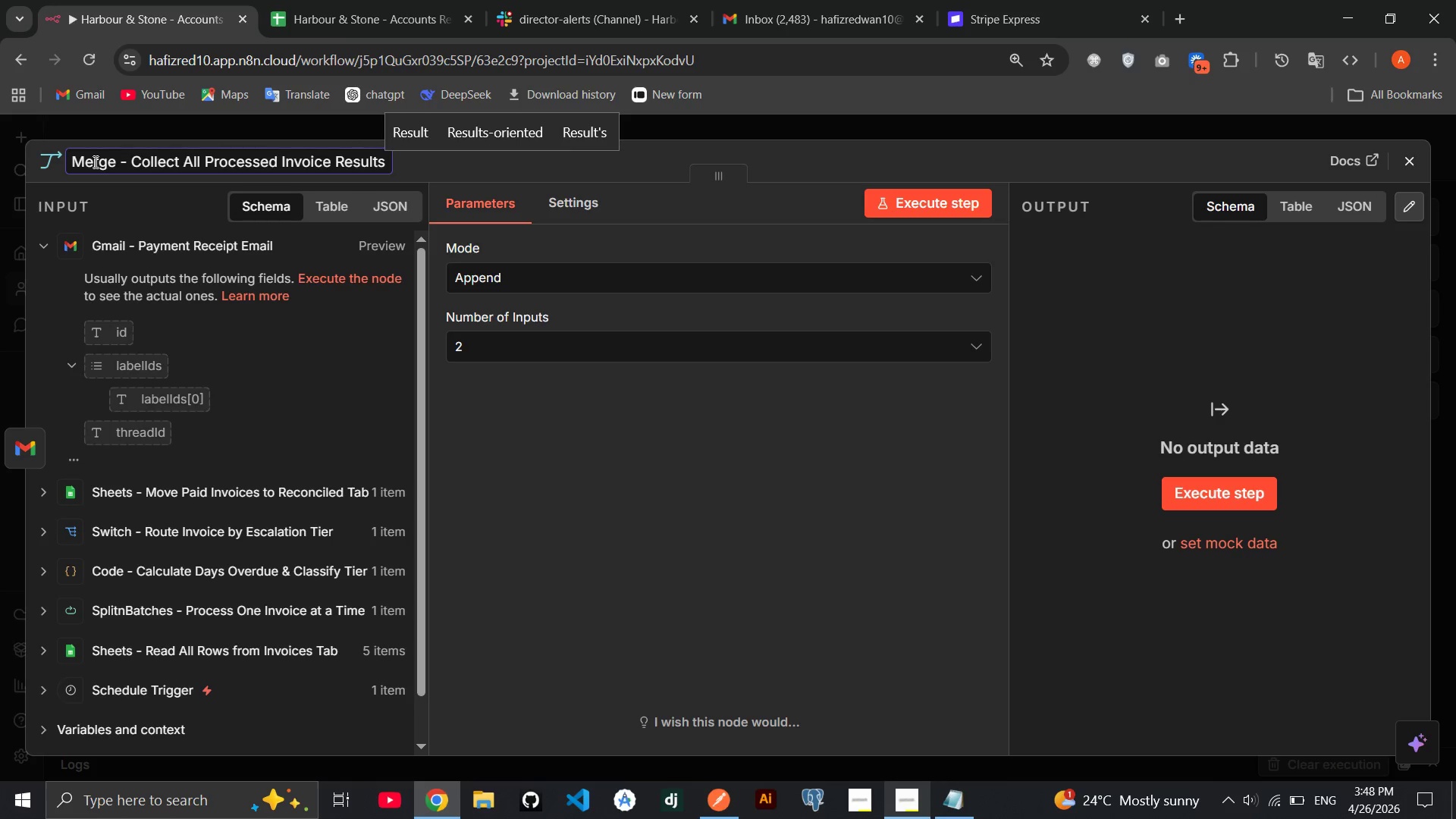 
key(Enter)
 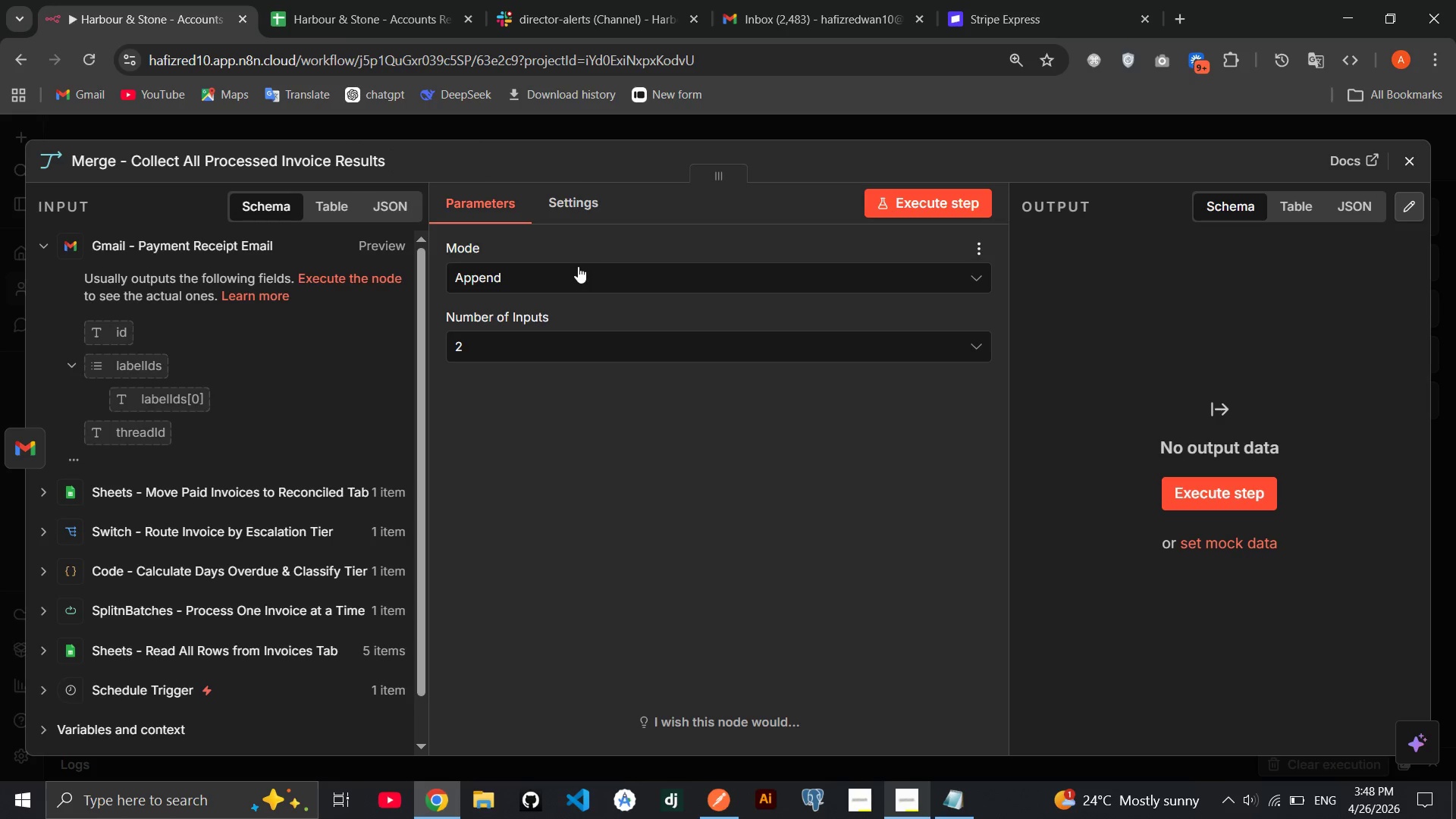 
left_click([576, 270])
 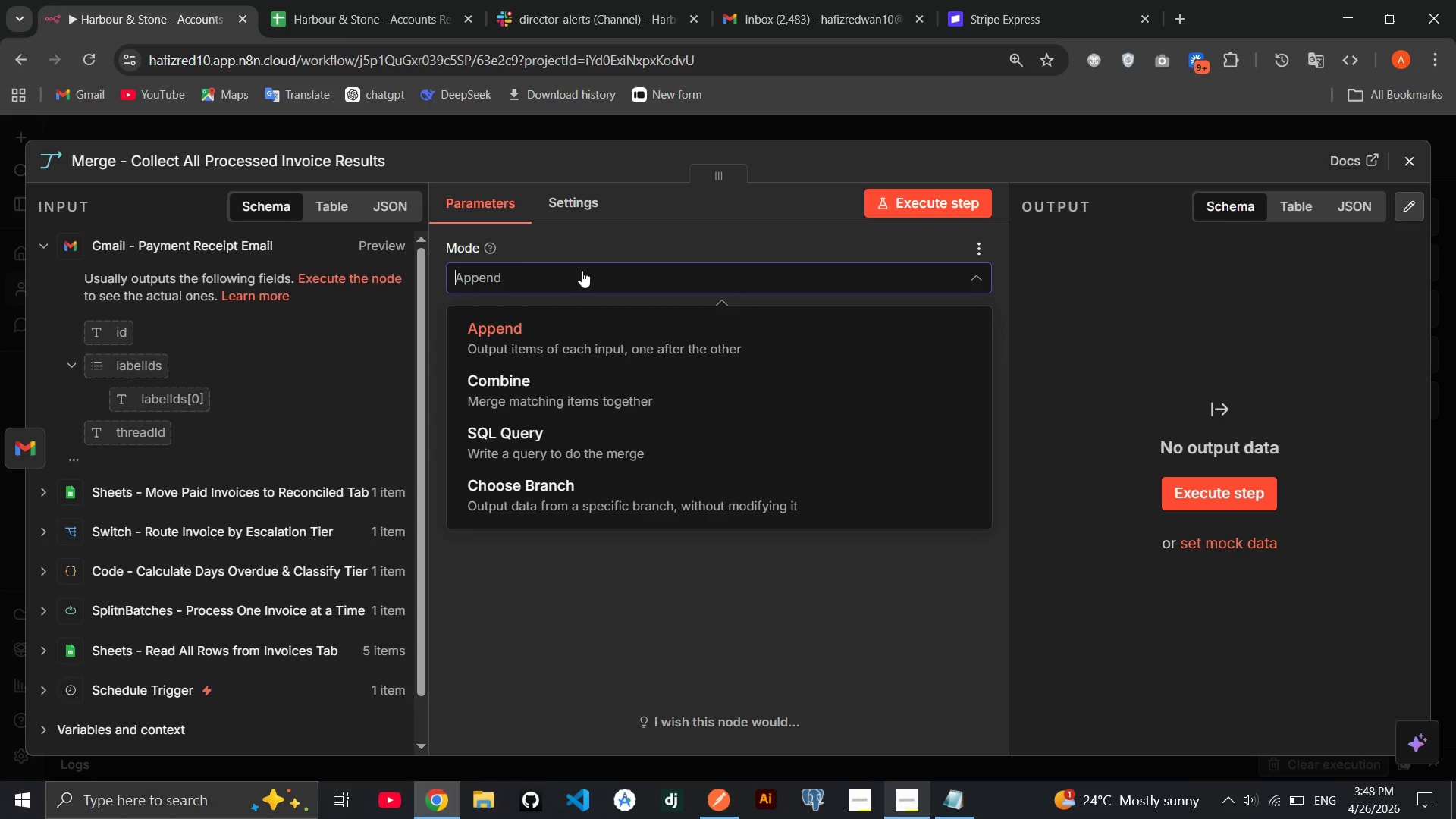 
left_click([670, 247])
 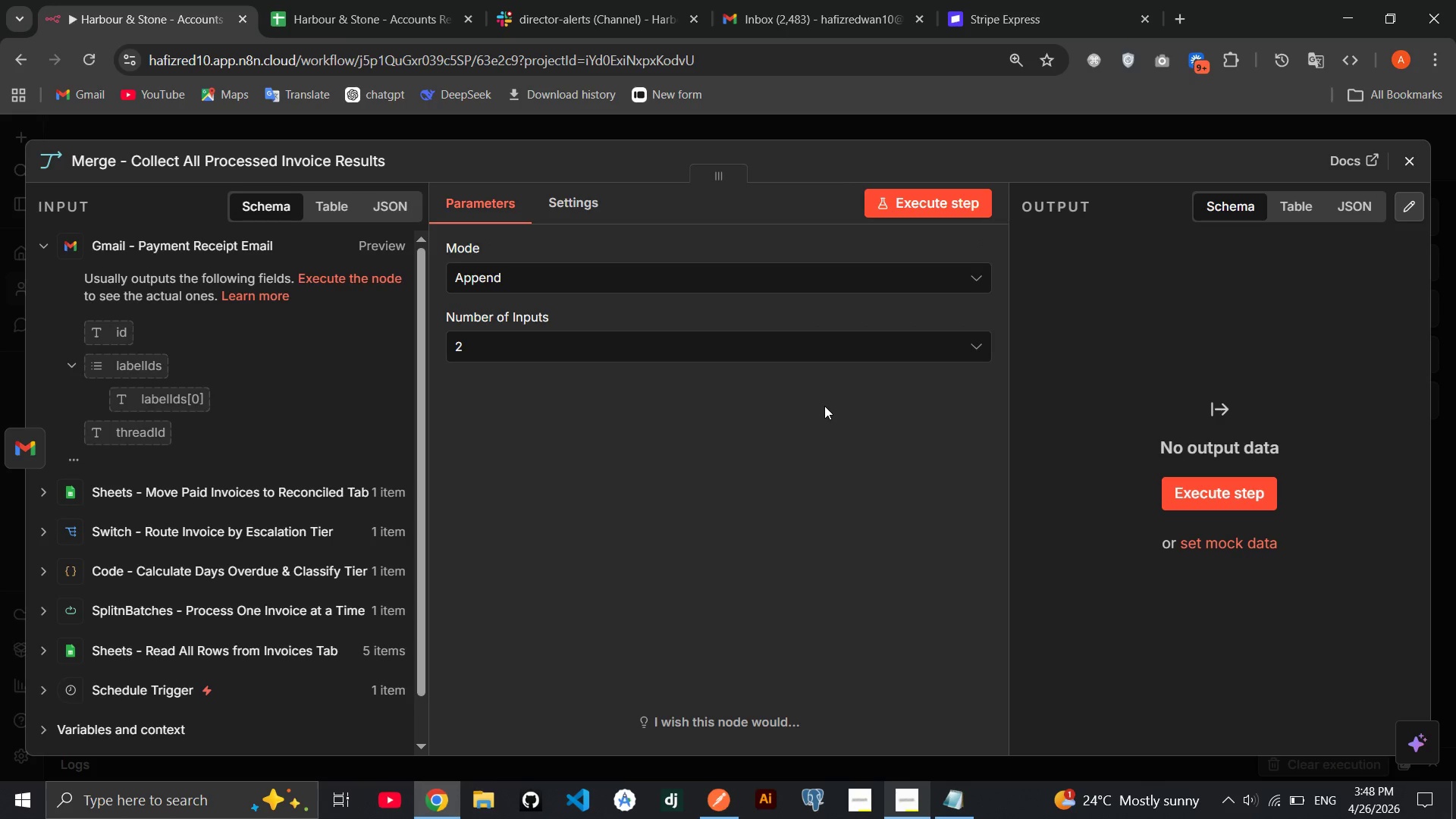 
wait(10.66)
 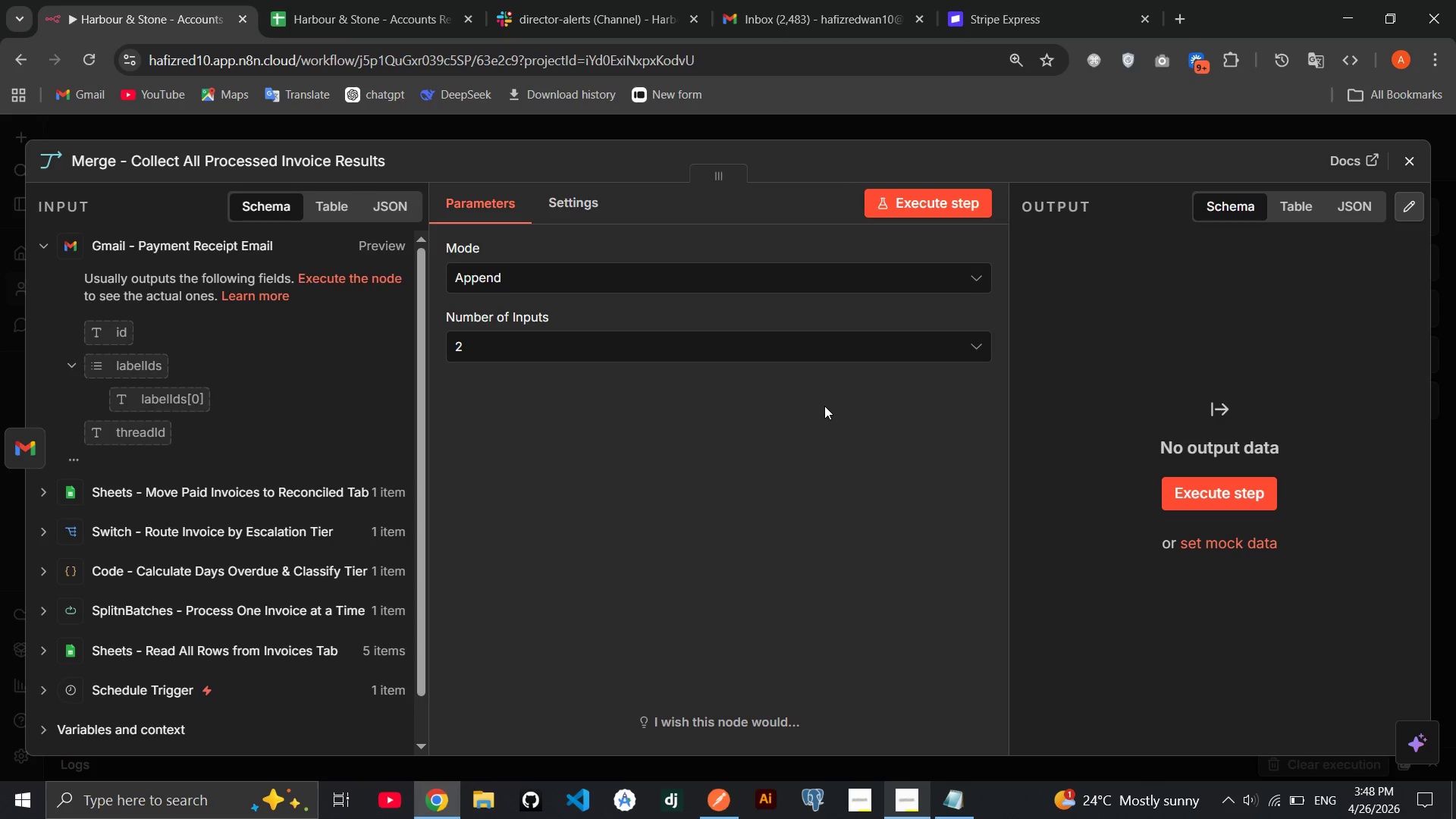 
left_click([785, 353])
 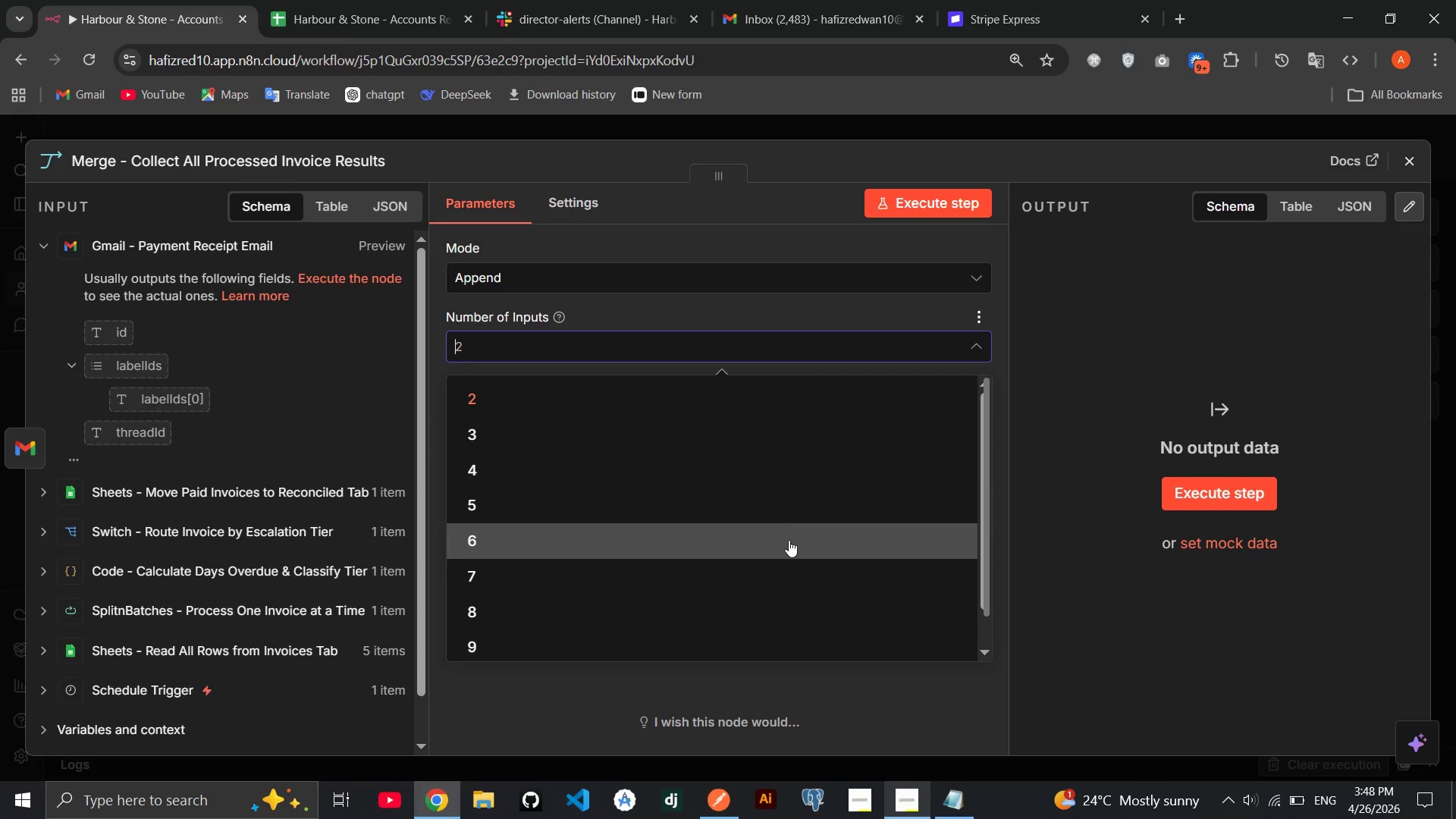 
left_click([789, 540])
 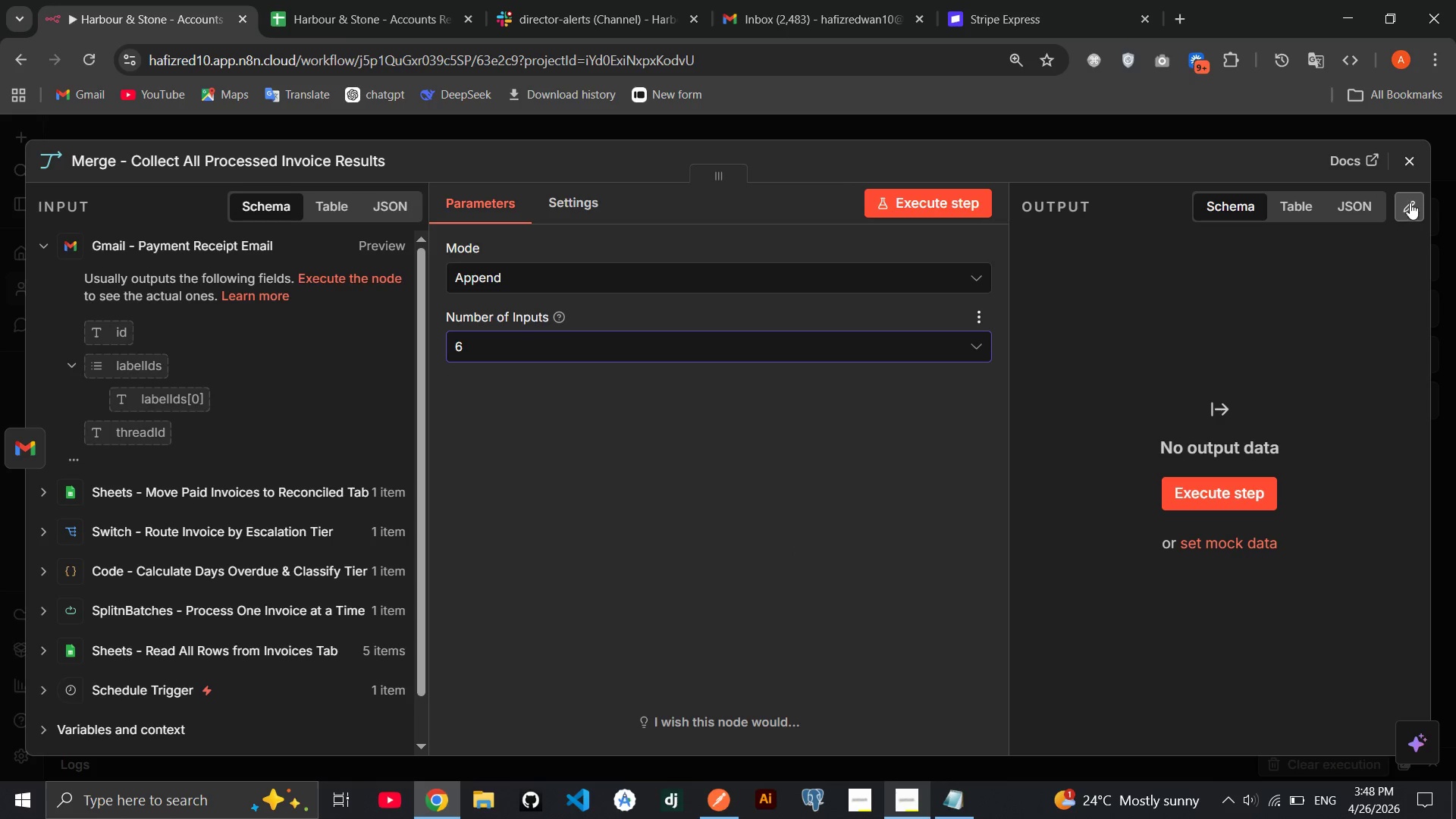 
left_click([1410, 165])
 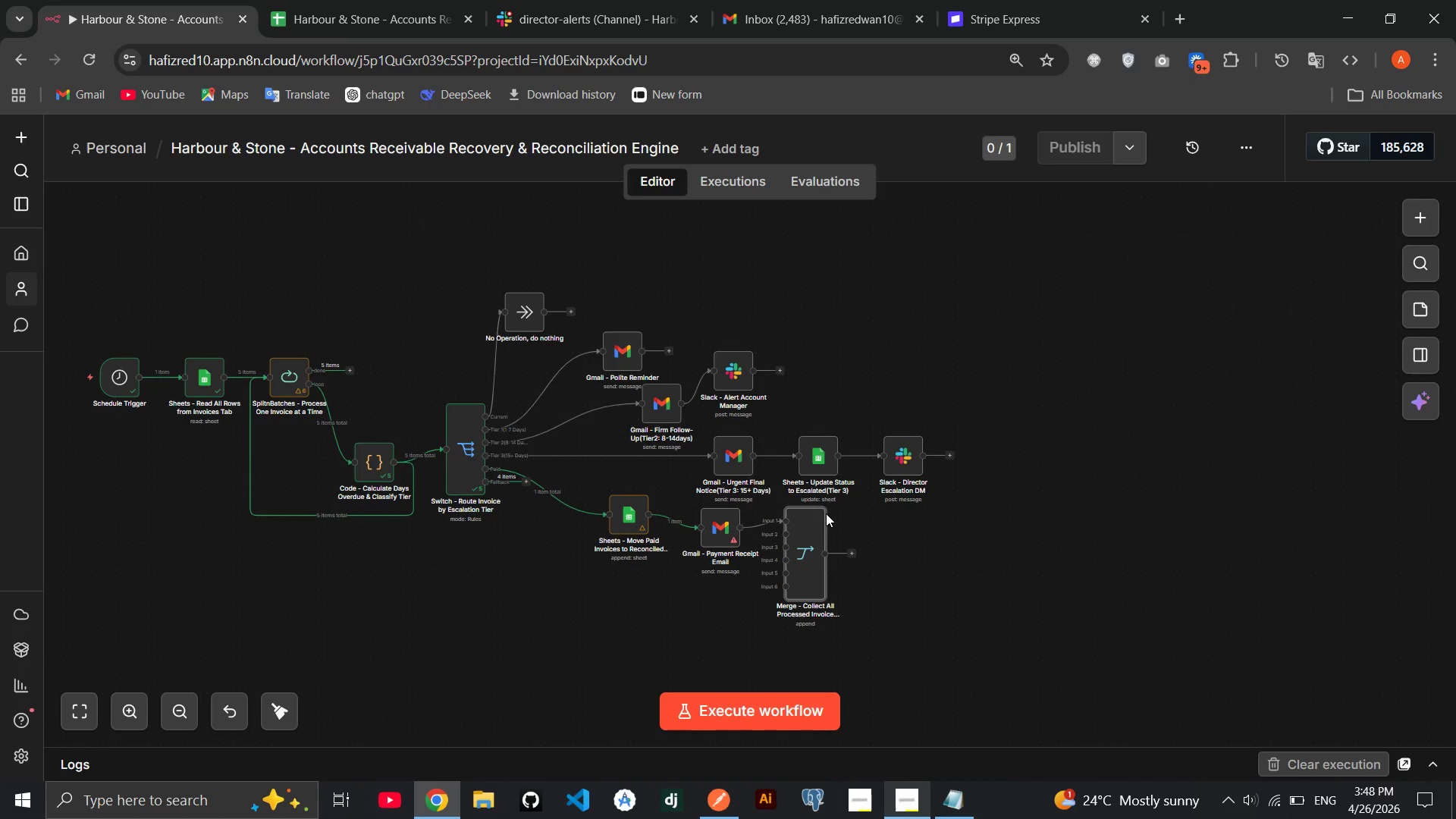 
left_click_drag(start_coordinate=[808, 527], to_coordinate=[1045, 378])
 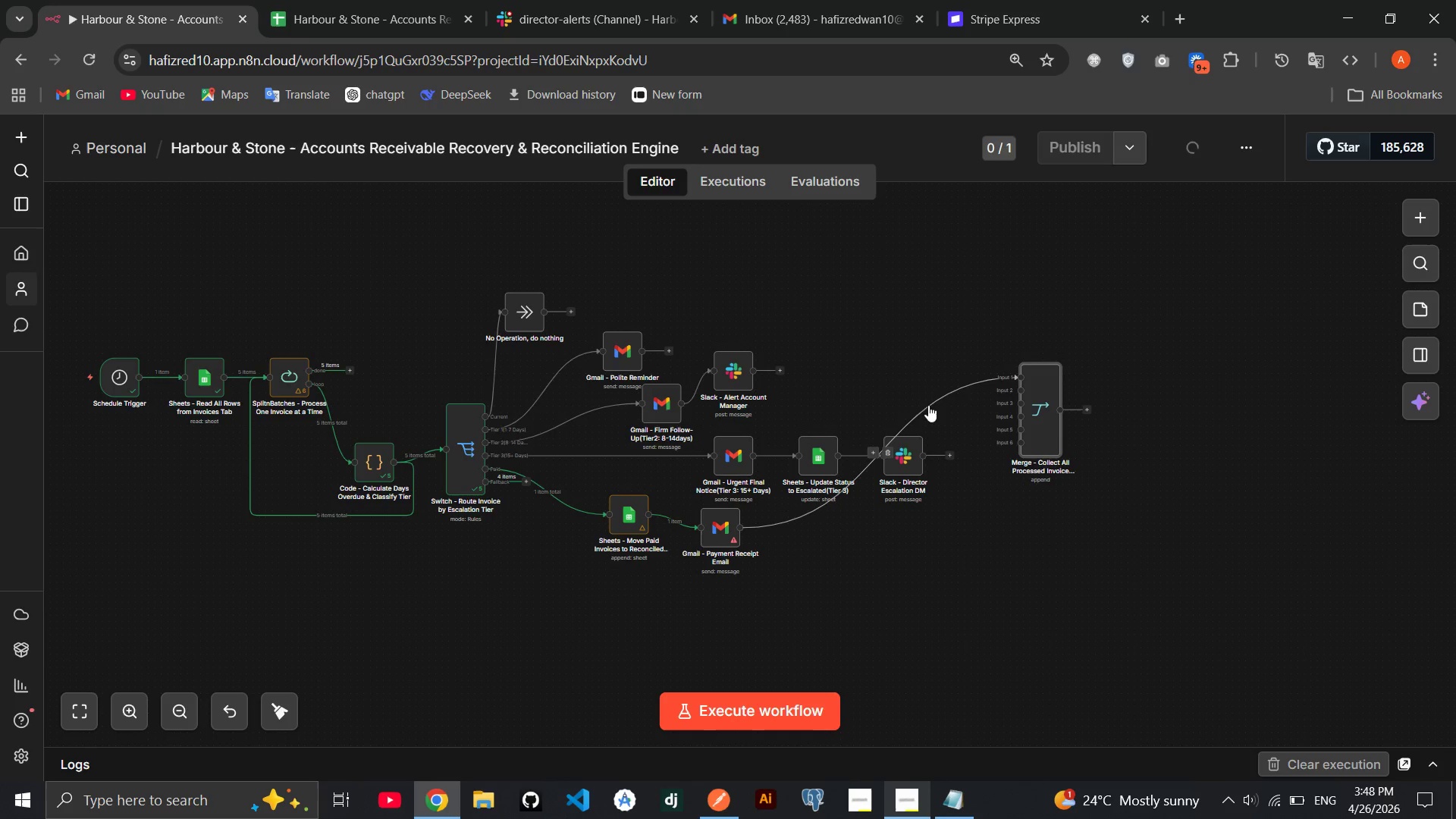 
left_click([939, 395])
 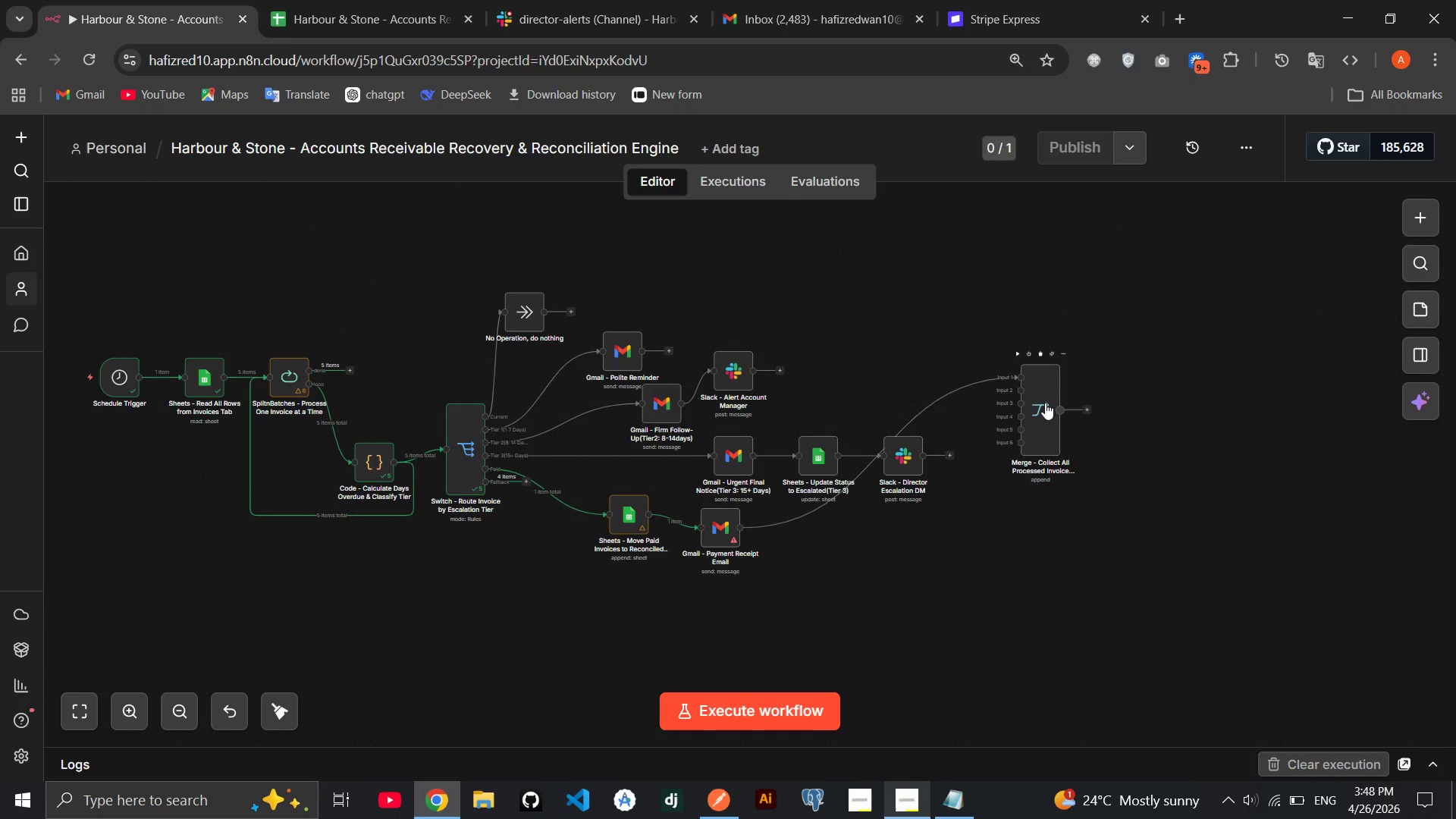 
left_click_drag(start_coordinate=[1044, 428], to_coordinate=[1071, 612])
 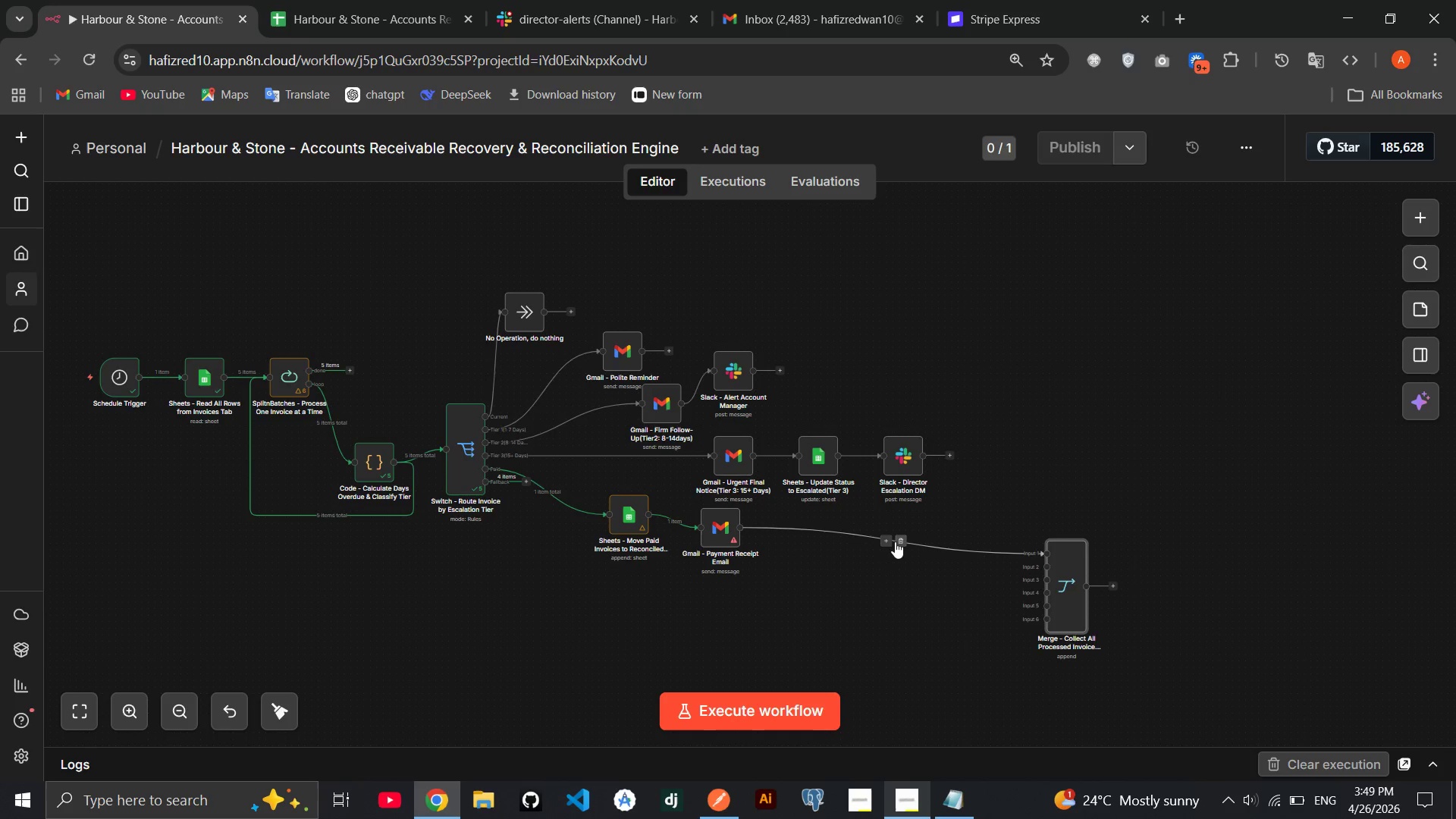 
left_click([896, 543])
 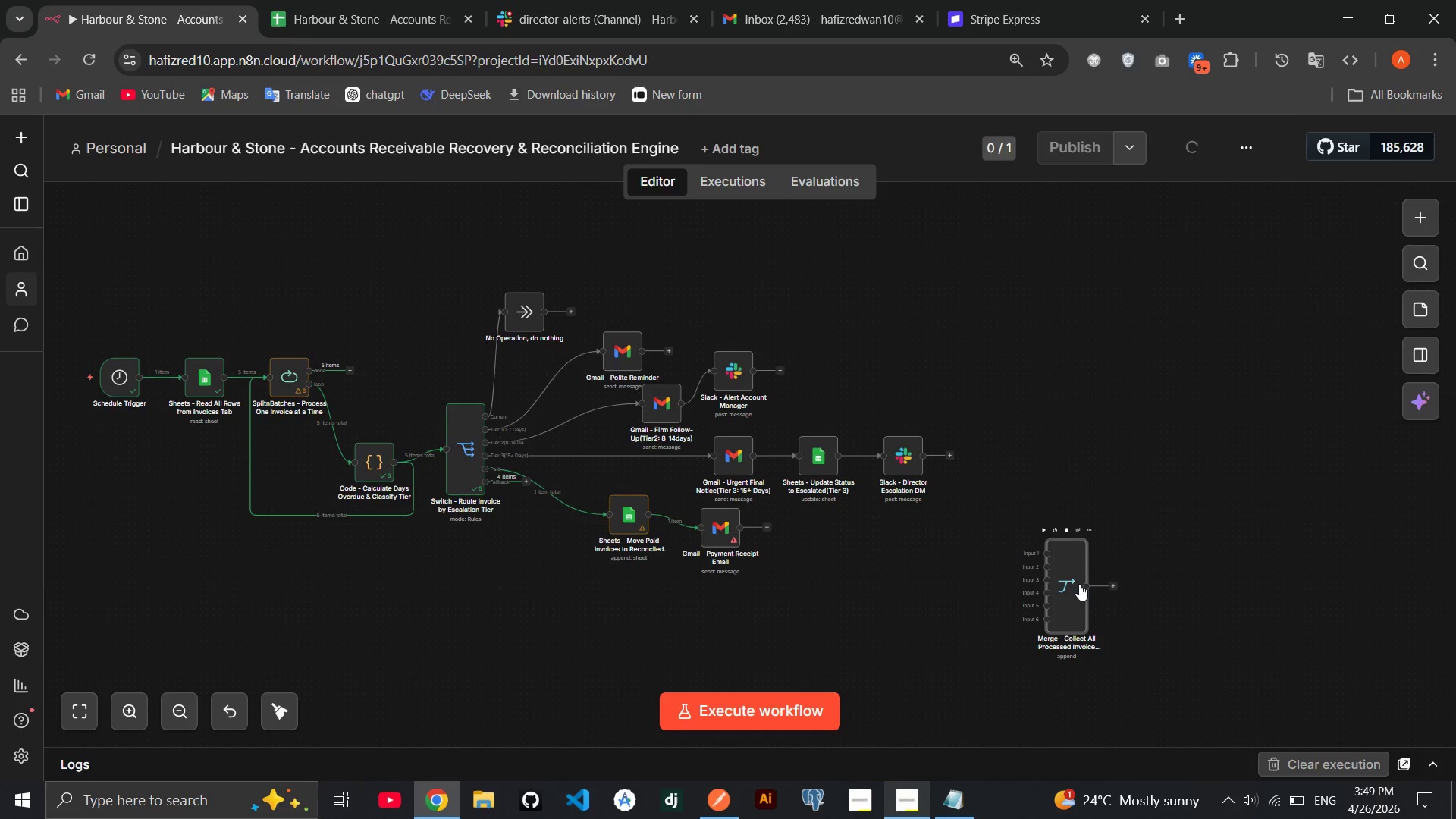 
left_click_drag(start_coordinate=[1079, 584], to_coordinate=[1071, 383])
 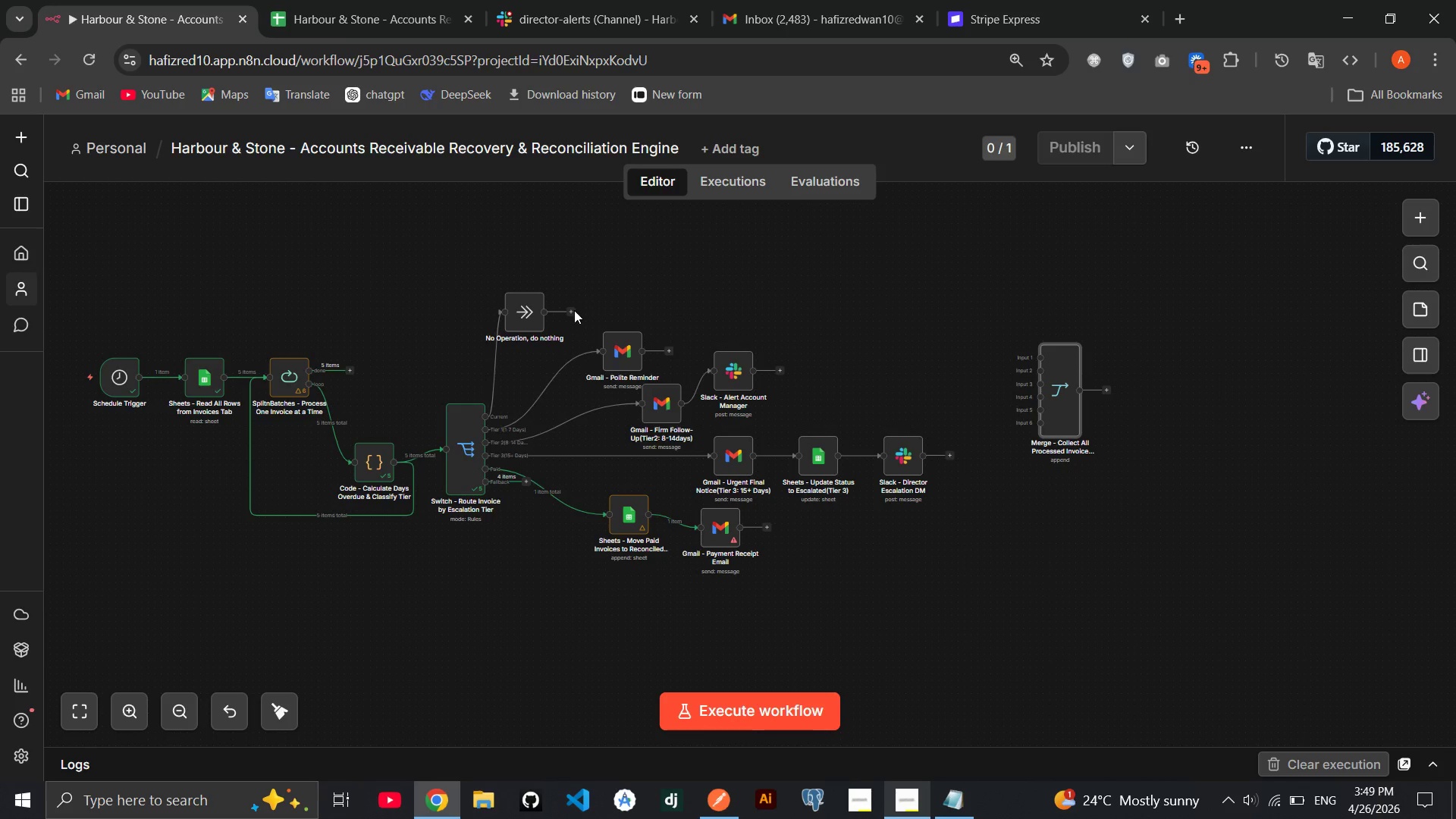 
wait(5.41)
 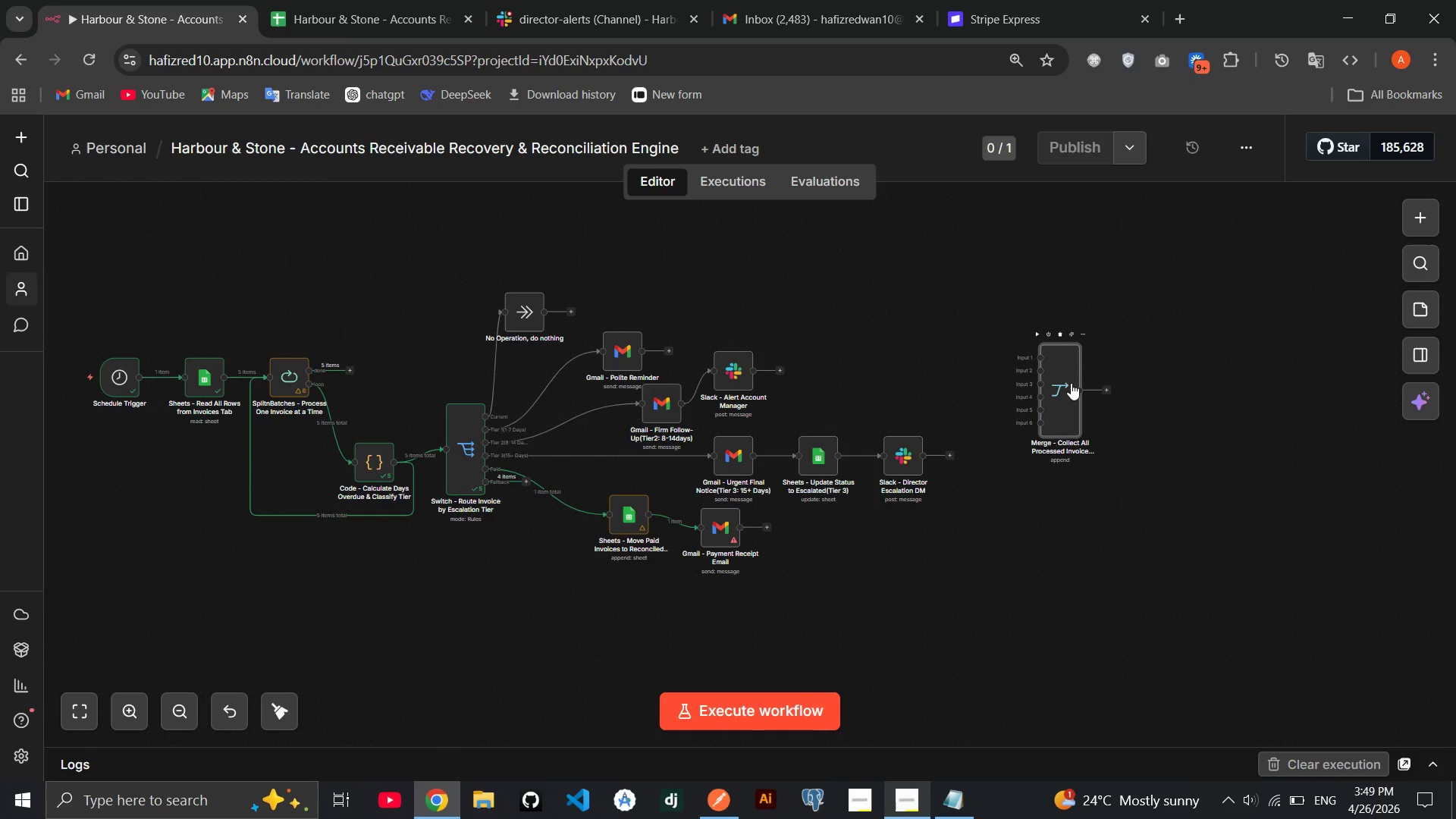 
left_click_drag(start_coordinate=[561, 312], to_coordinate=[1038, 357])
 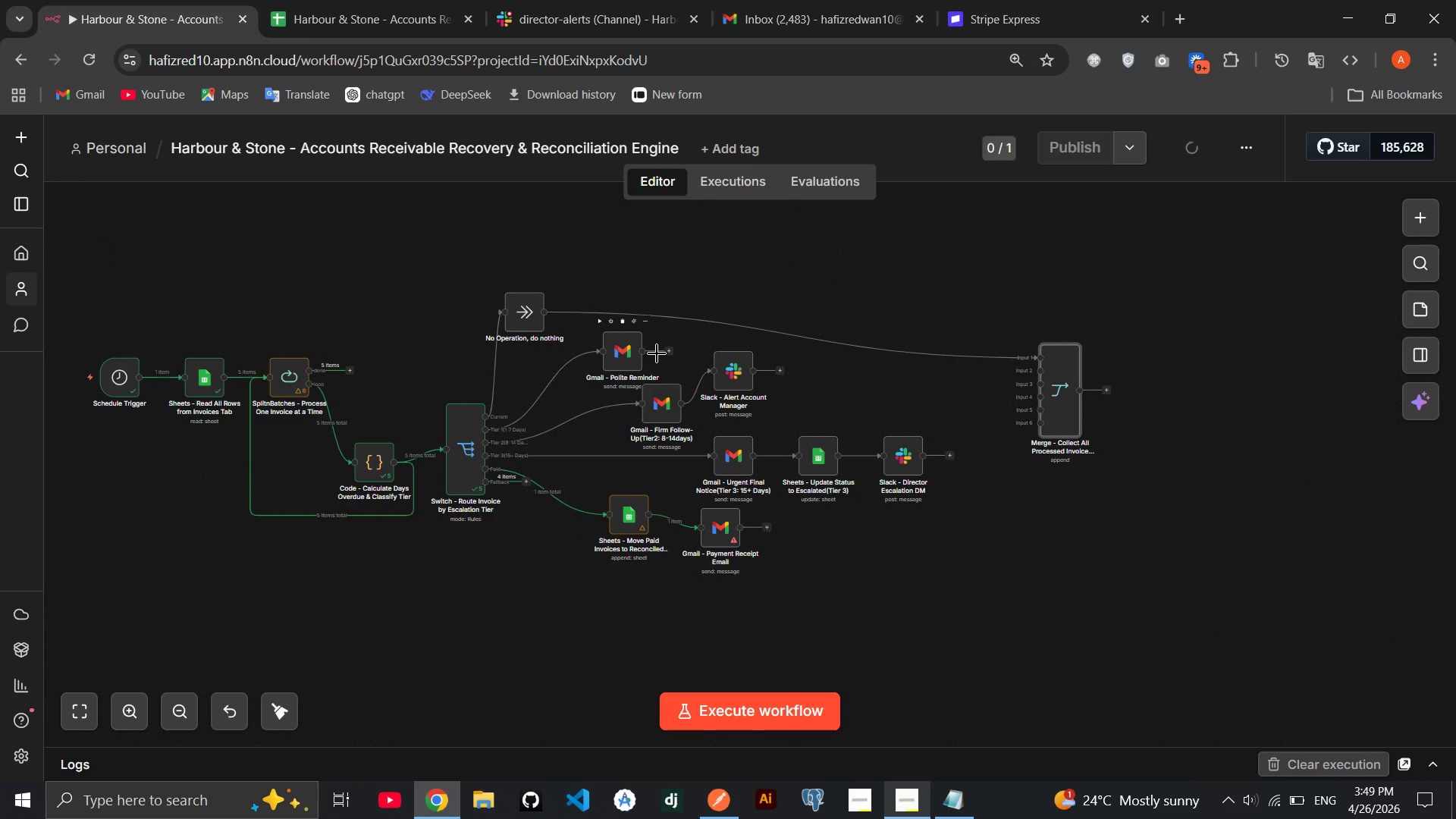 
left_click_drag(start_coordinate=[657, 353], to_coordinate=[1025, 341])
 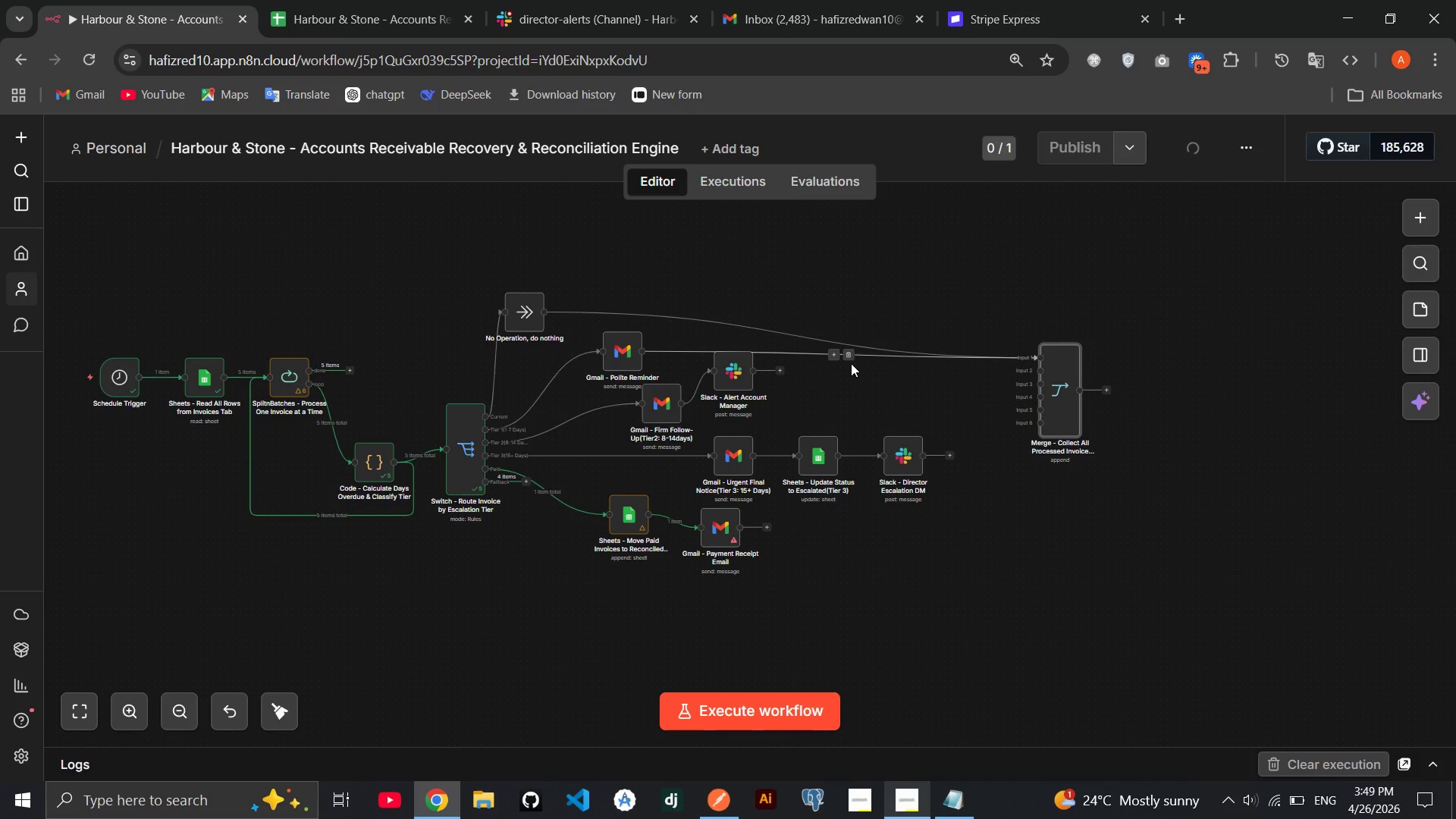 
left_click([846, 356])
 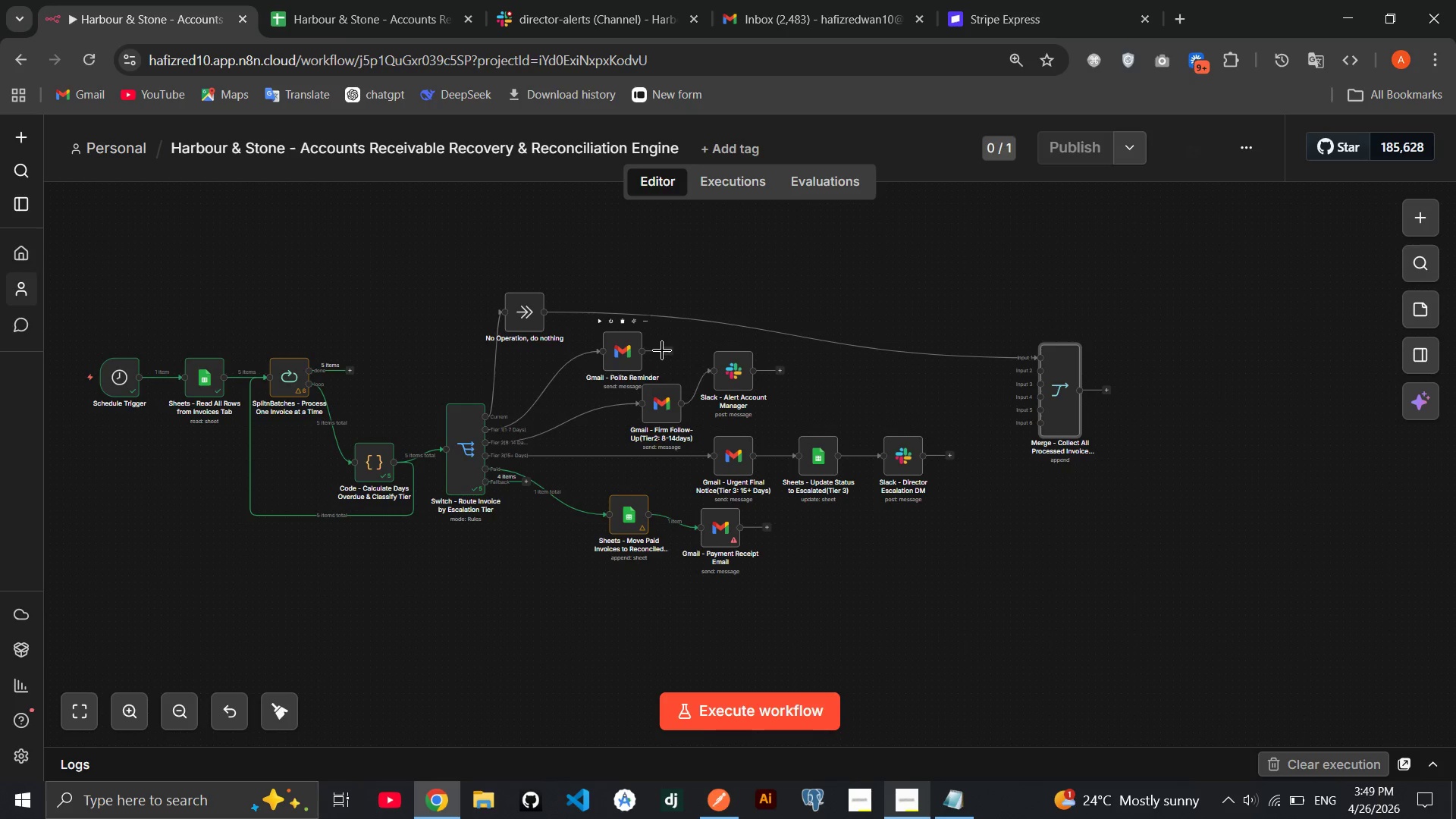 
left_click_drag(start_coordinate=[662, 350], to_coordinate=[1086, 370])
 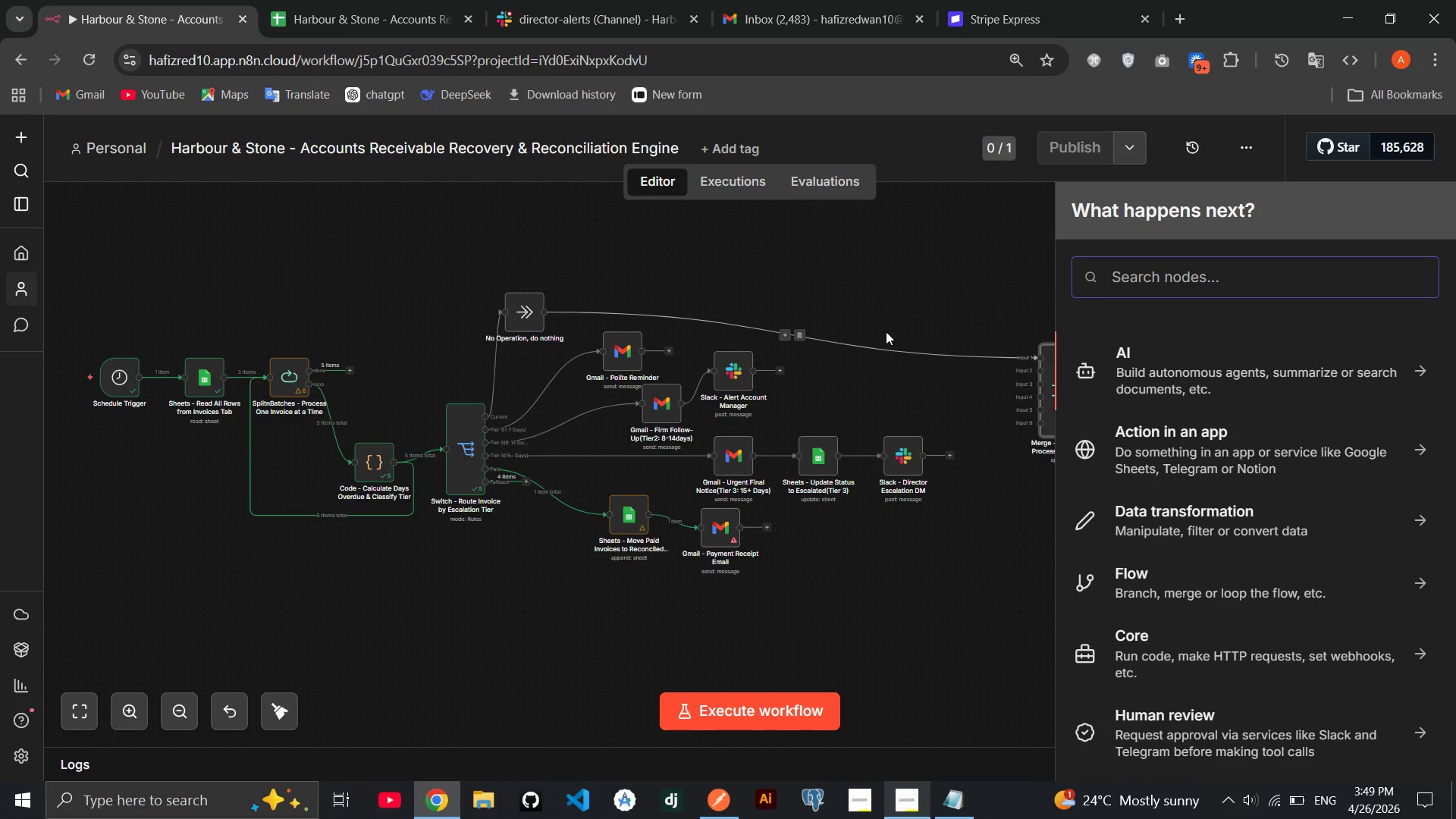 
left_click([883, 331])
 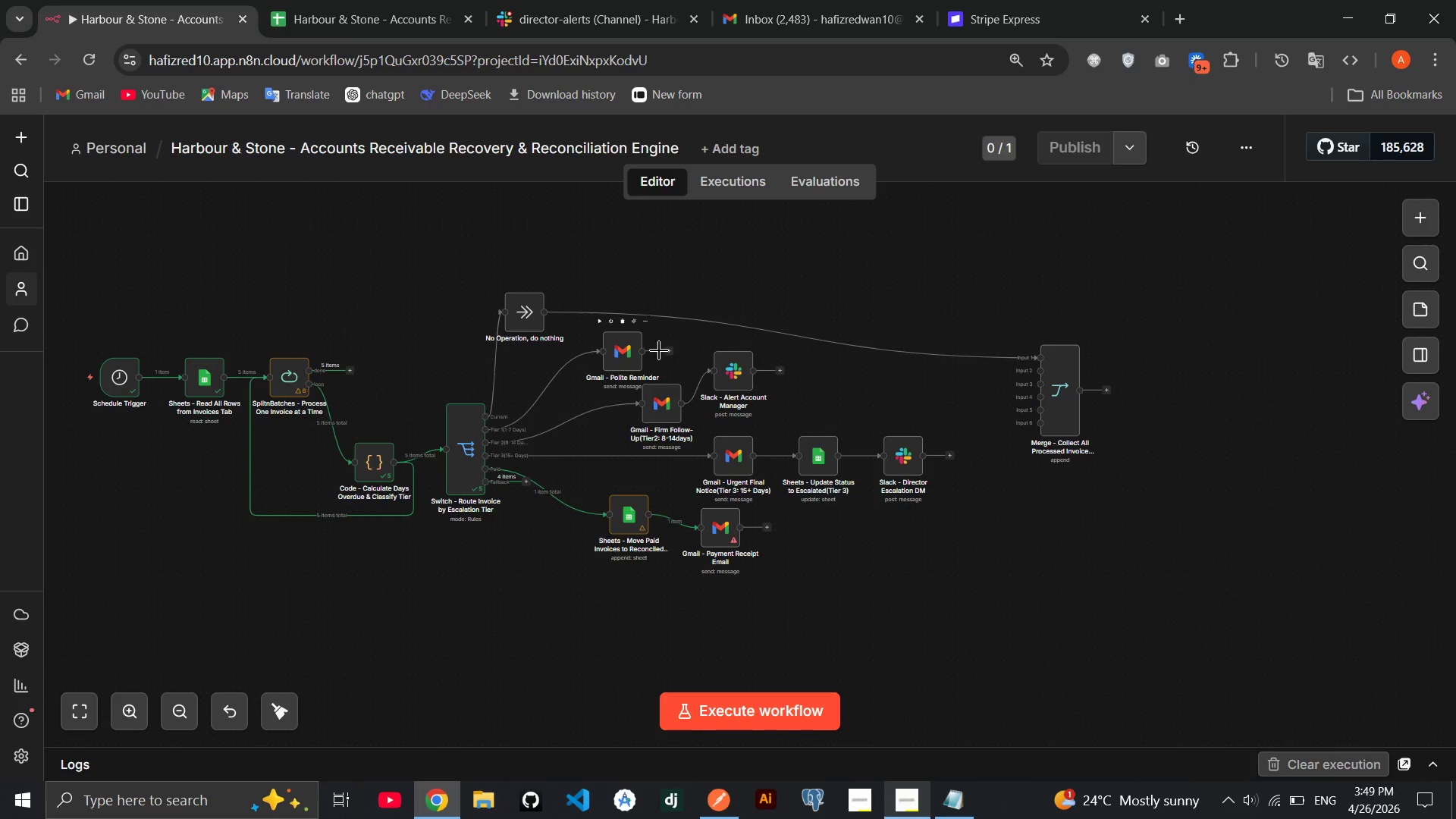 
left_click_drag(start_coordinate=[658, 350], to_coordinate=[1022, 372])
 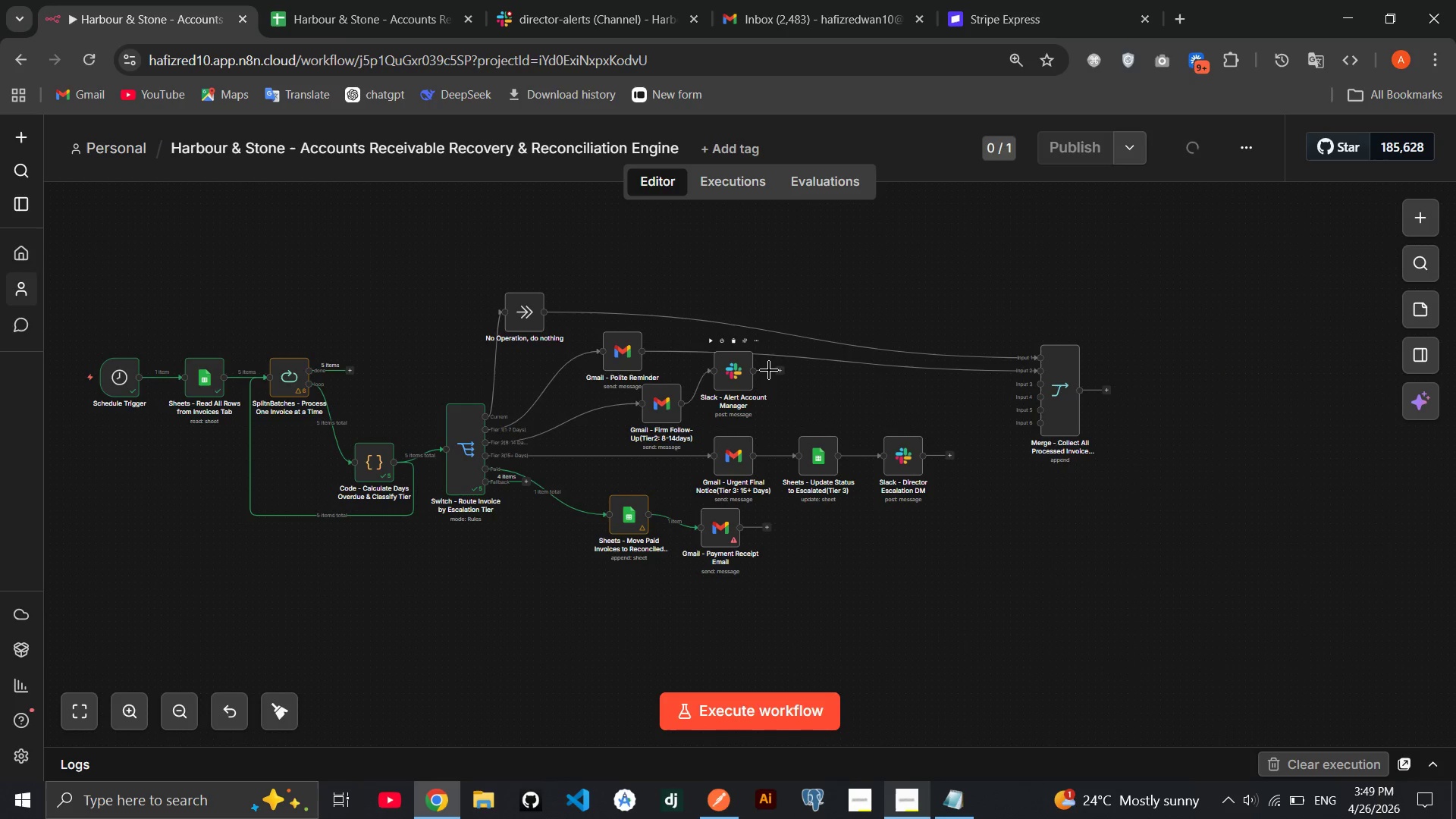 
left_click_drag(start_coordinate=[769, 370], to_coordinate=[1024, 387])
 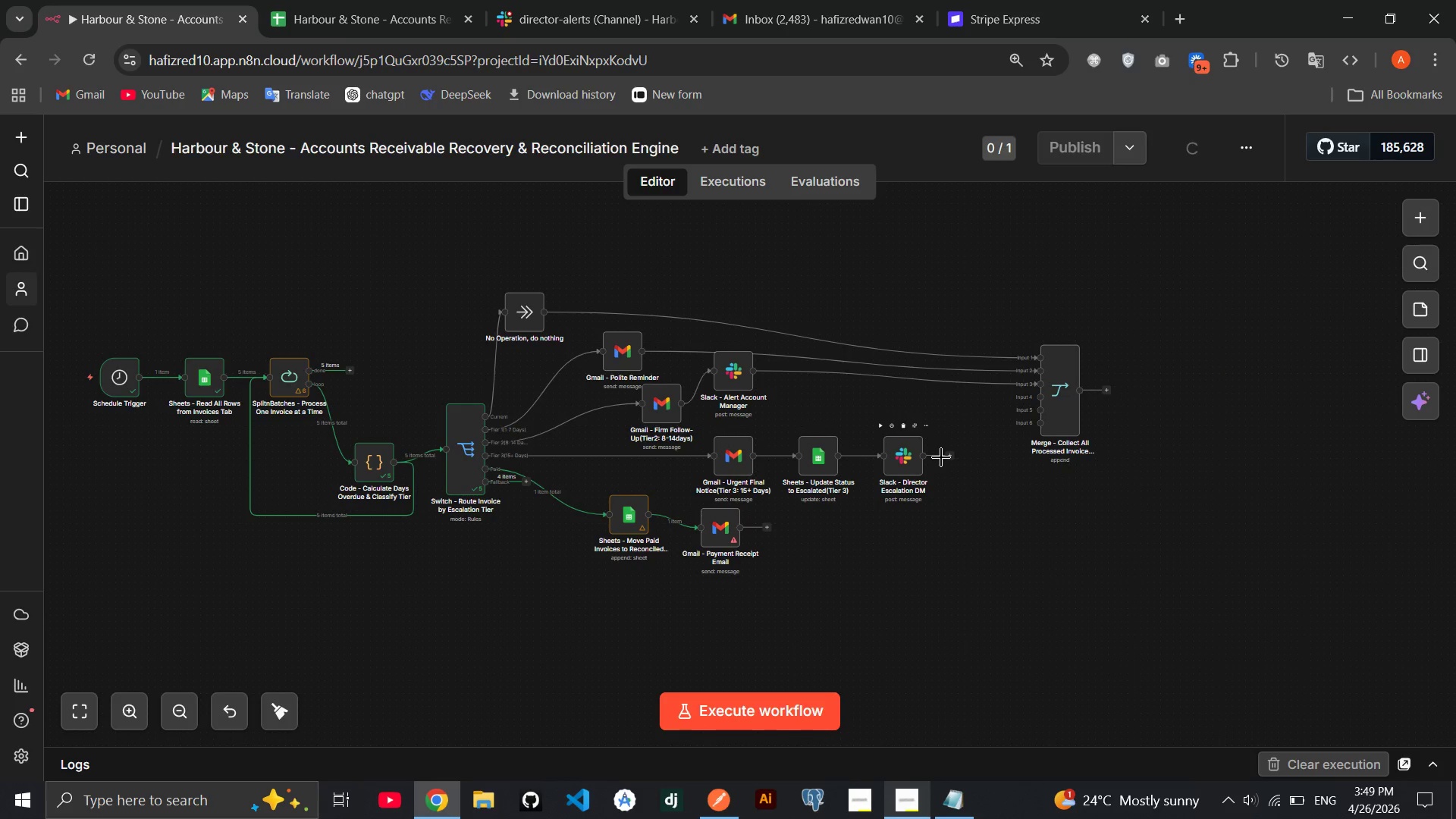 
left_click_drag(start_coordinate=[941, 457], to_coordinate=[1032, 406])
 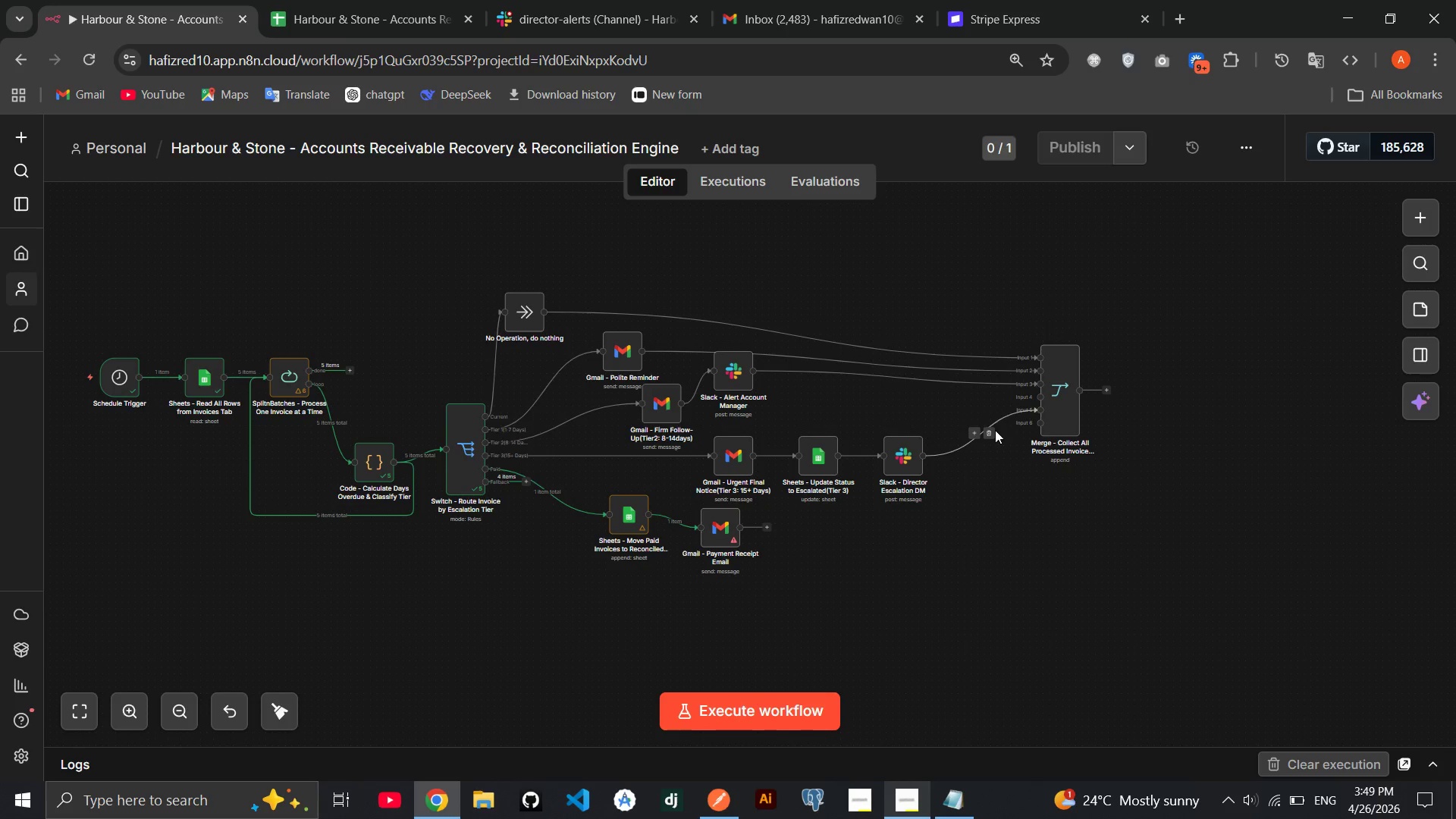 
left_click([994, 431])
 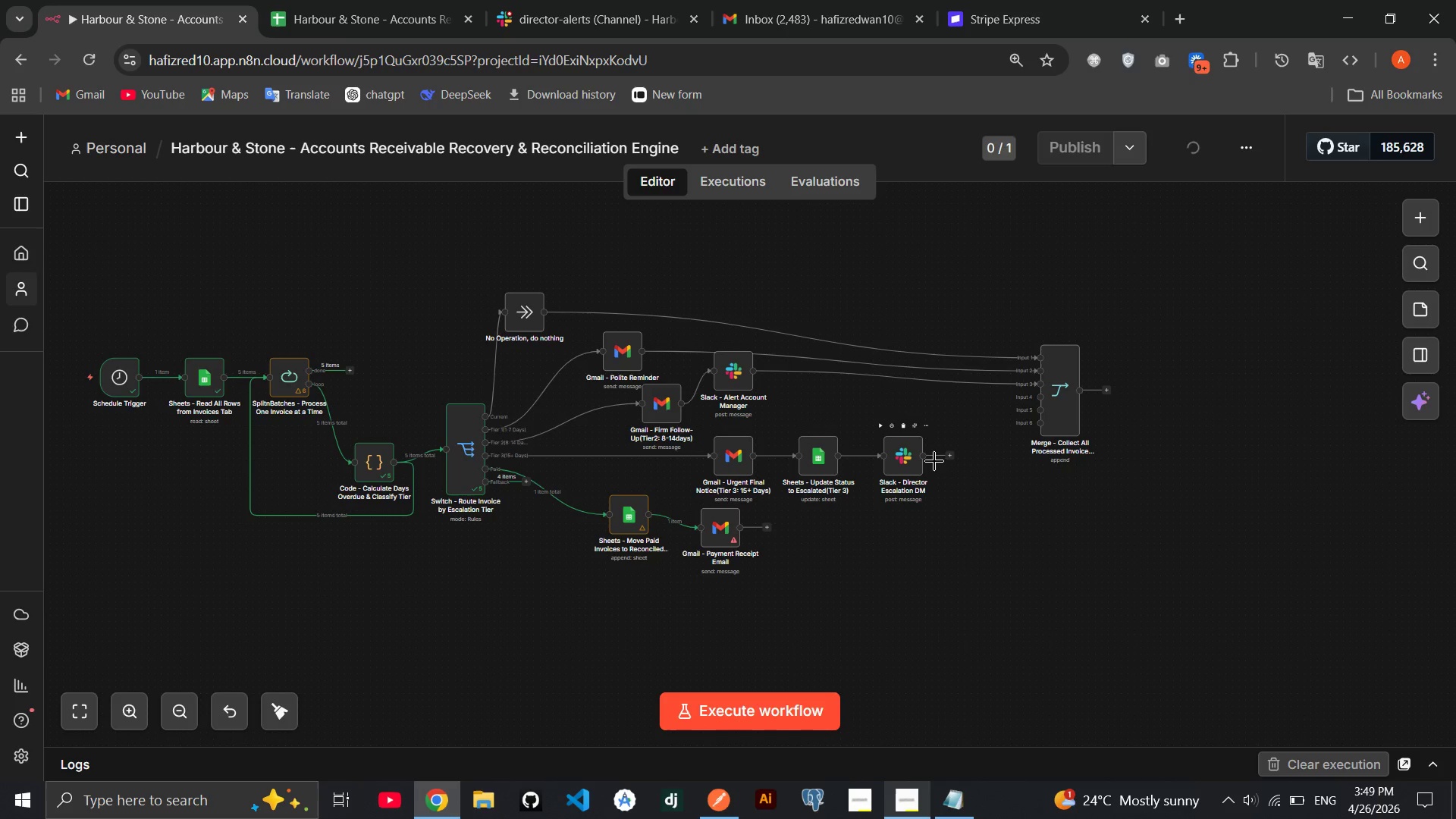 
left_click_drag(start_coordinate=[934, 461], to_coordinate=[1021, 394])
 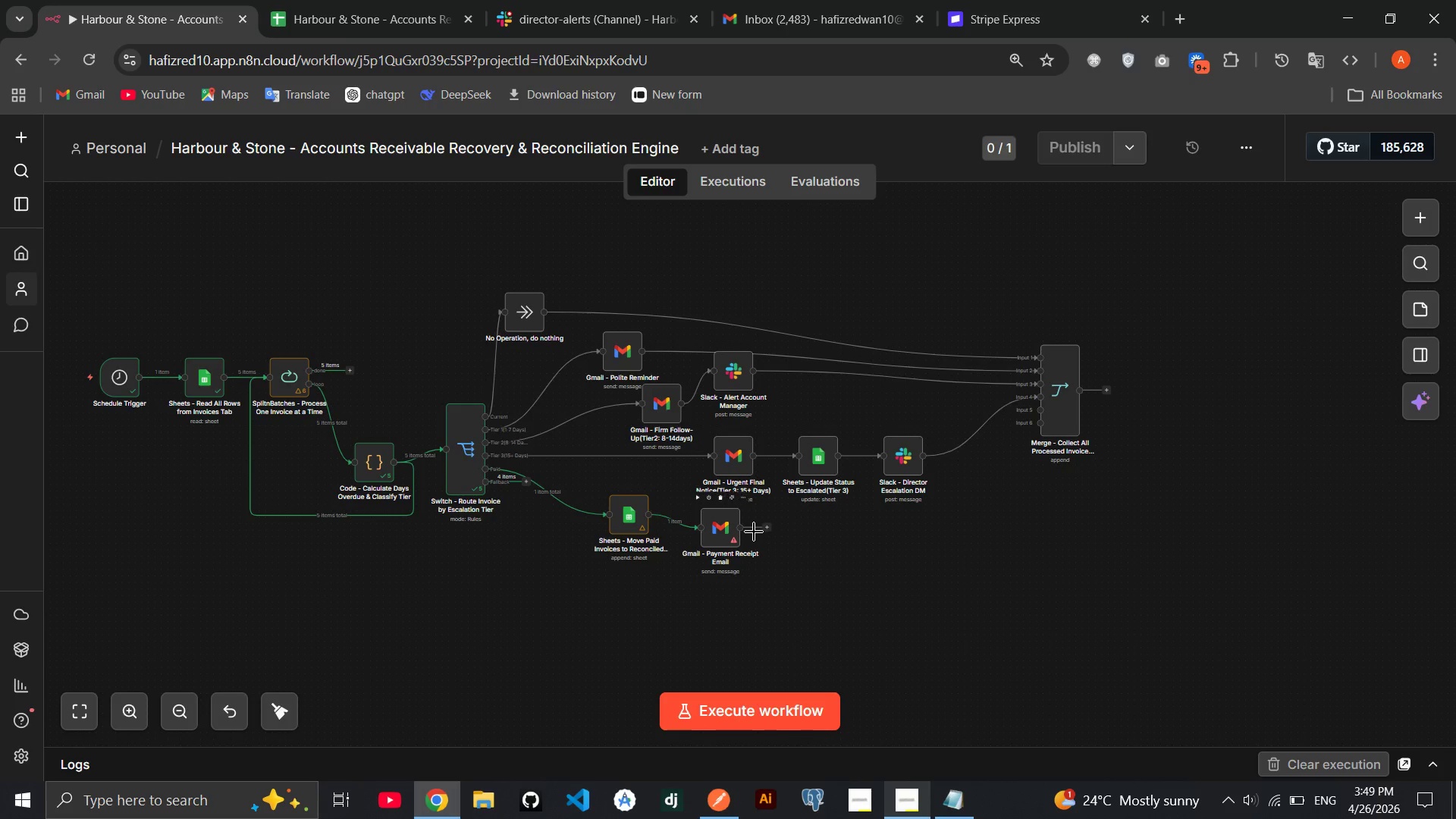 
left_click_drag(start_coordinate=[752, 529], to_coordinate=[1035, 414])
 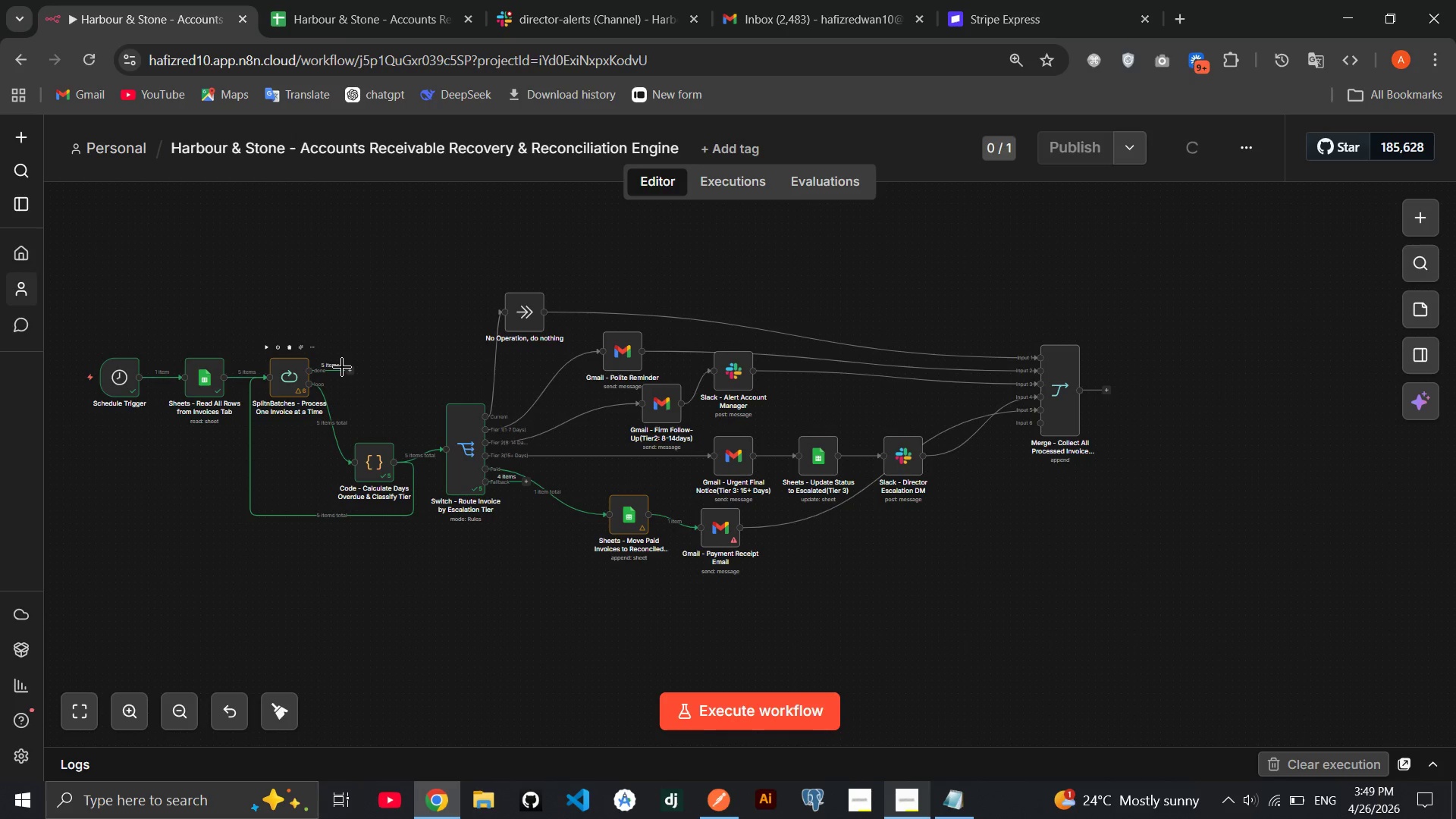 
left_click_drag(start_coordinate=[337, 369], to_coordinate=[530, 352])
 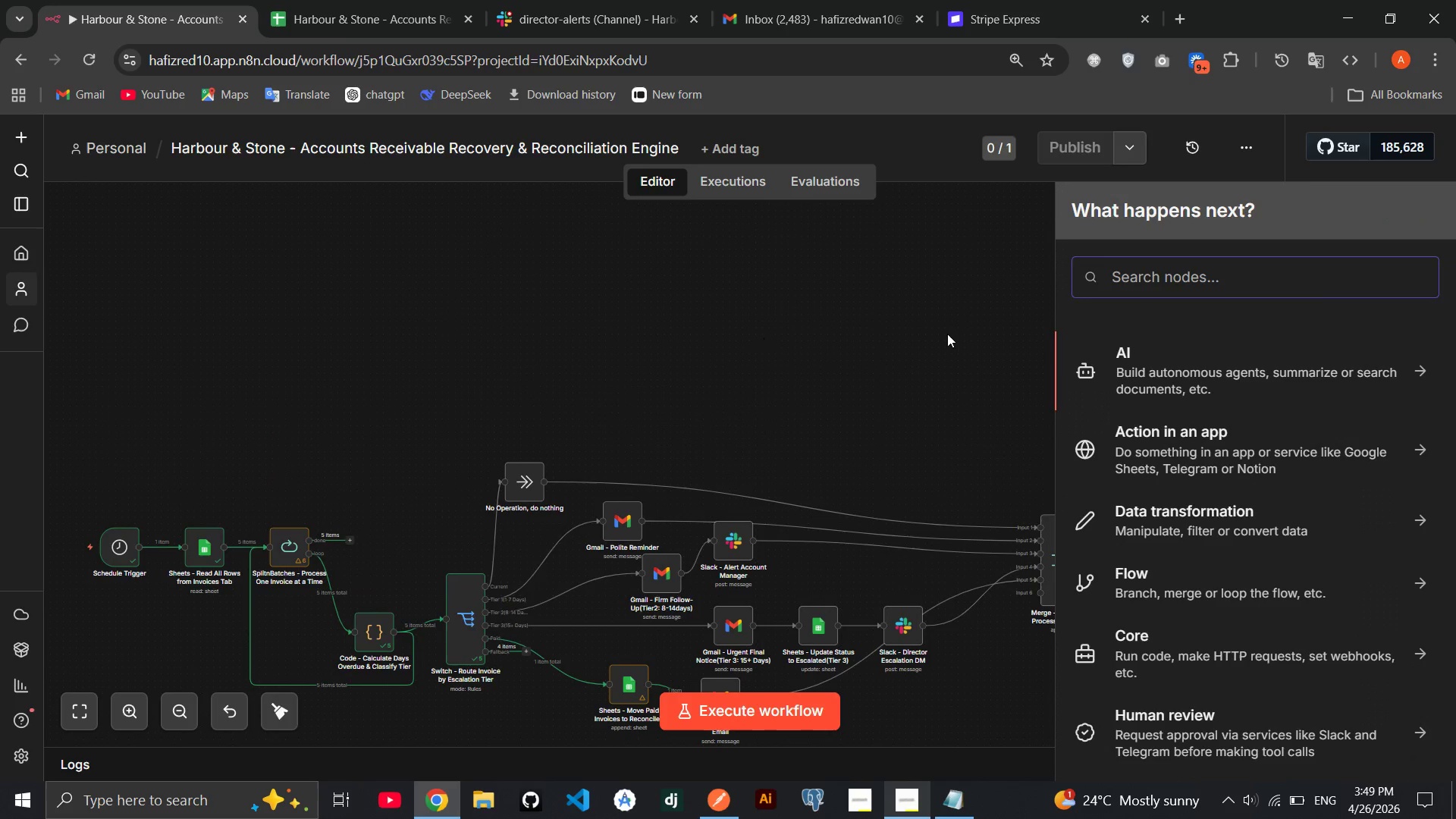 
left_click([937, 335])
 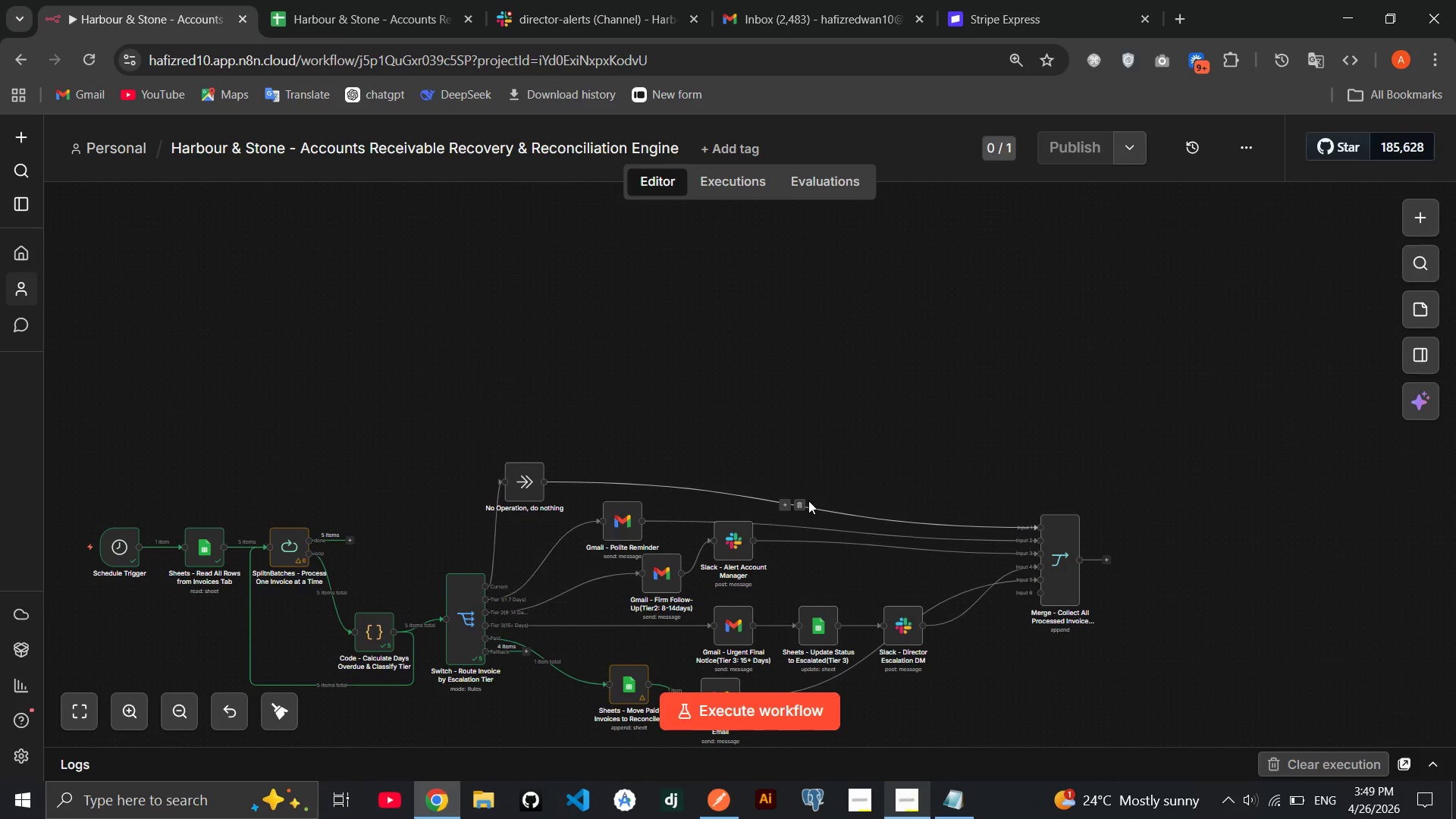 
left_click([800, 501])
 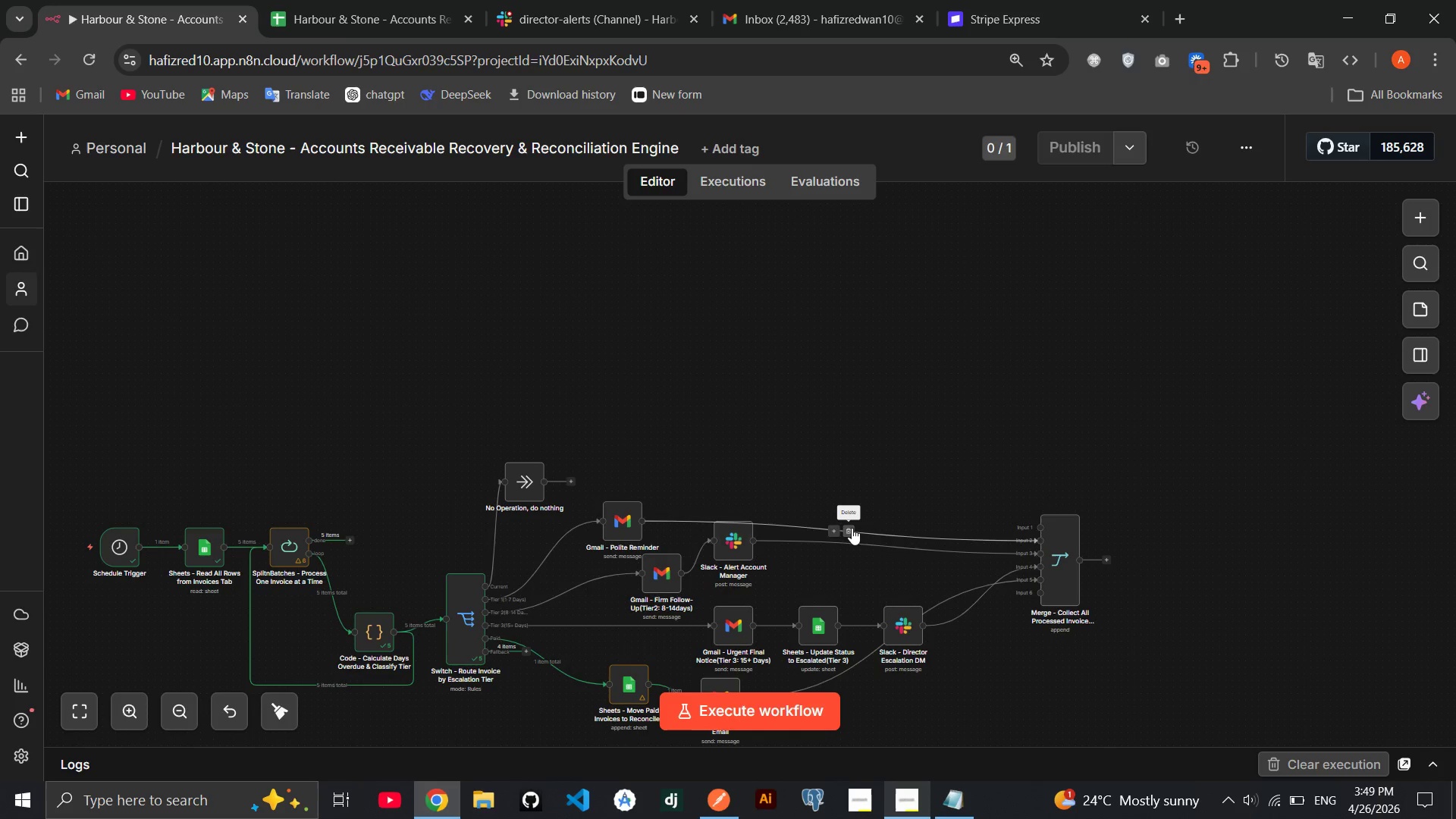 
left_click([852, 529])
 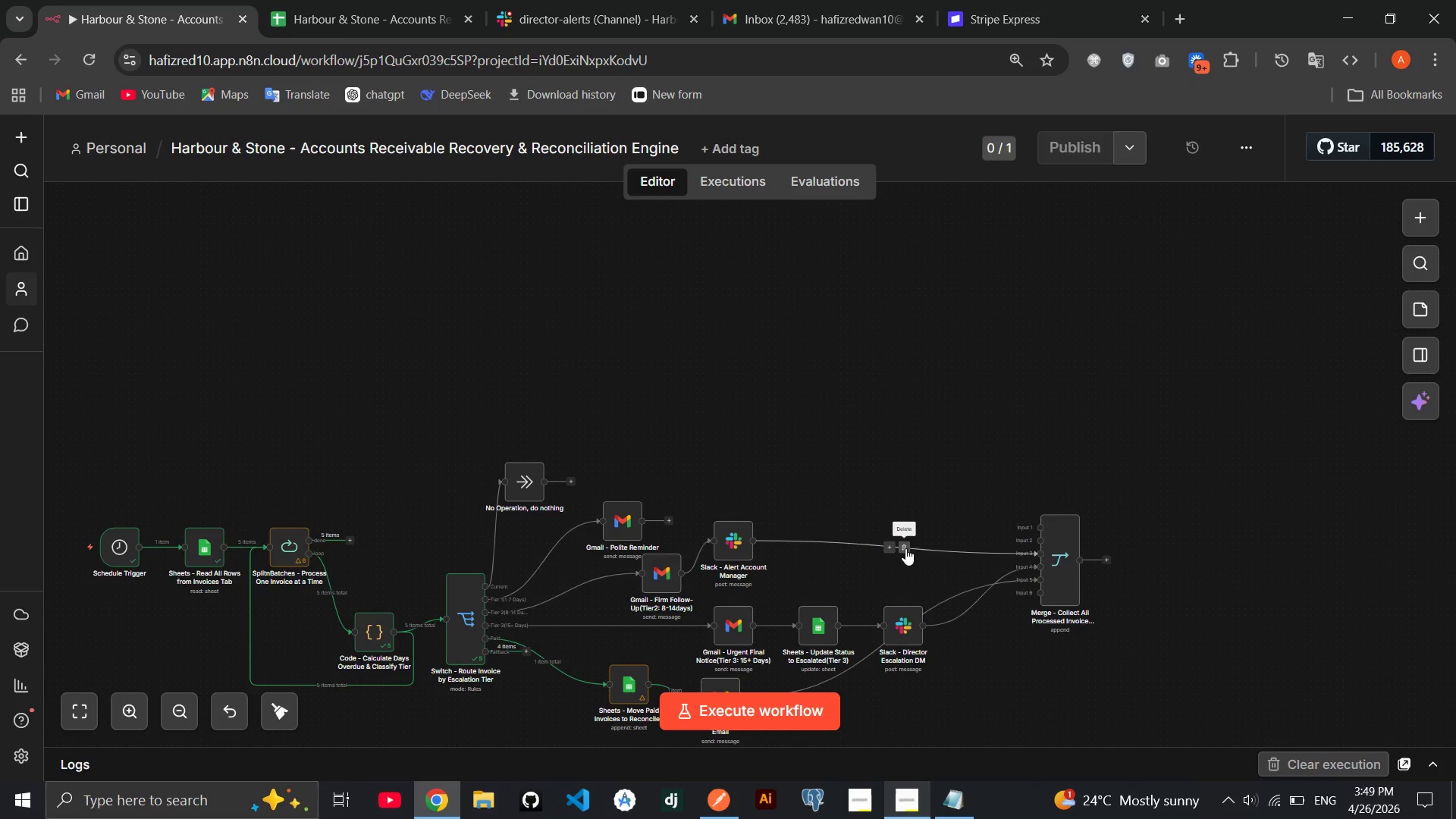 
left_click([906, 548])
 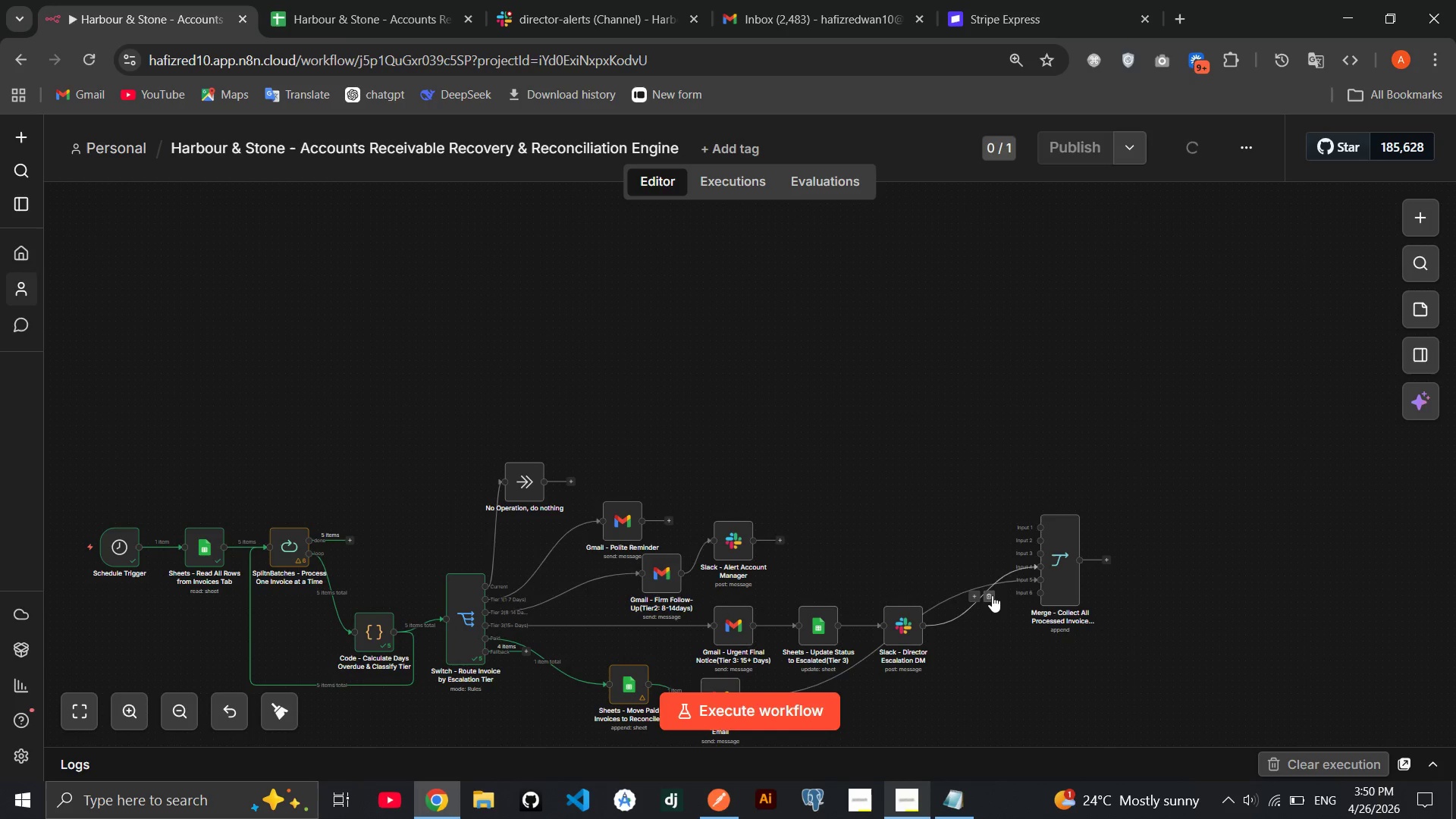 
left_click([992, 599])
 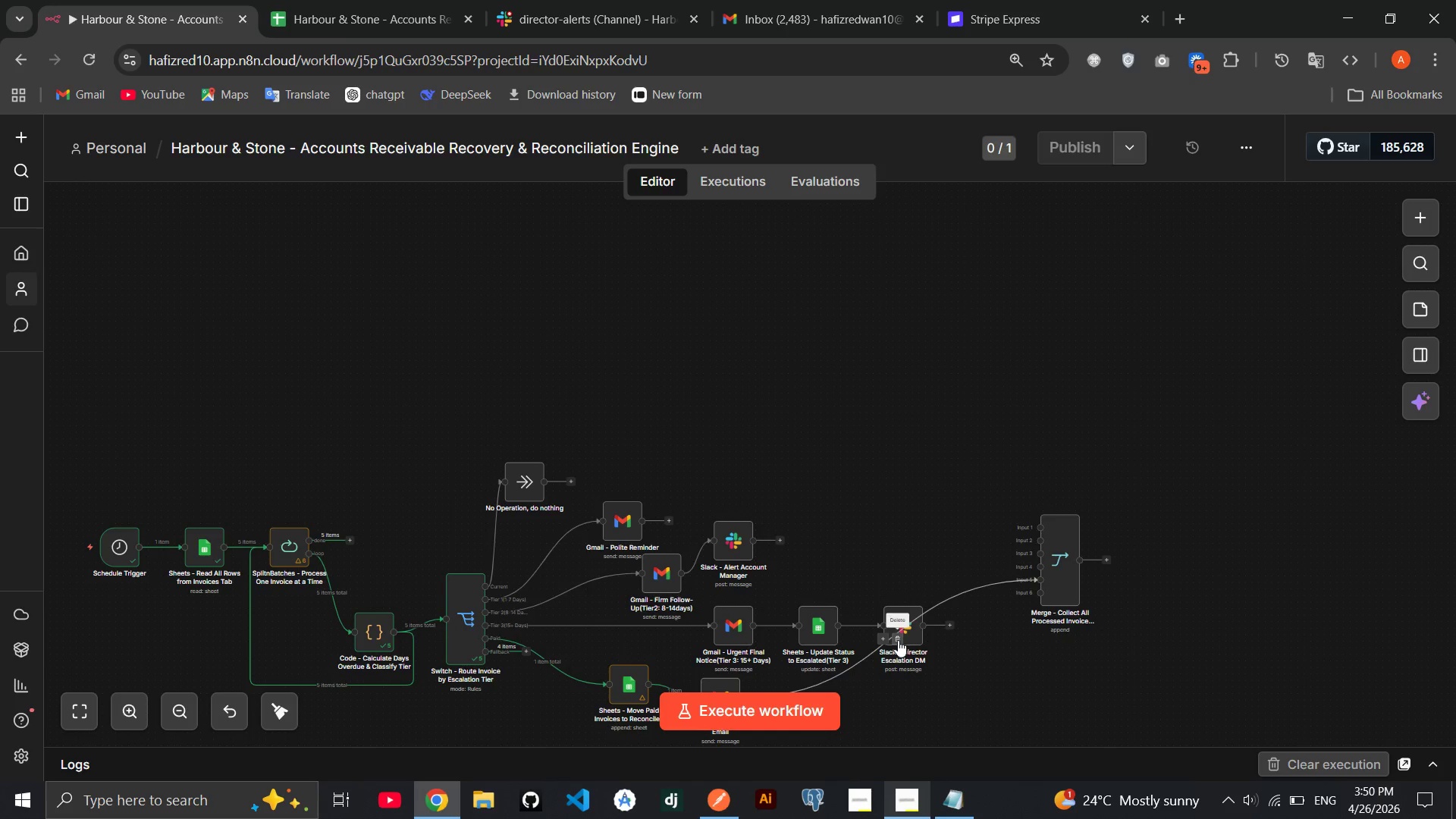 
left_click([896, 640])
 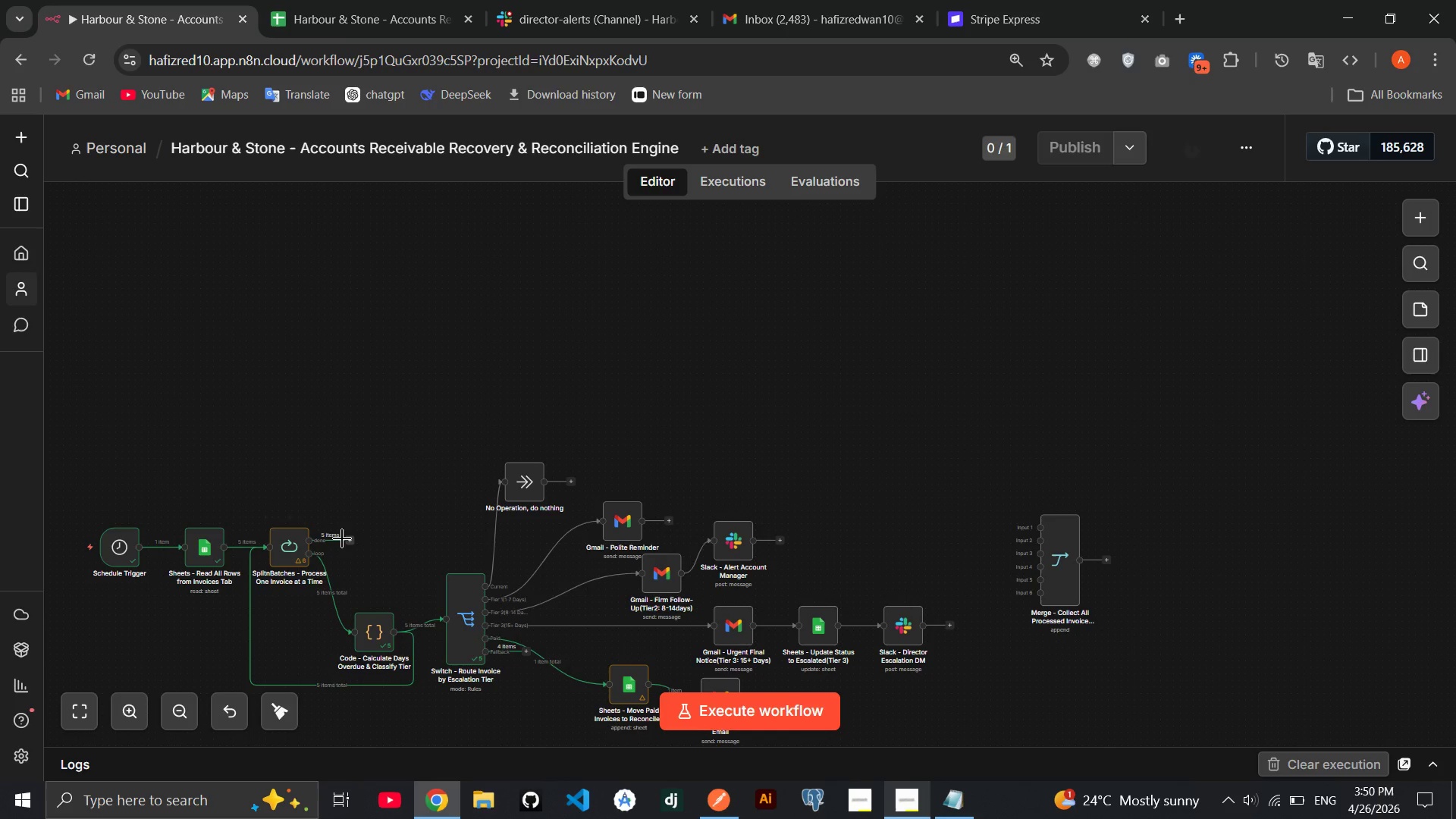 
left_click_drag(start_coordinate=[337, 539], to_coordinate=[1061, 524])
 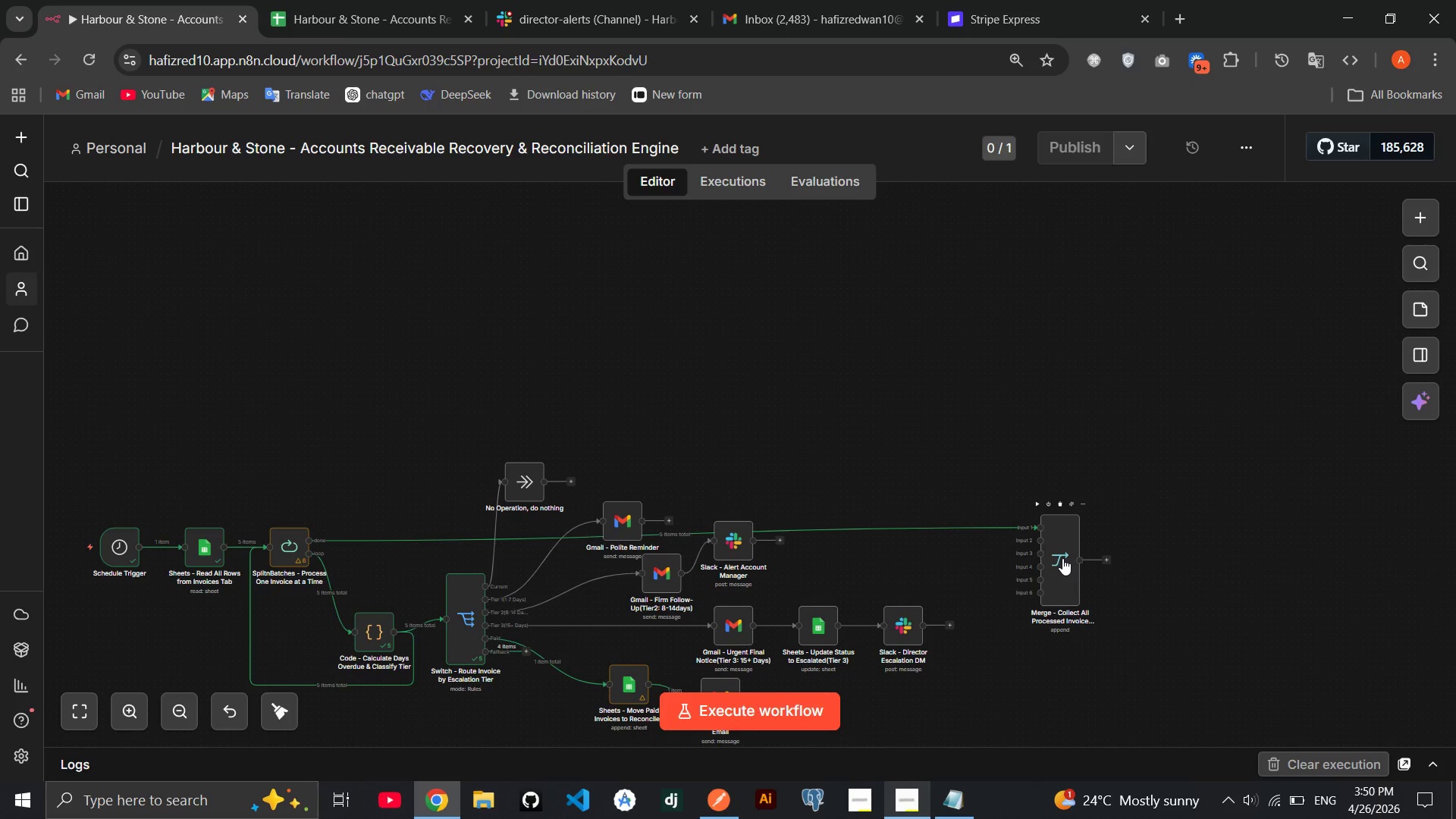 
left_click_drag(start_coordinate=[1062, 557], to_coordinate=[1064, 479])
 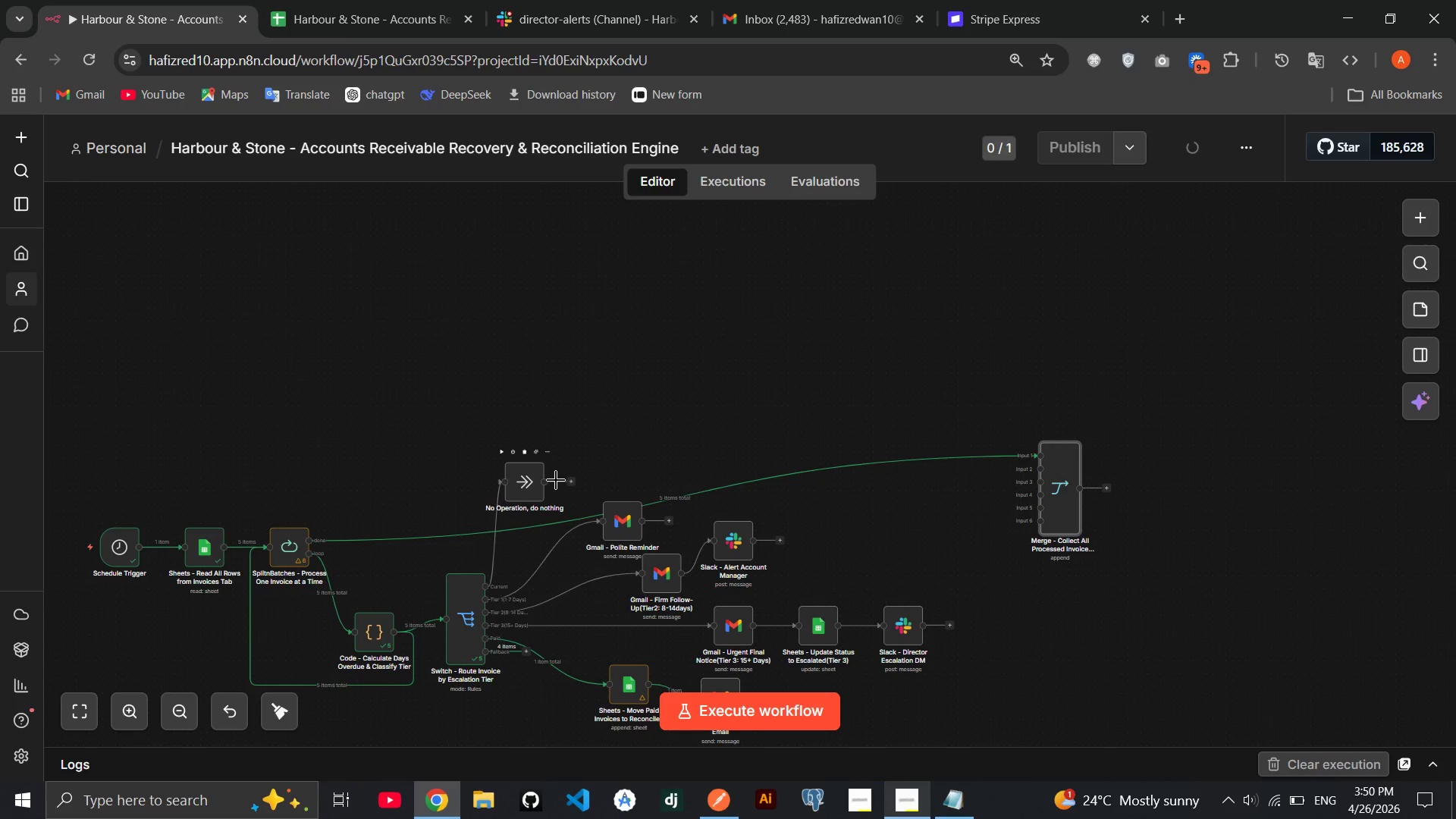 
left_click_drag(start_coordinate=[556, 480], to_coordinate=[1028, 473])
 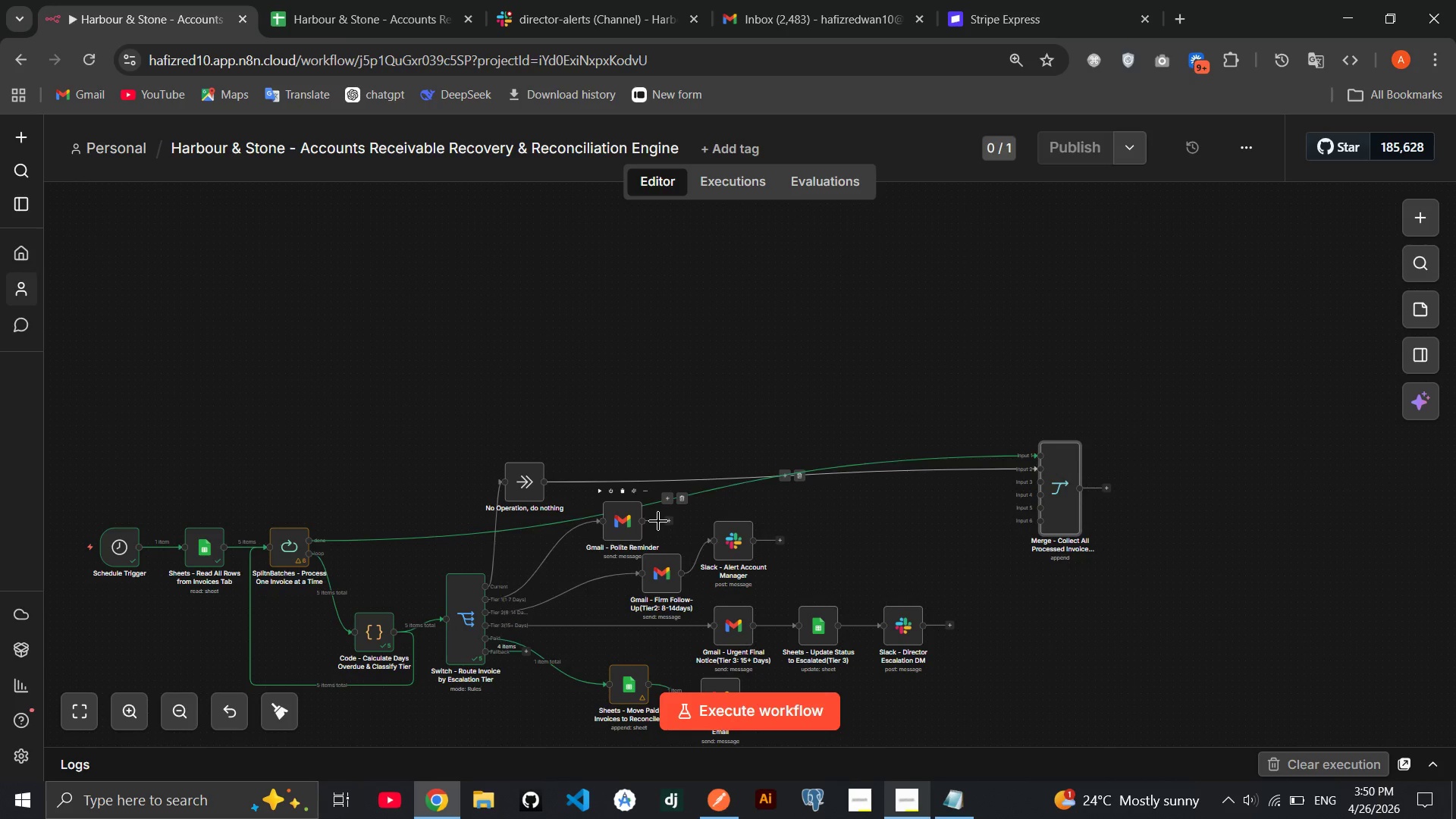 
left_click_drag(start_coordinate=[658, 522], to_coordinate=[1075, 479])
 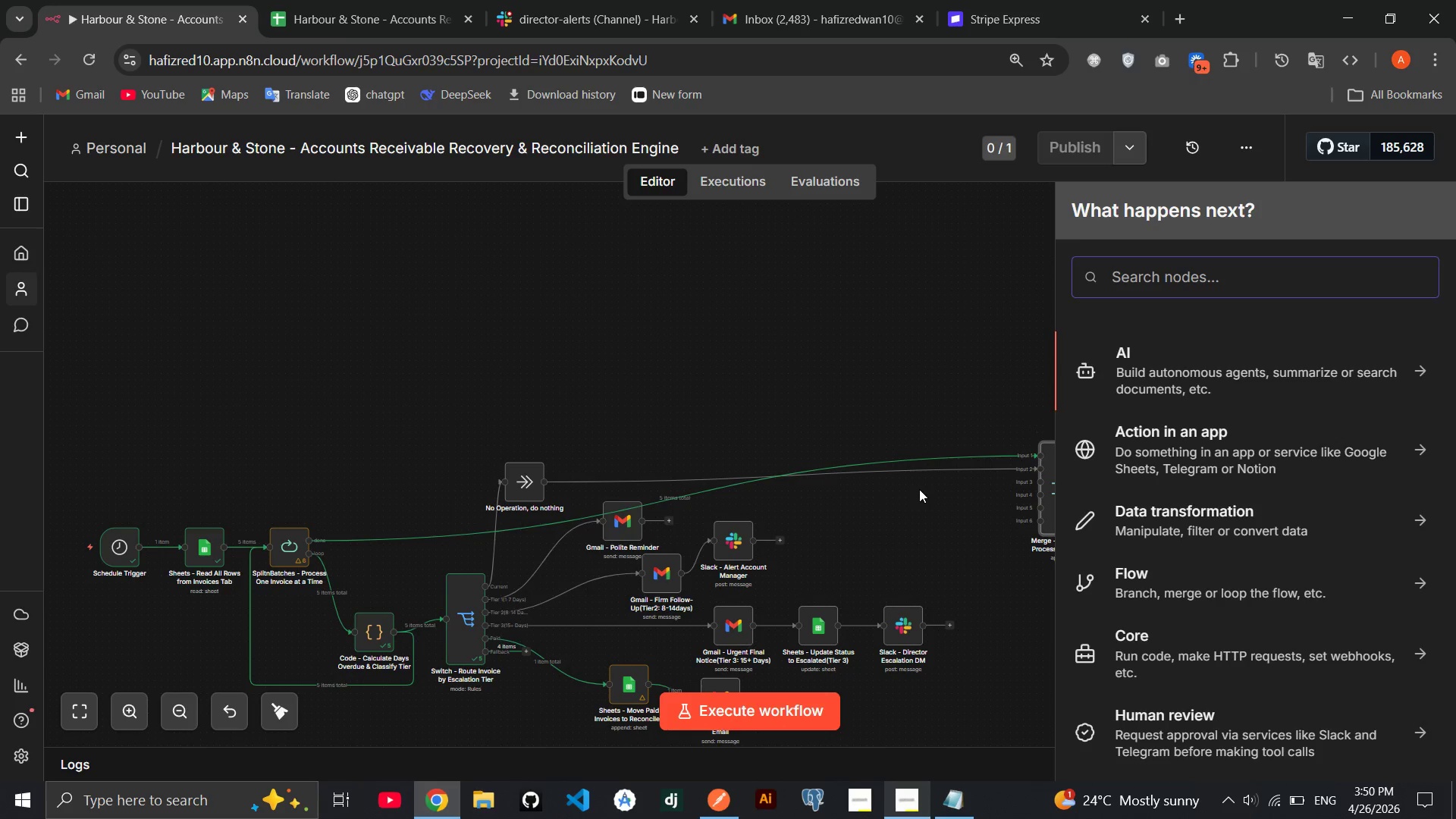 
left_click([919, 489])
 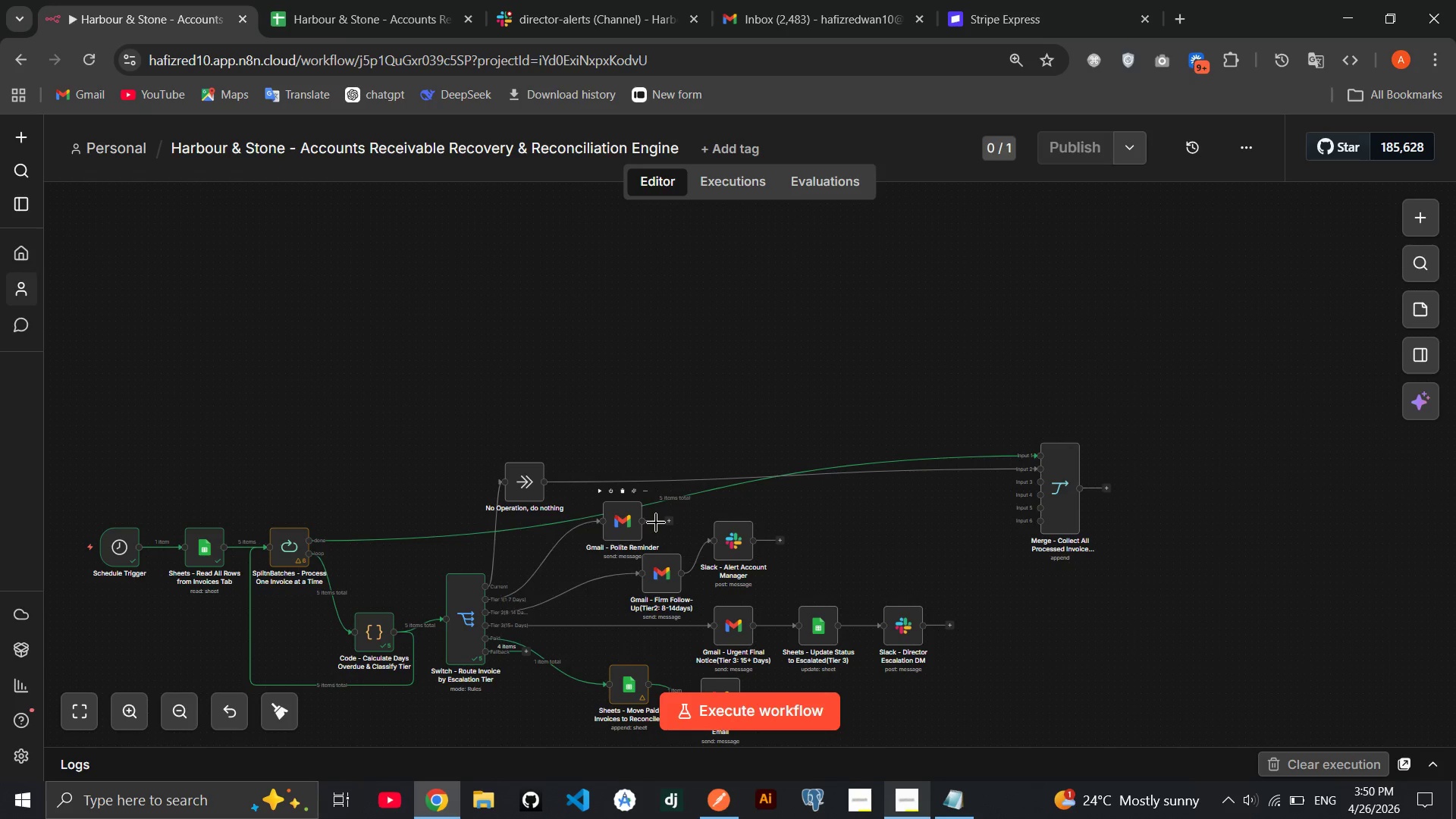 
left_click_drag(start_coordinate=[656, 522], to_coordinate=[1028, 482])
 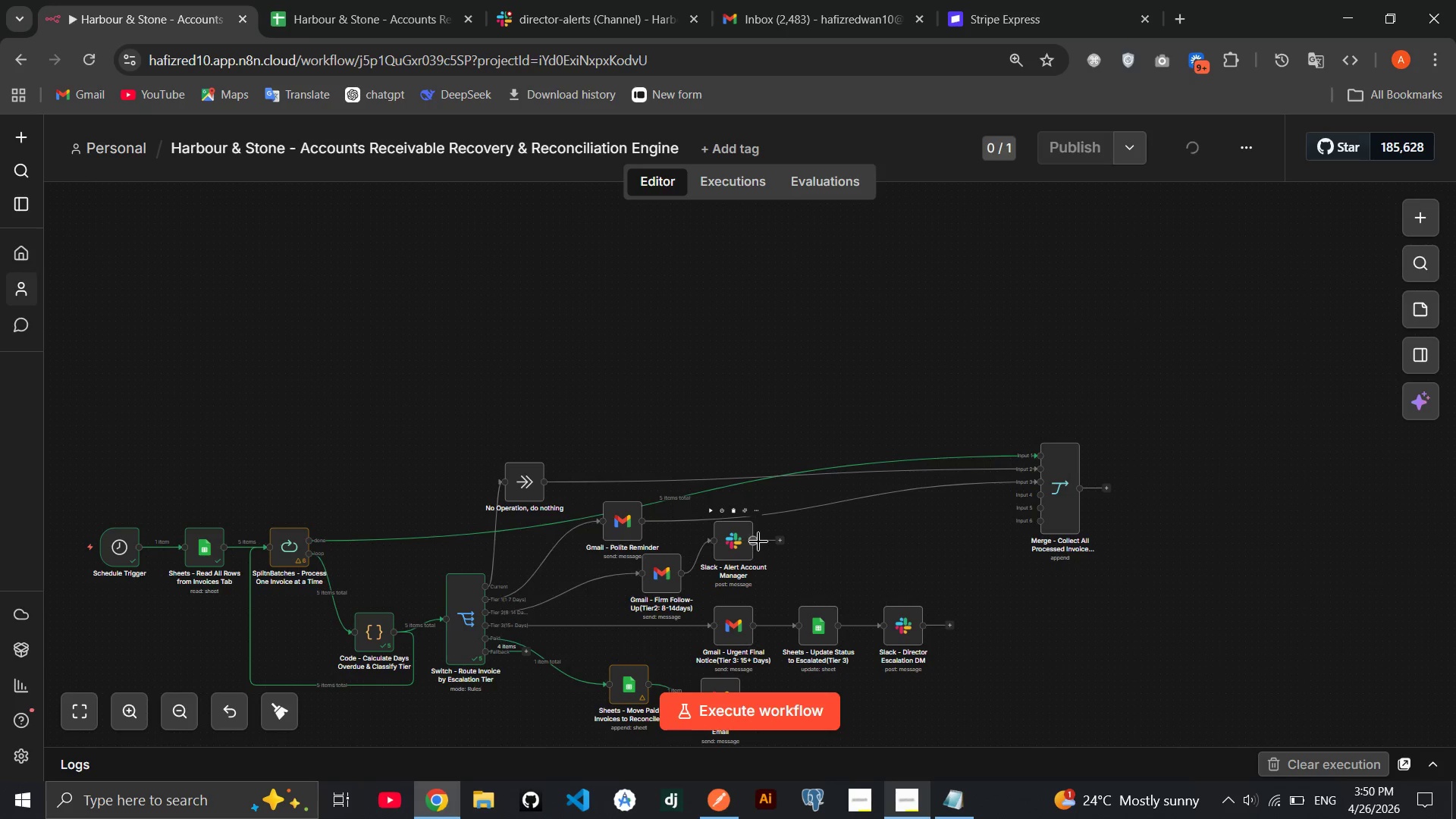 
left_click_drag(start_coordinate=[764, 541], to_coordinate=[1044, 494])
 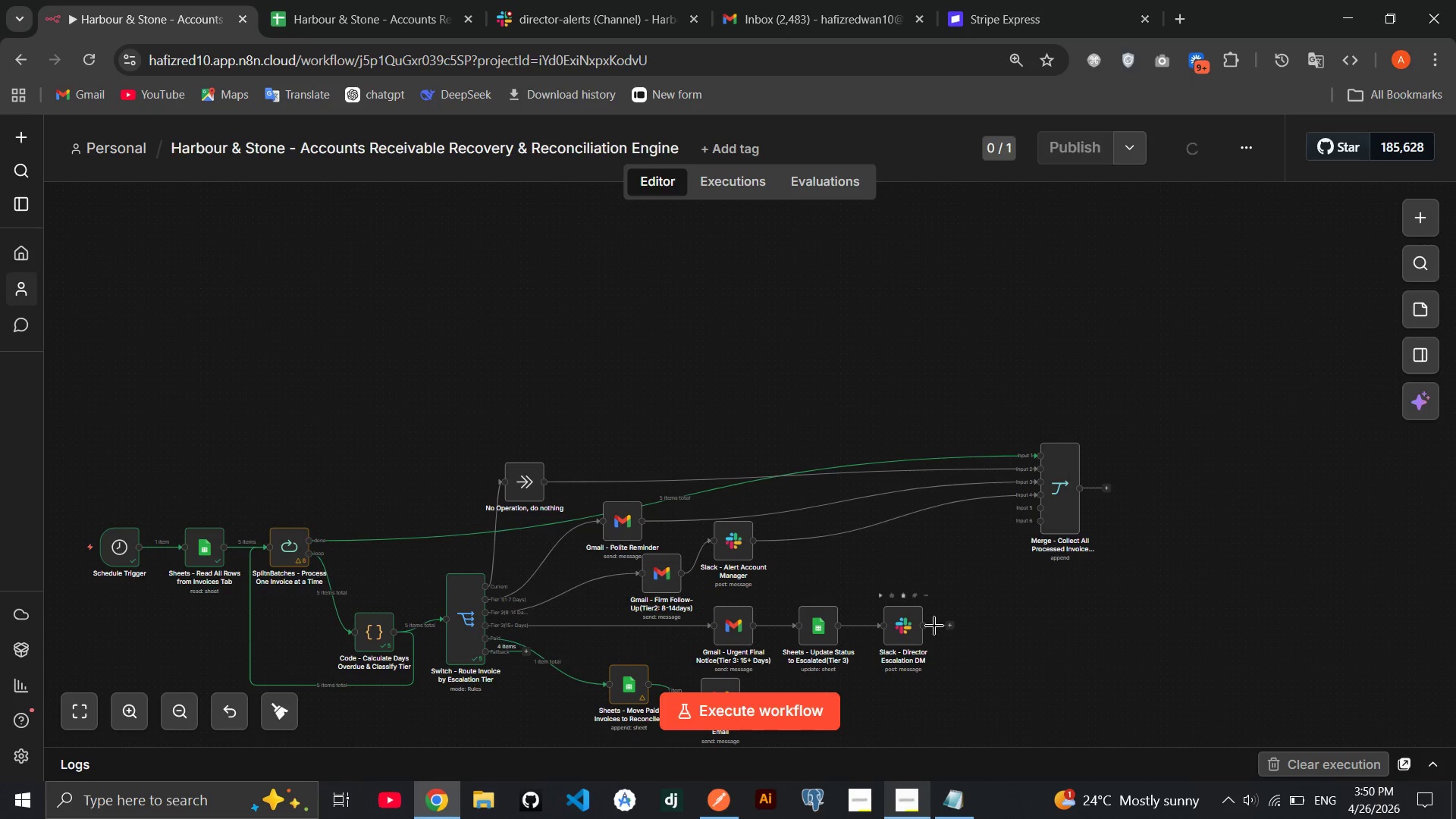 
left_click_drag(start_coordinate=[933, 626], to_coordinate=[1020, 513])
 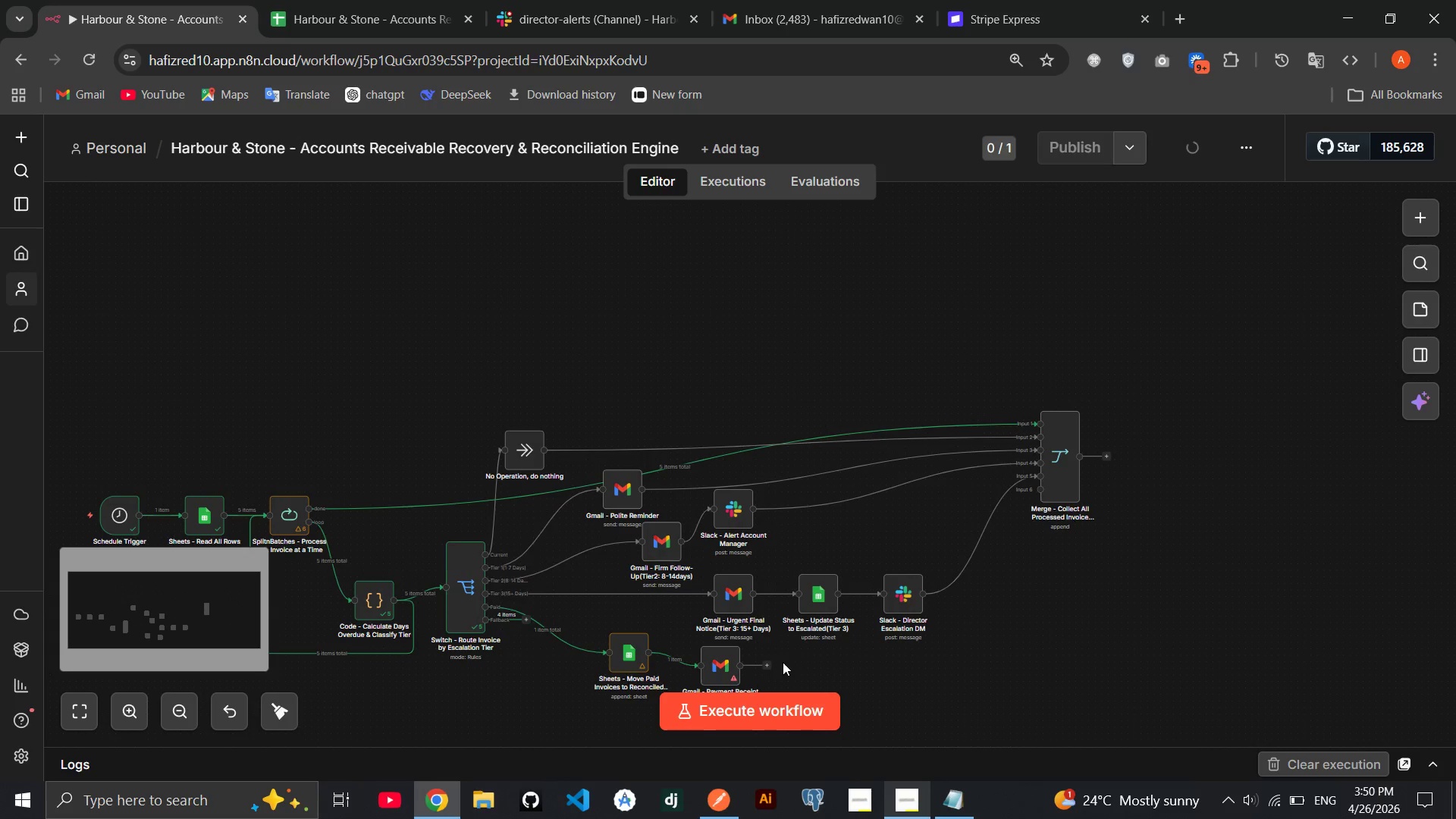 
left_click_drag(start_coordinate=[759, 663], to_coordinate=[1028, 501])
 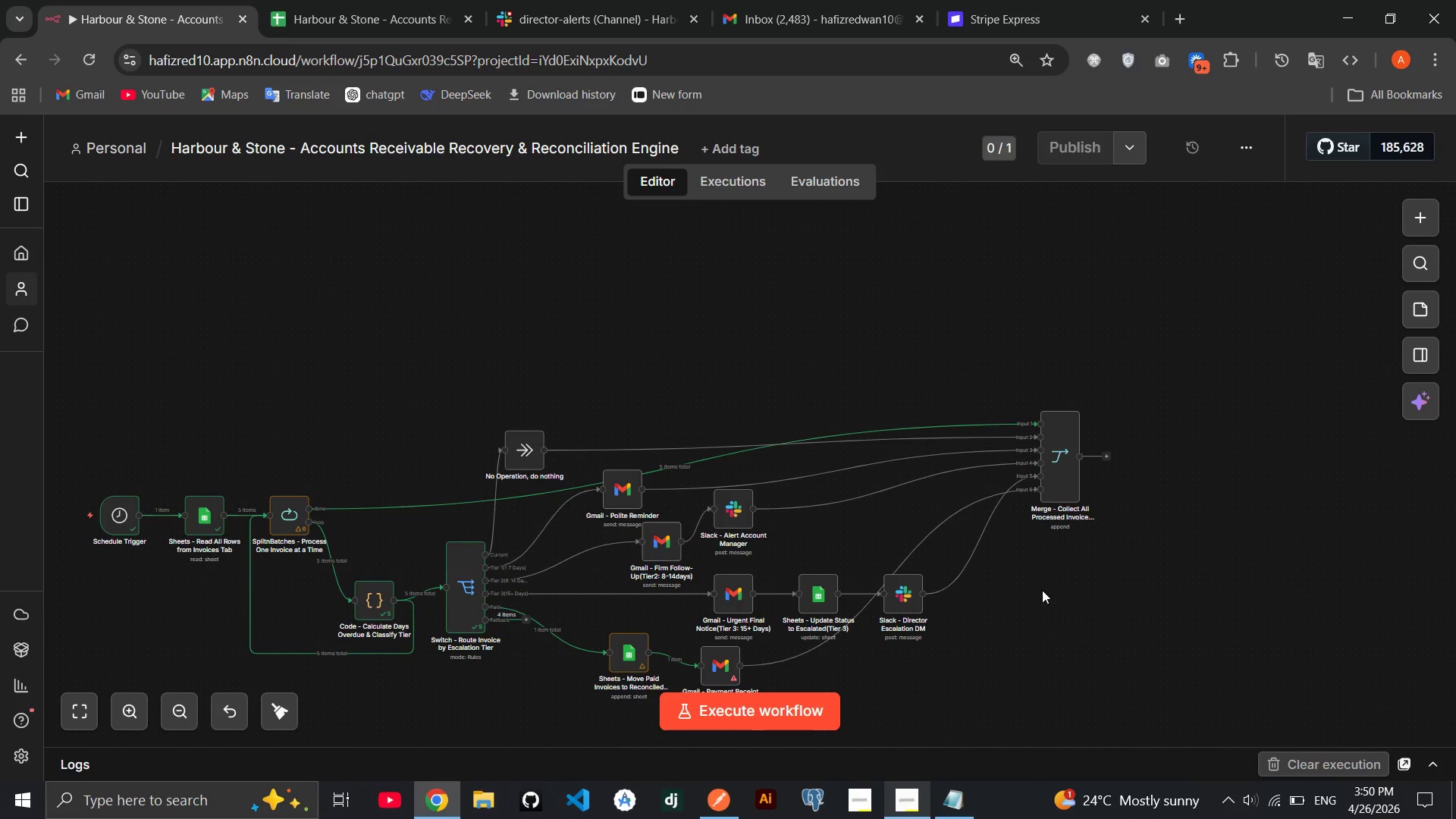 
left_click([1042, 590])
 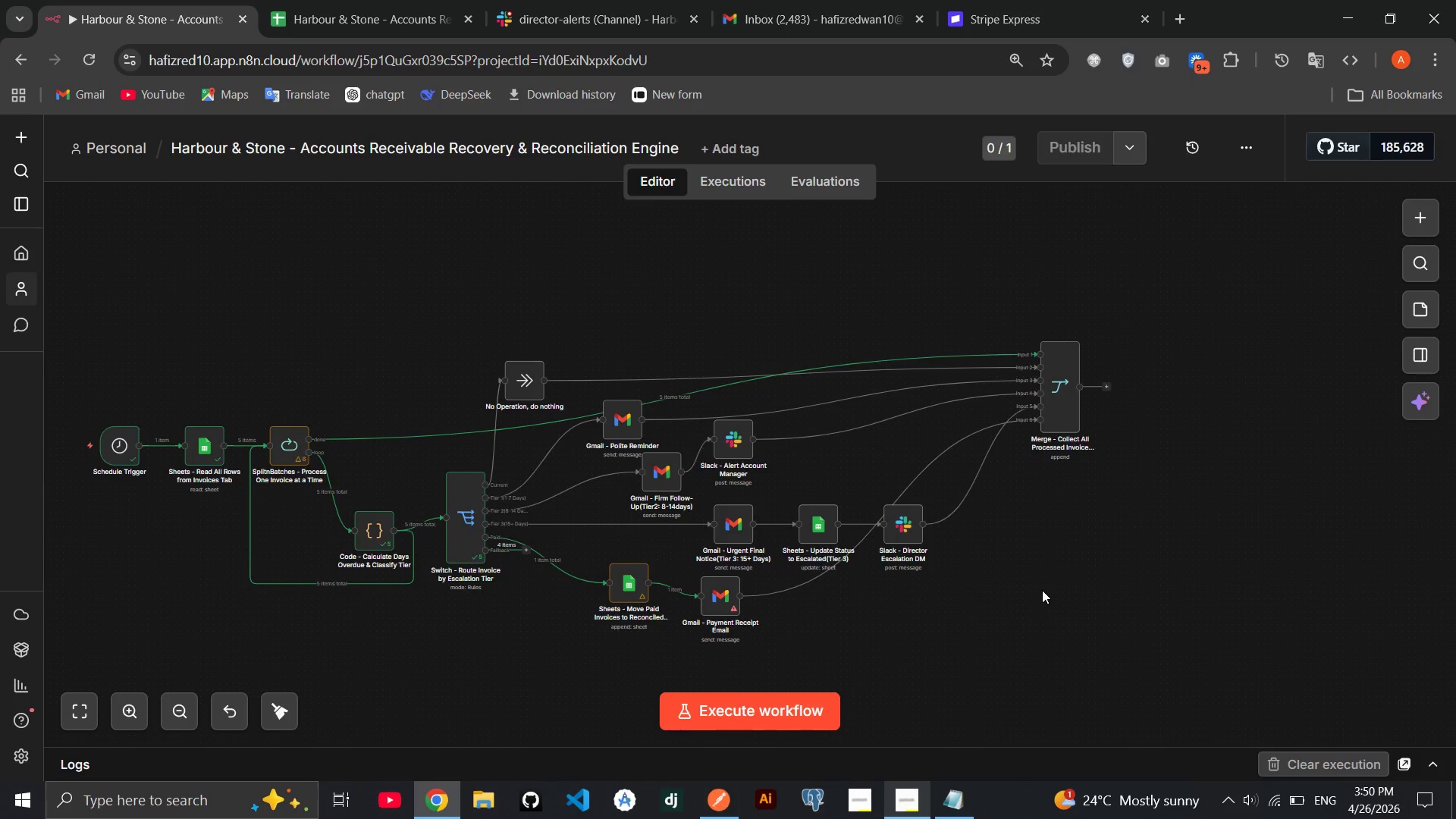 
wait(16.67)
 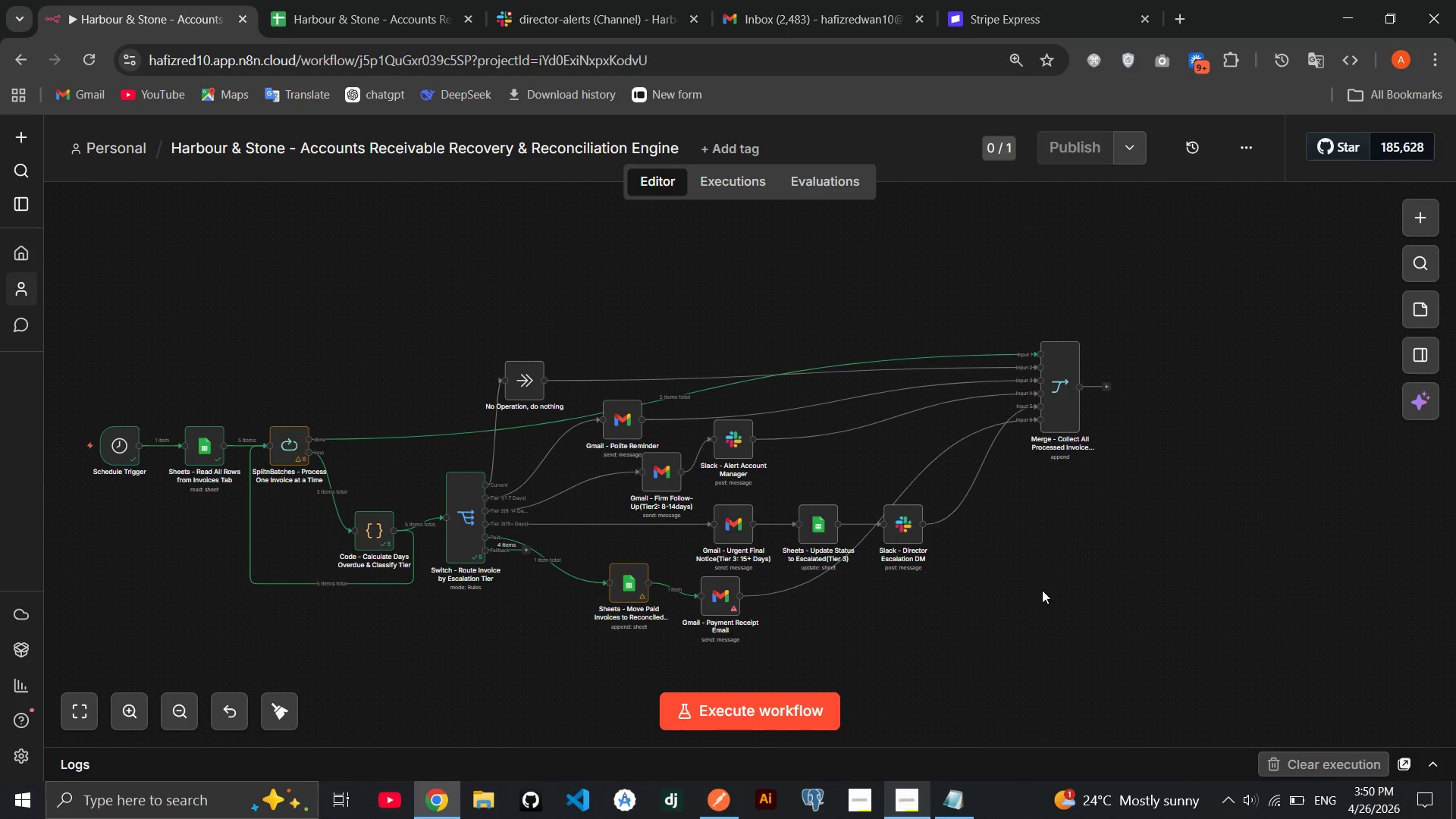 
double_click([1062, 383])
 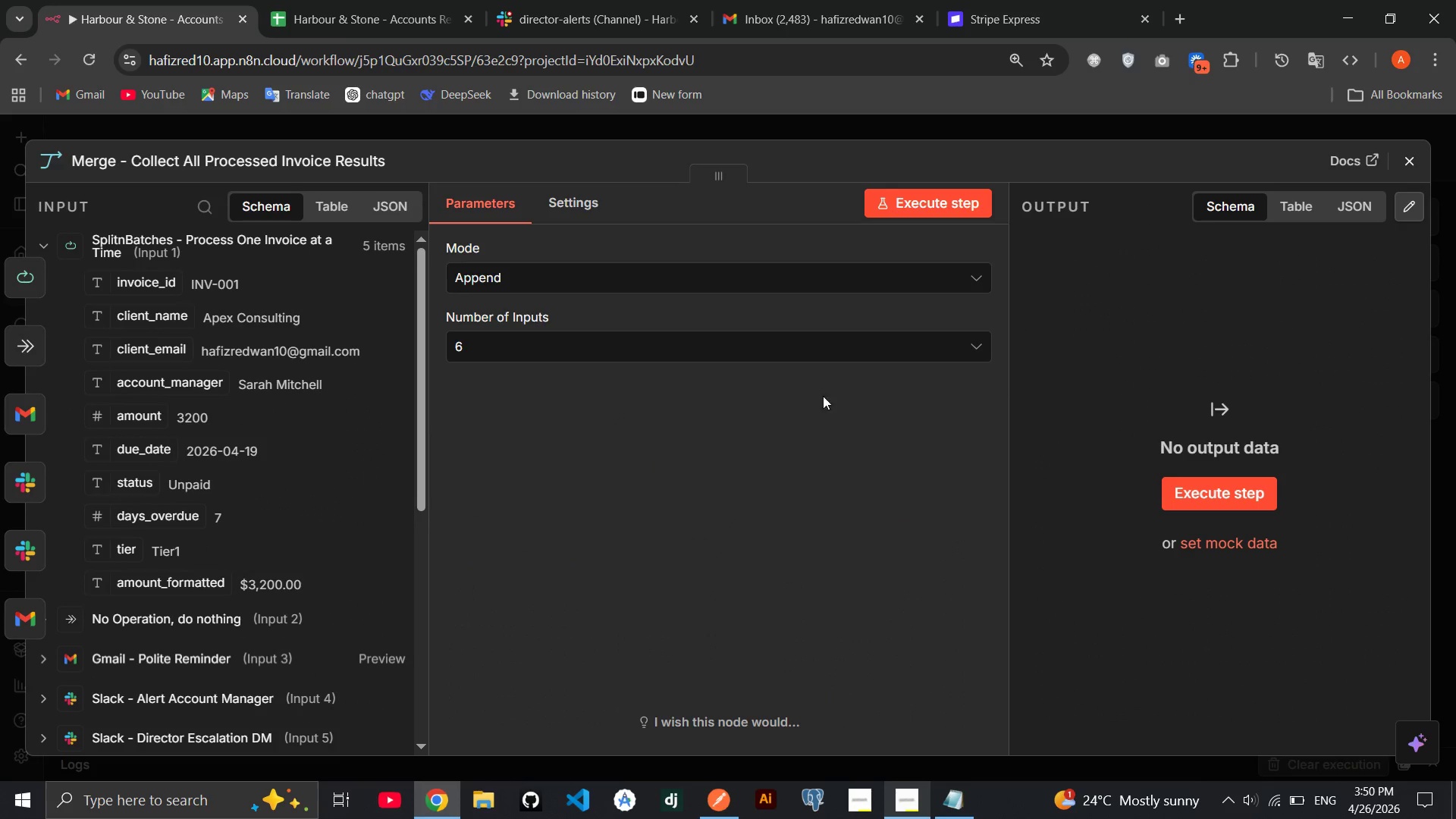 
left_click([797, 551])
 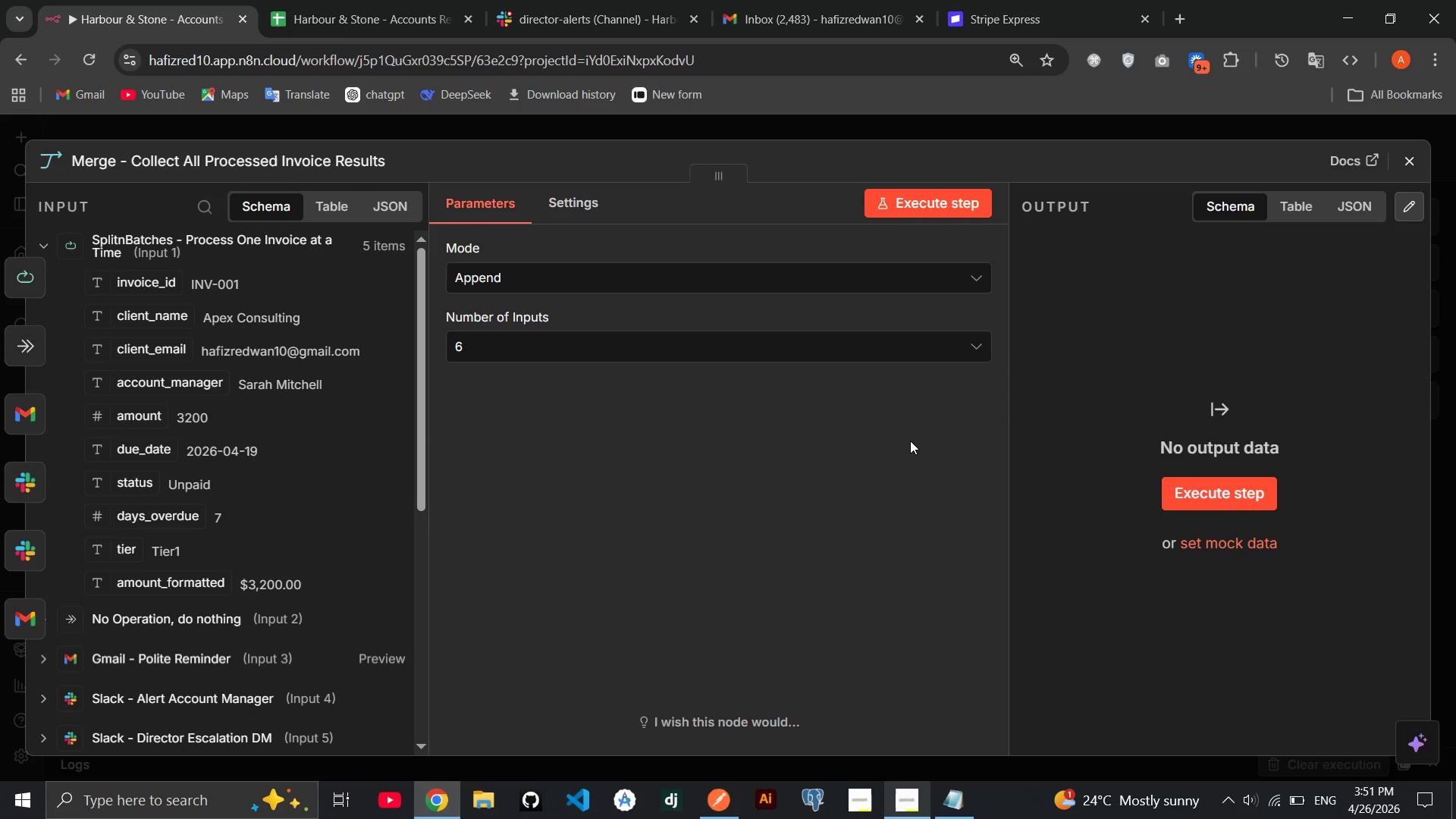 
wait(7.61)
 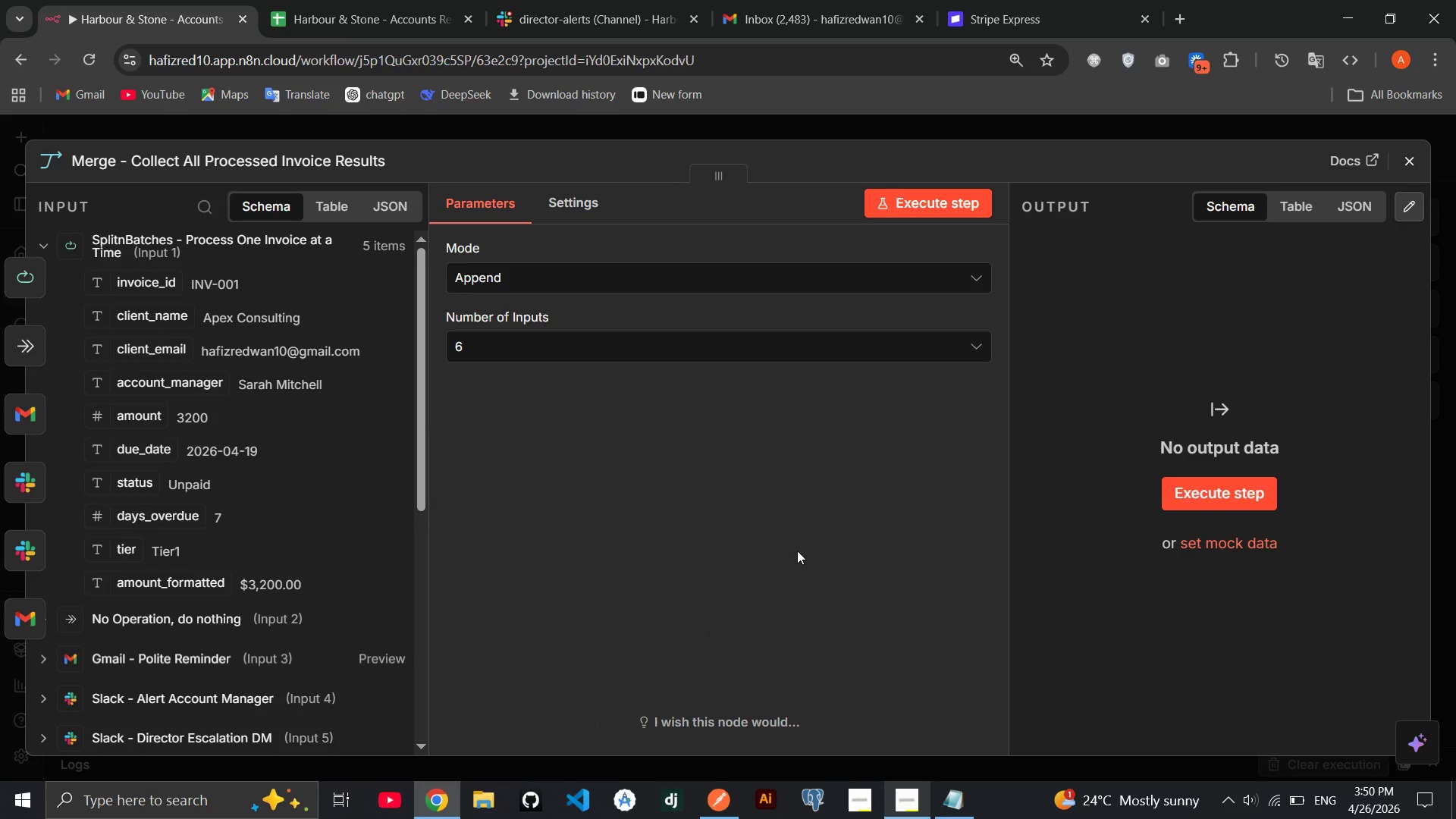 
left_click([1421, 154])
 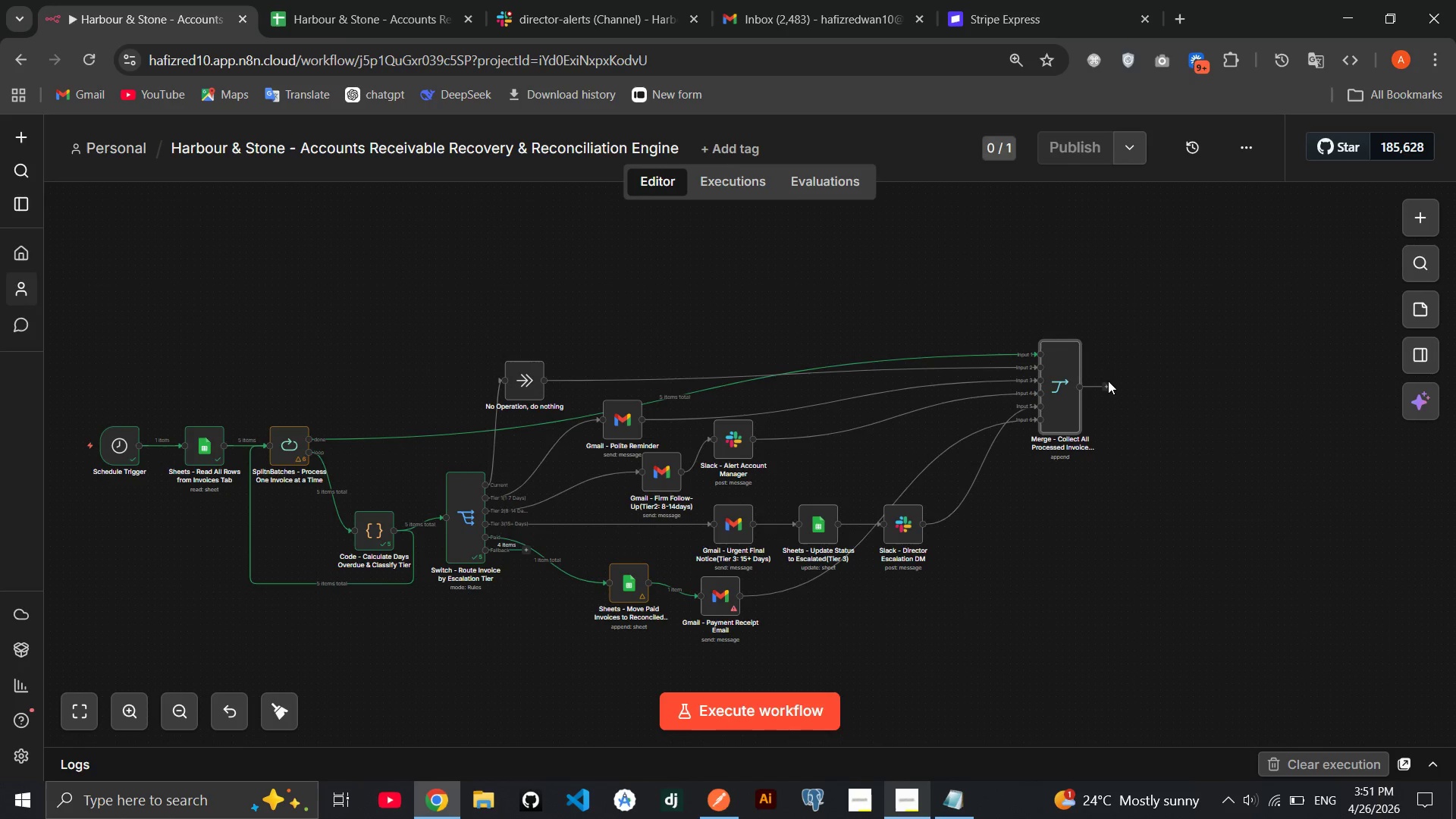 
left_click([1108, 384])
 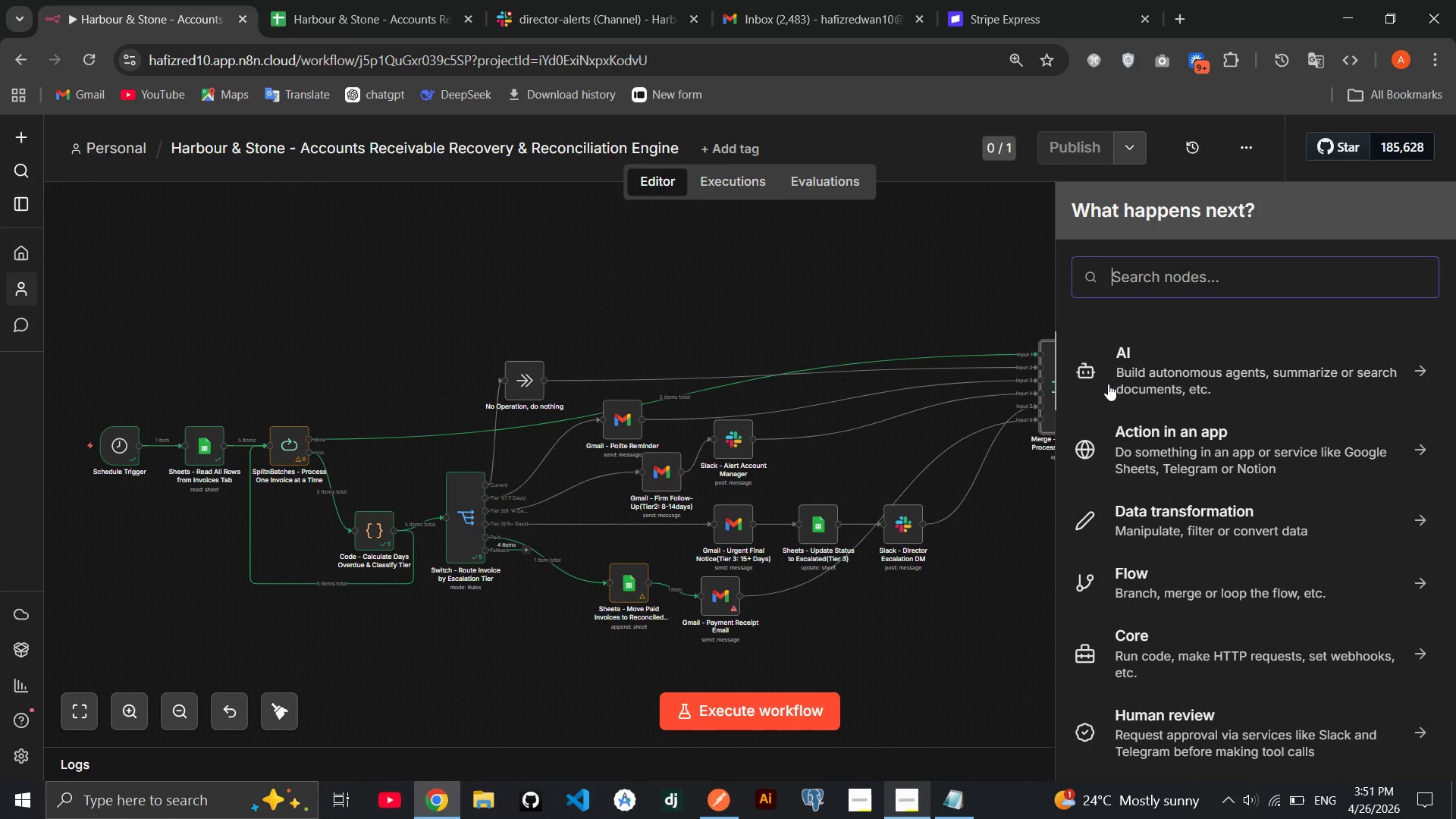 
type(code)
 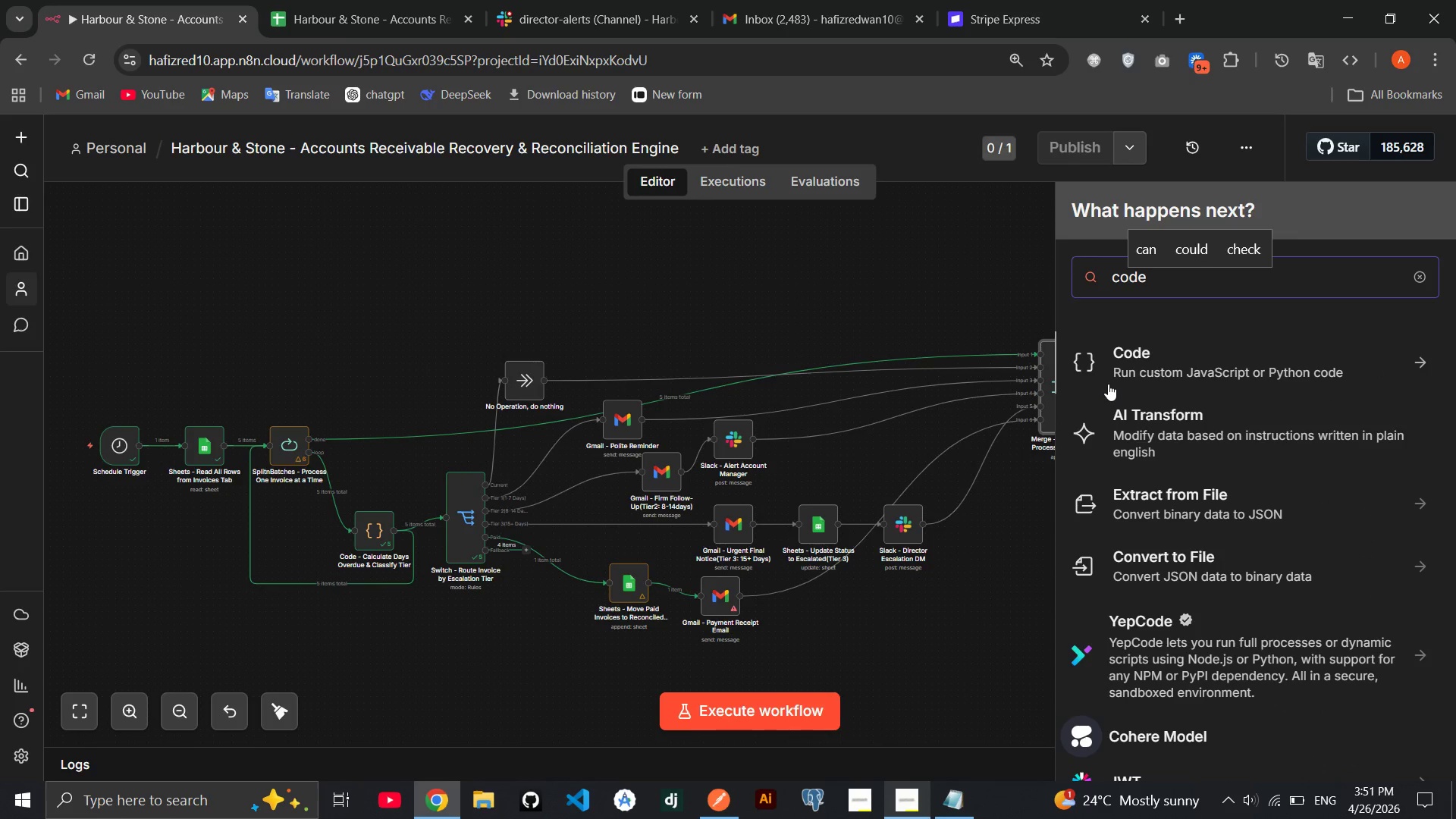 
key(Enter)
 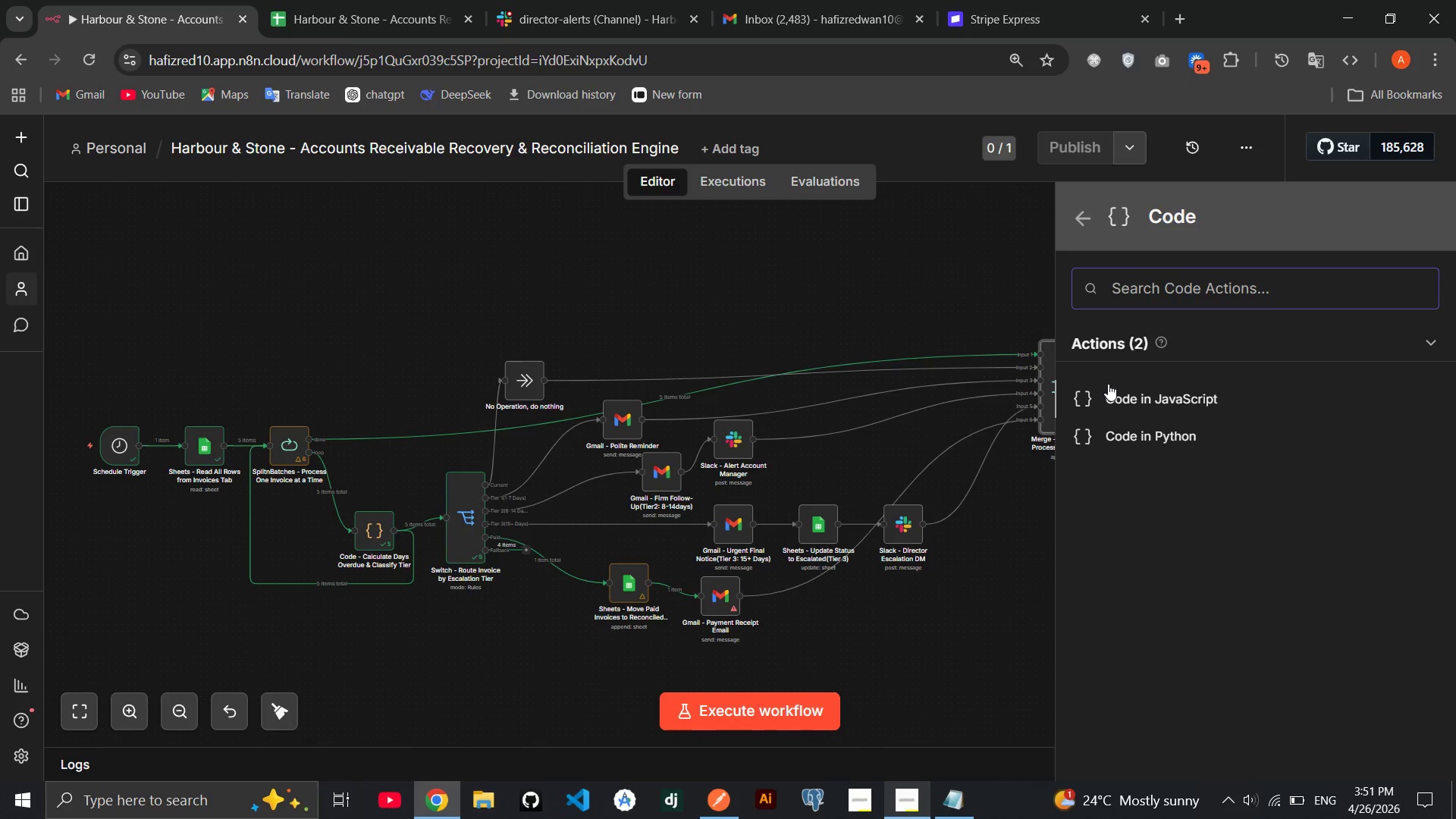 
key(Enter)
 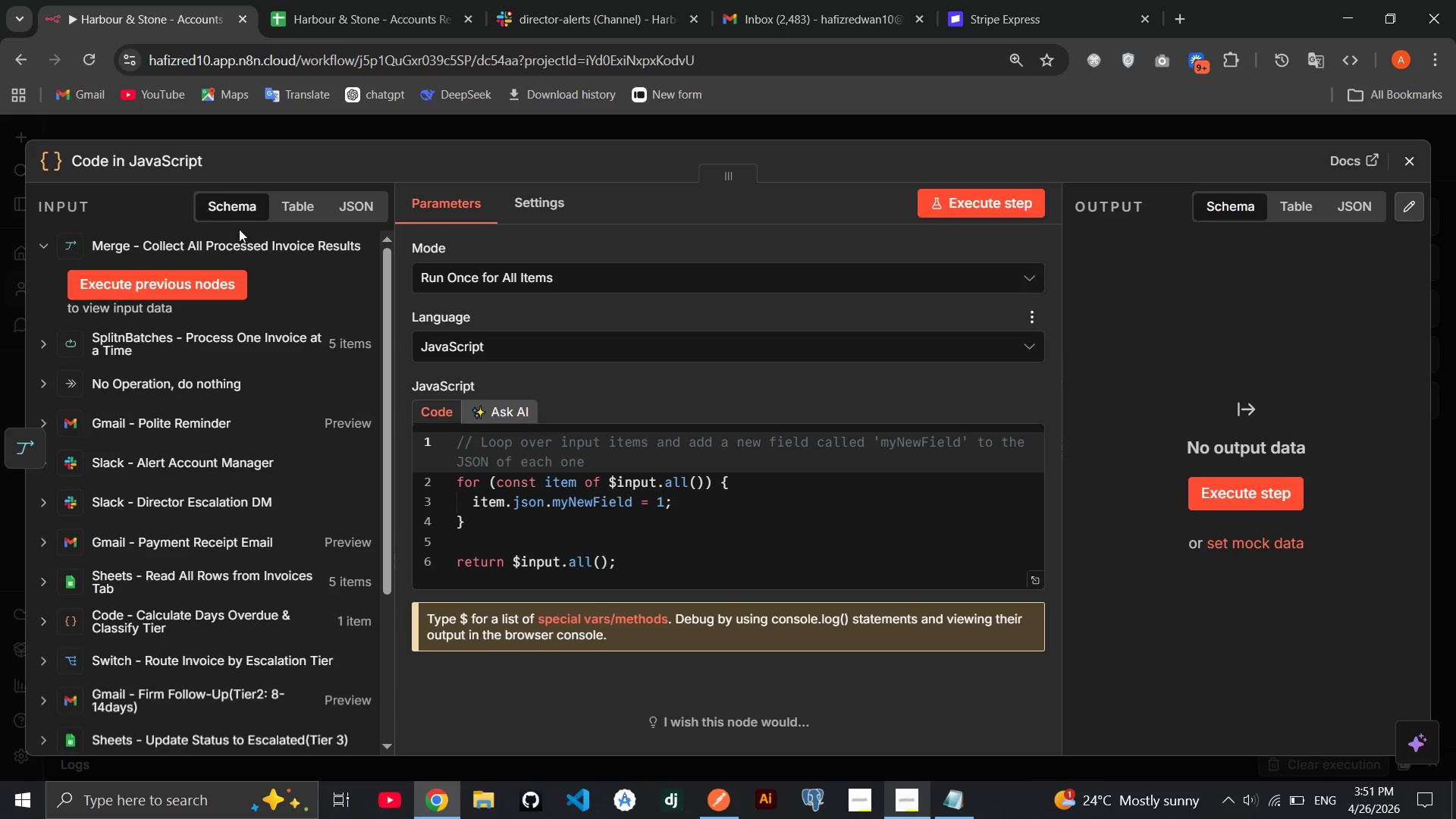 
left_click([196, 156])
 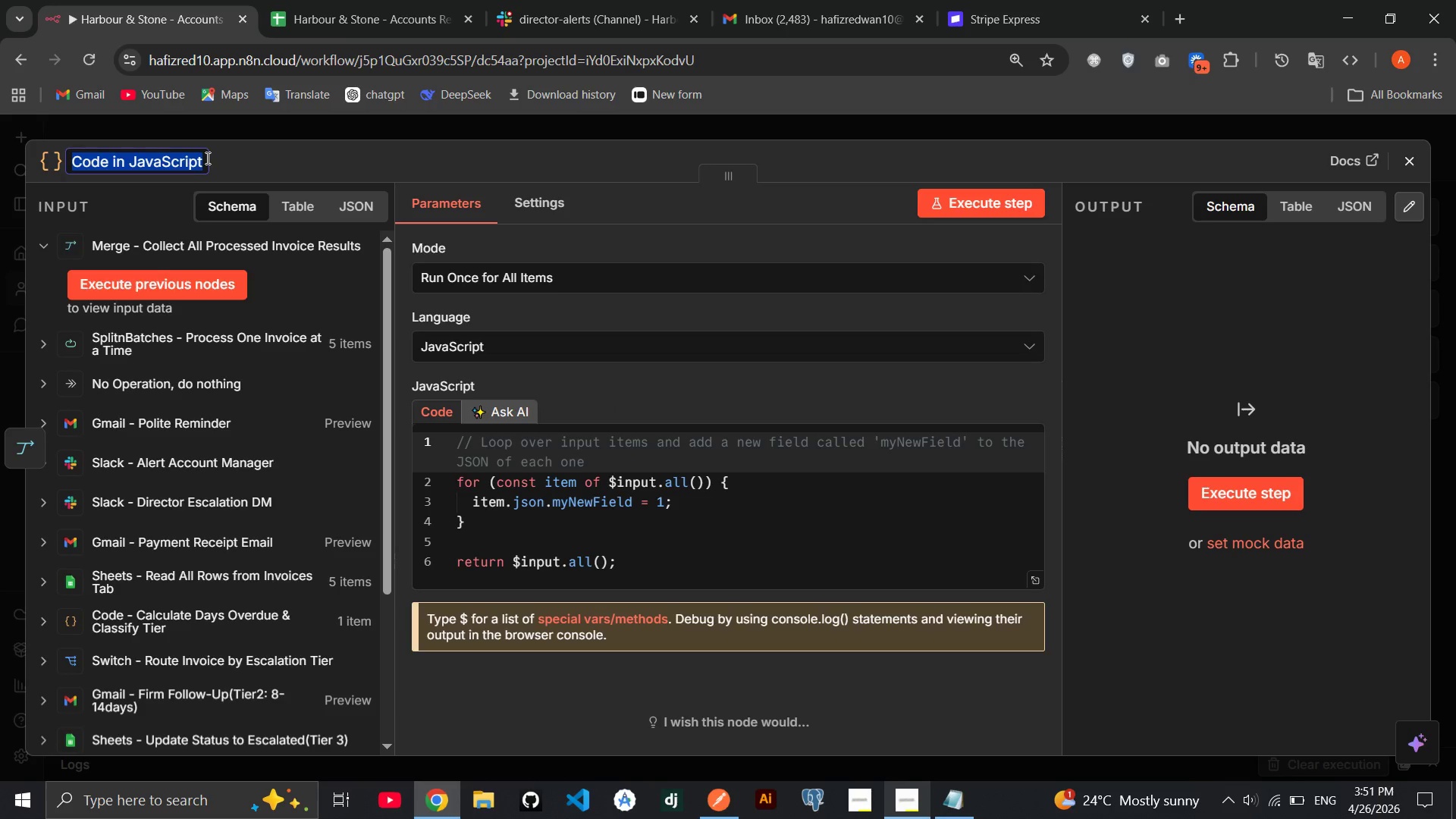 
left_click([208, 159])
 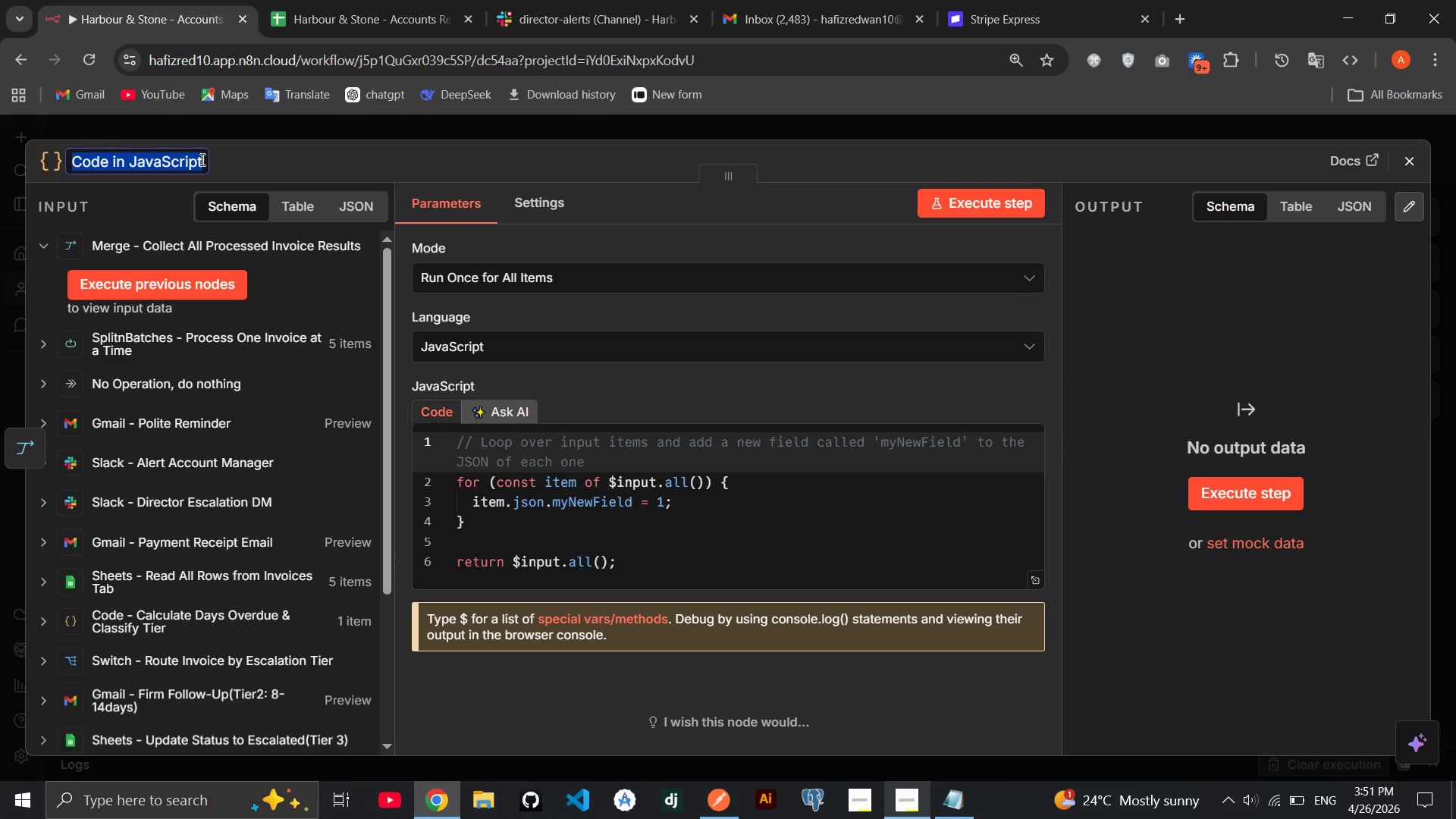 
left_click([201, 159])
 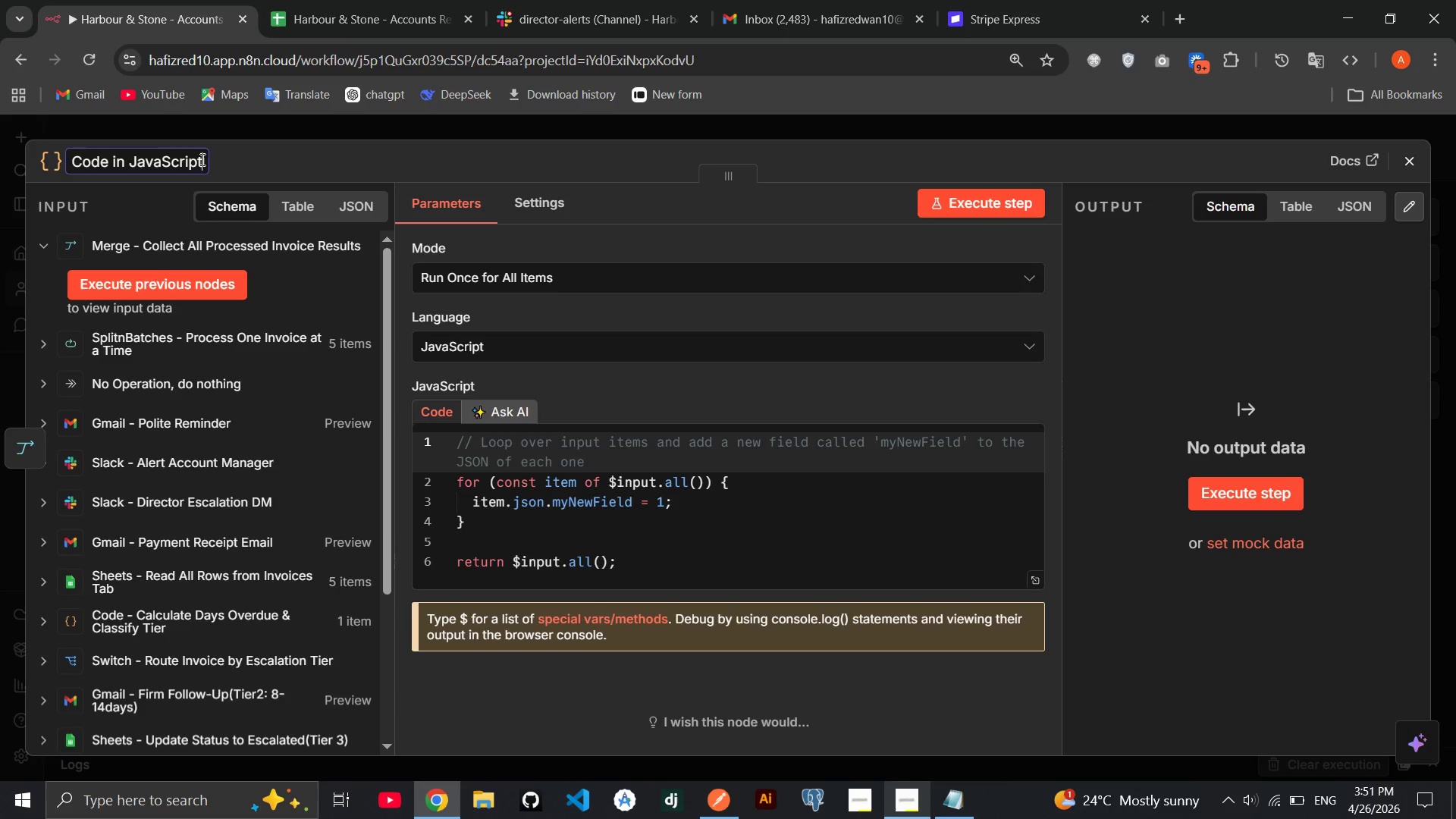 
left_click_drag(start_coordinate=[201, 159], to_coordinate=[112, 163])
 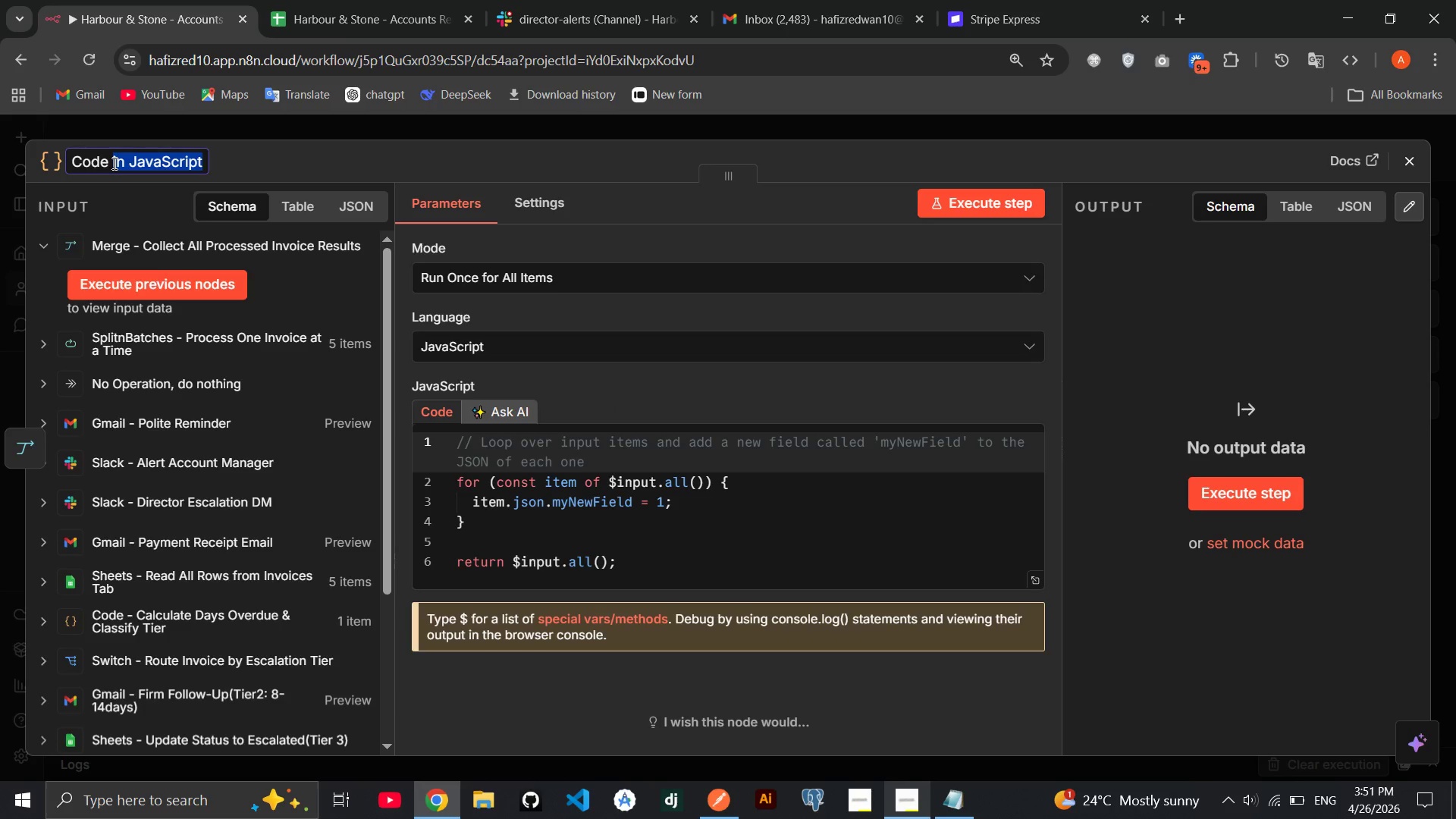 
type(- Compile Daily AR Digest Statistics)
 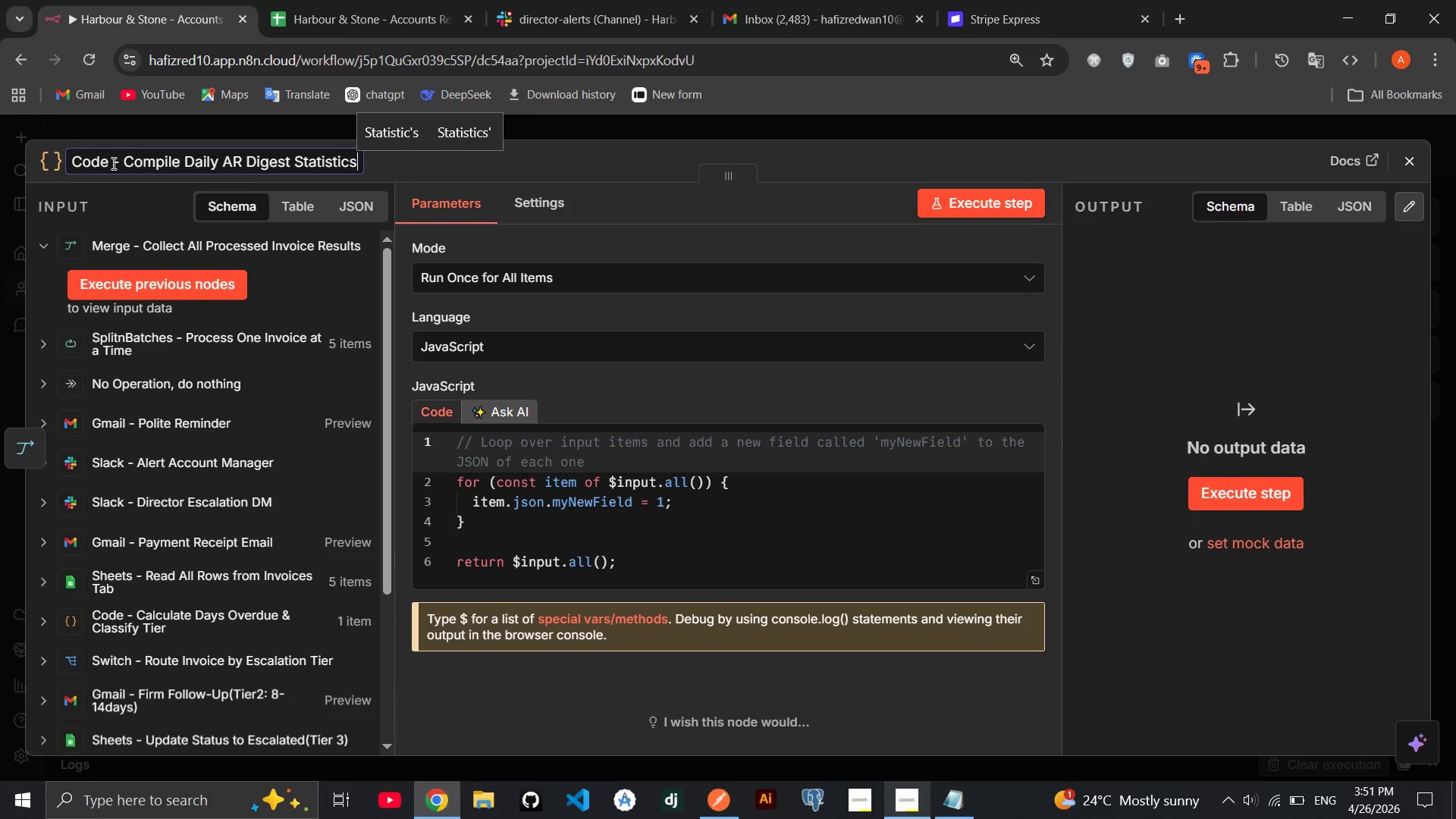 
key(Enter)
 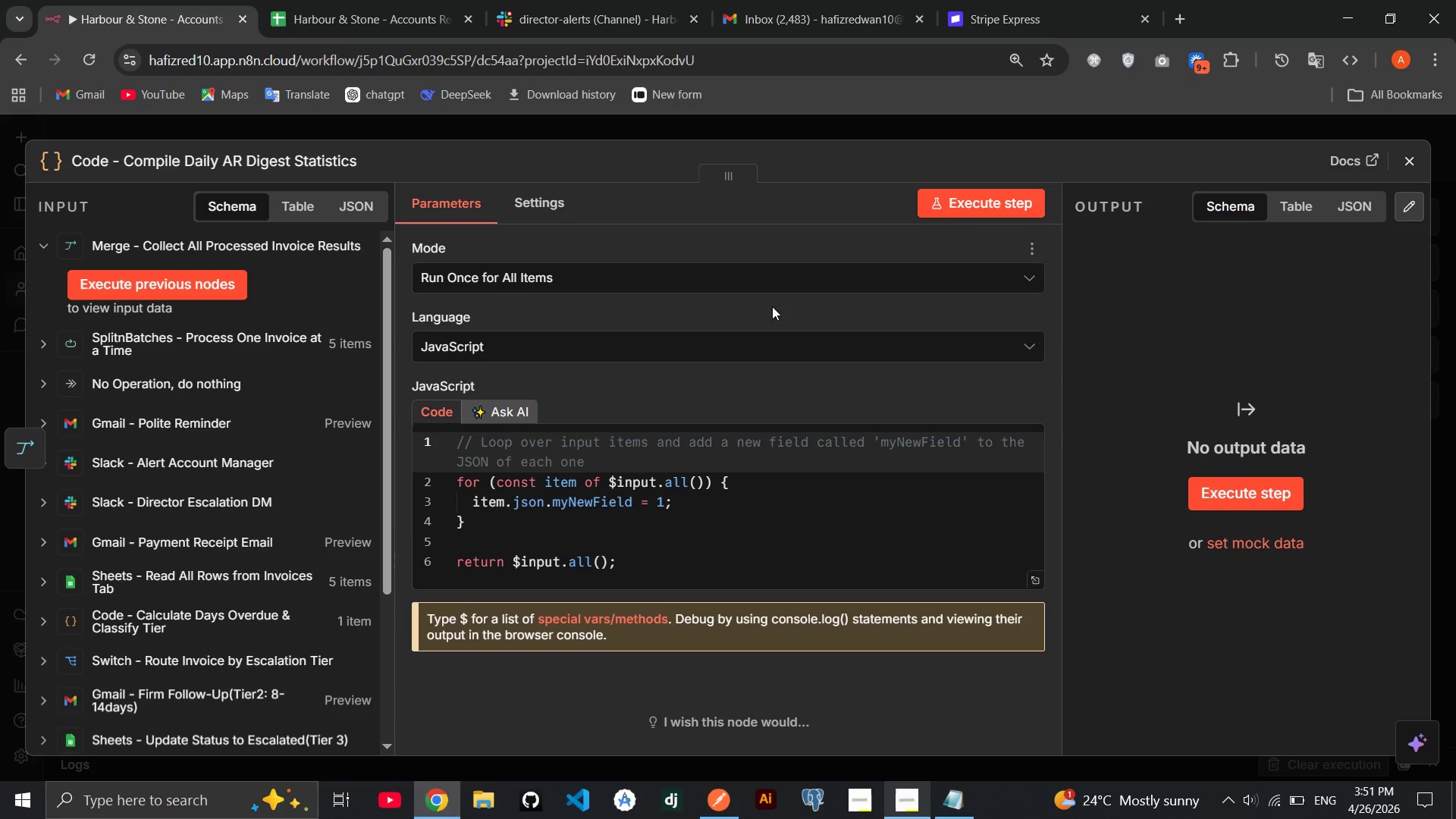 
wait(5.27)
 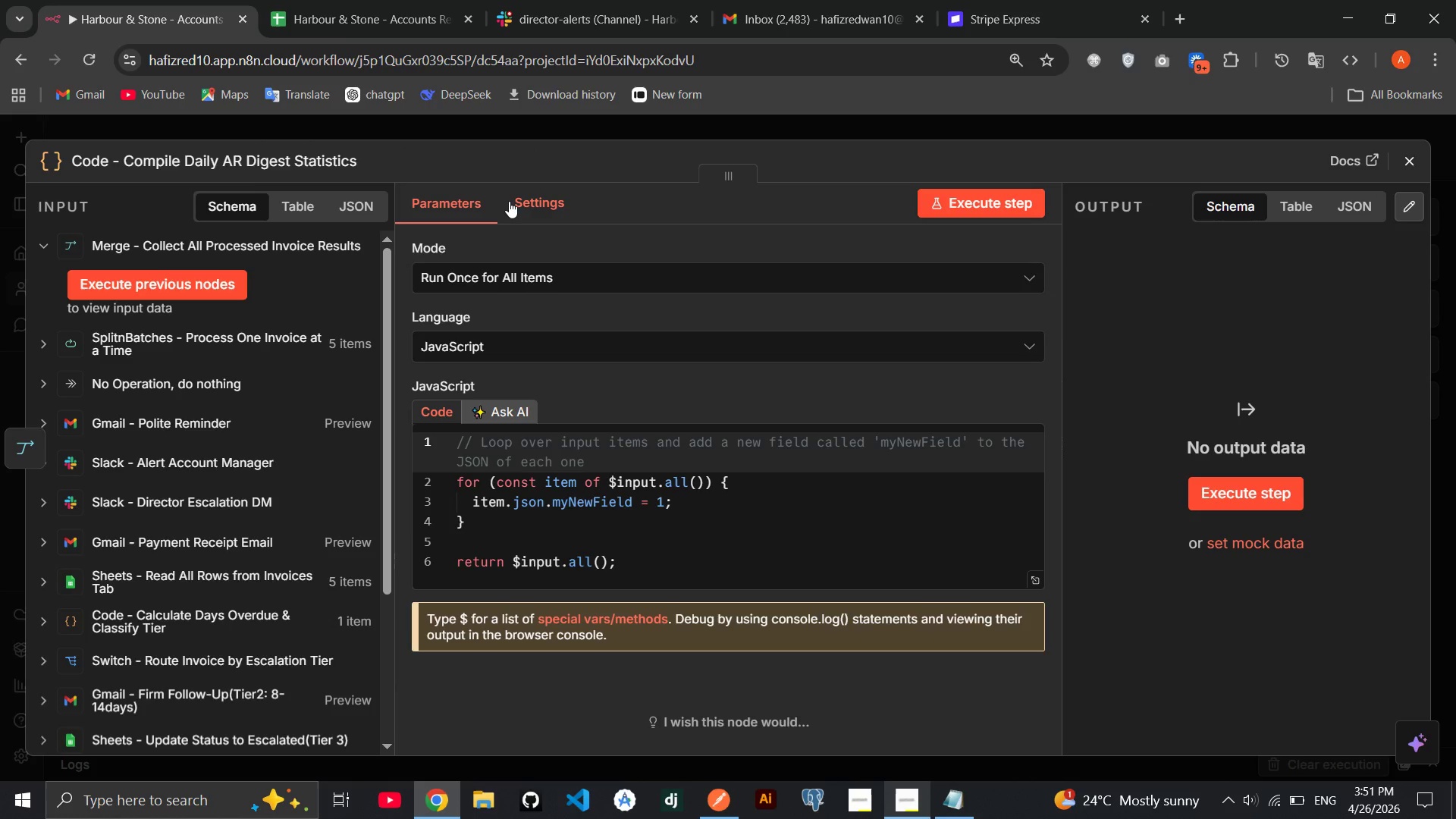 
left_click_drag(start_coordinate=[686, 565], to_coordinate=[433, 429])
 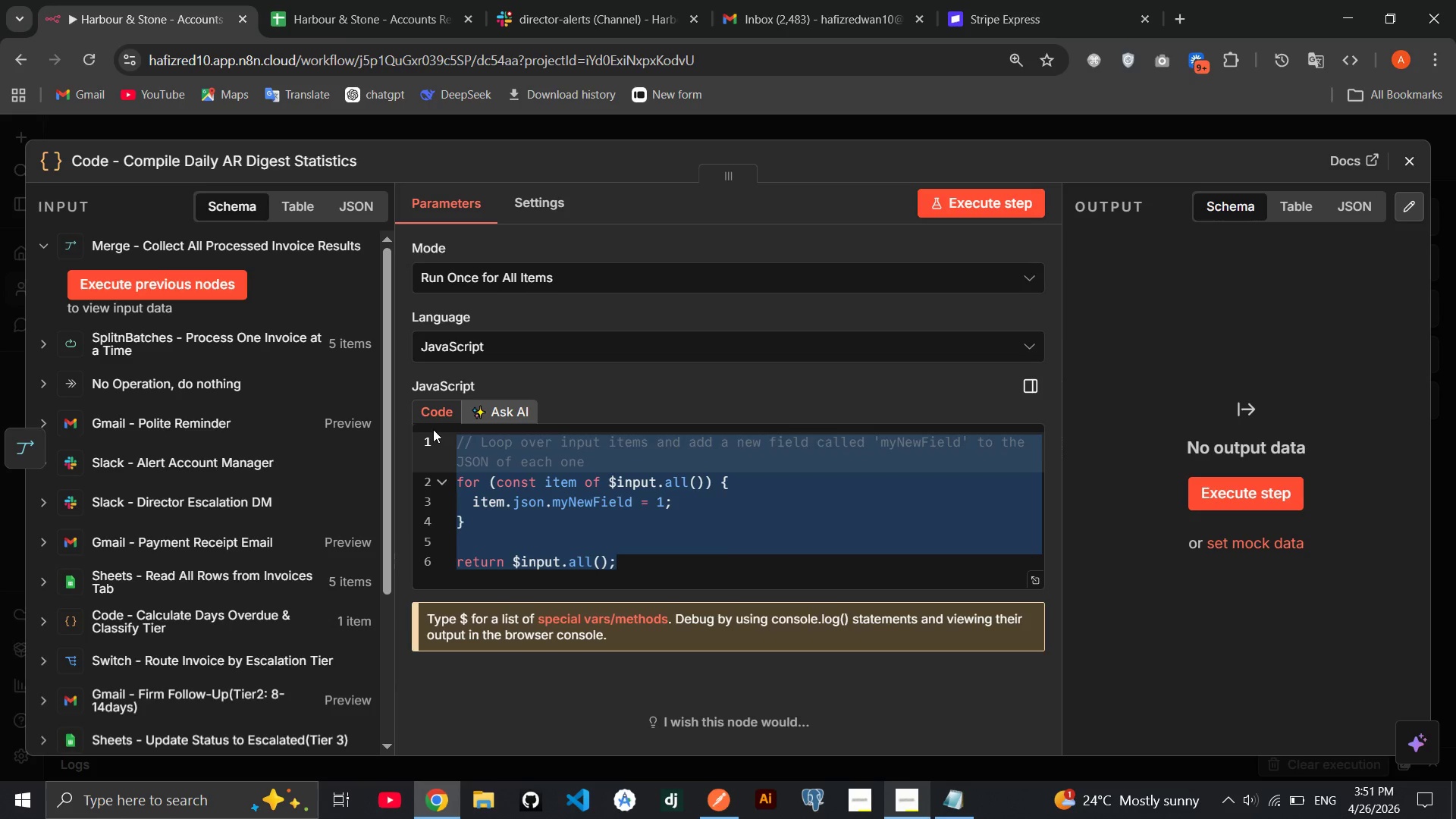 
key(Backspace)
 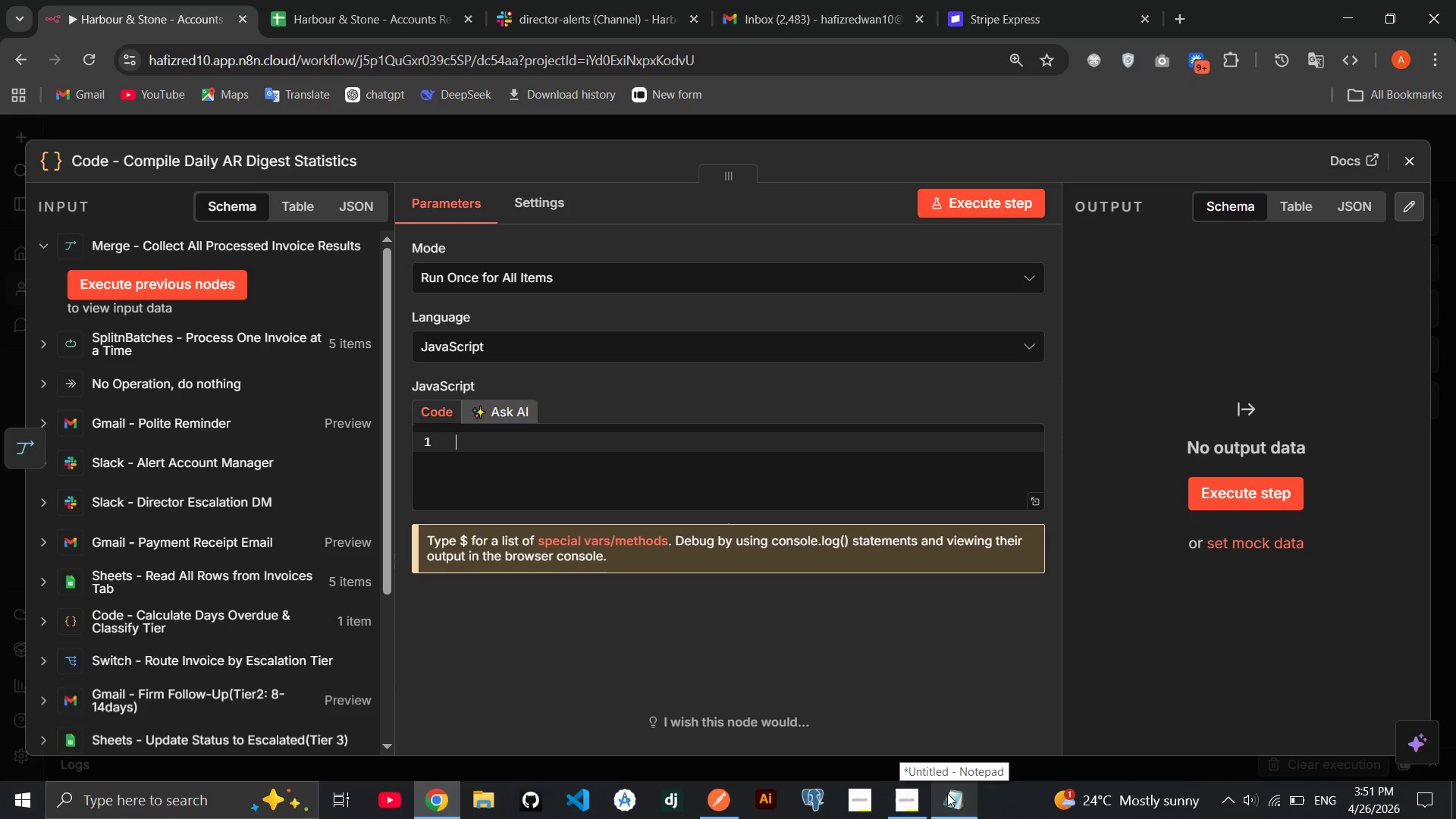 
left_click([947, 793])
 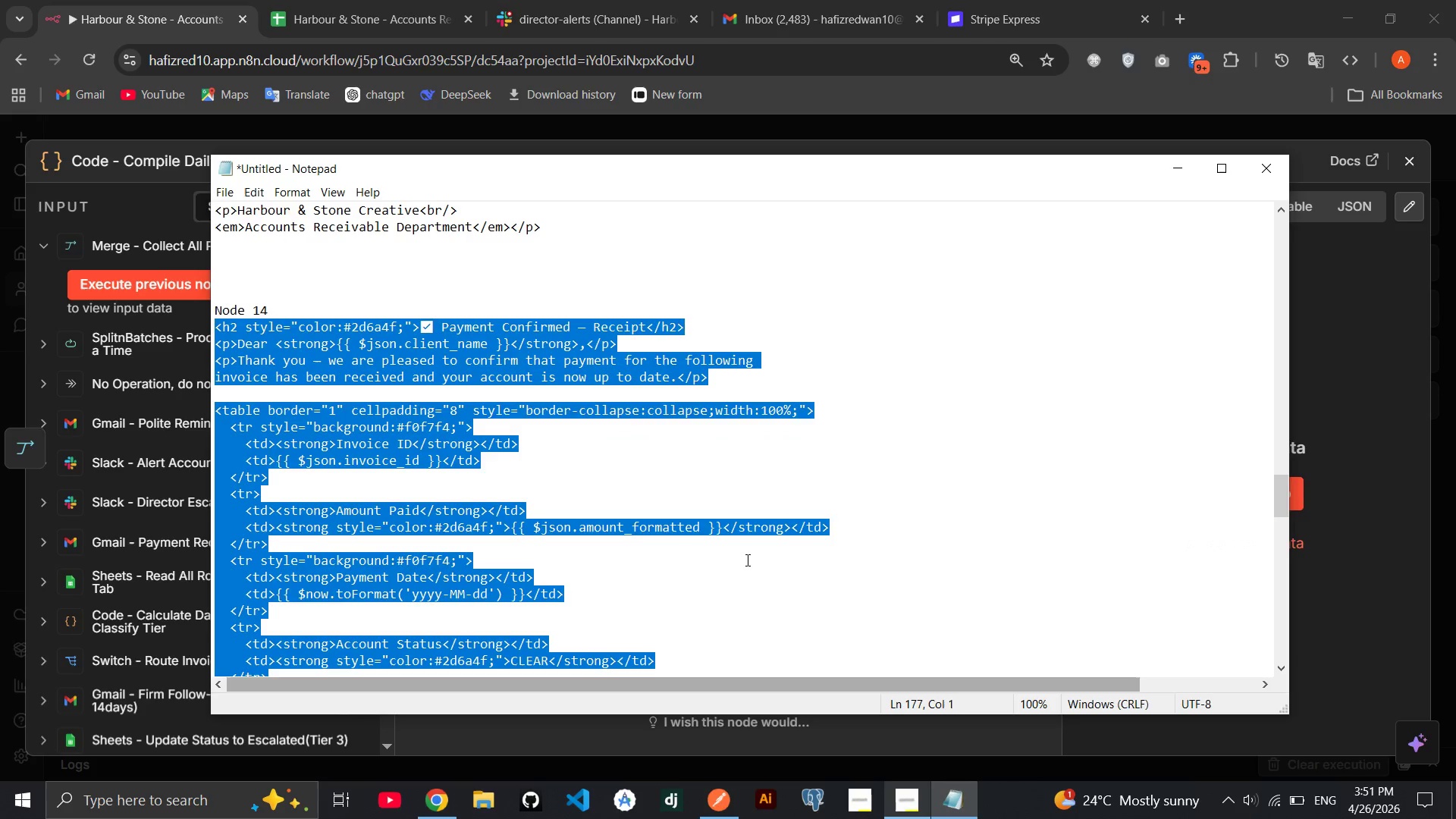 
left_click([746, 560])
 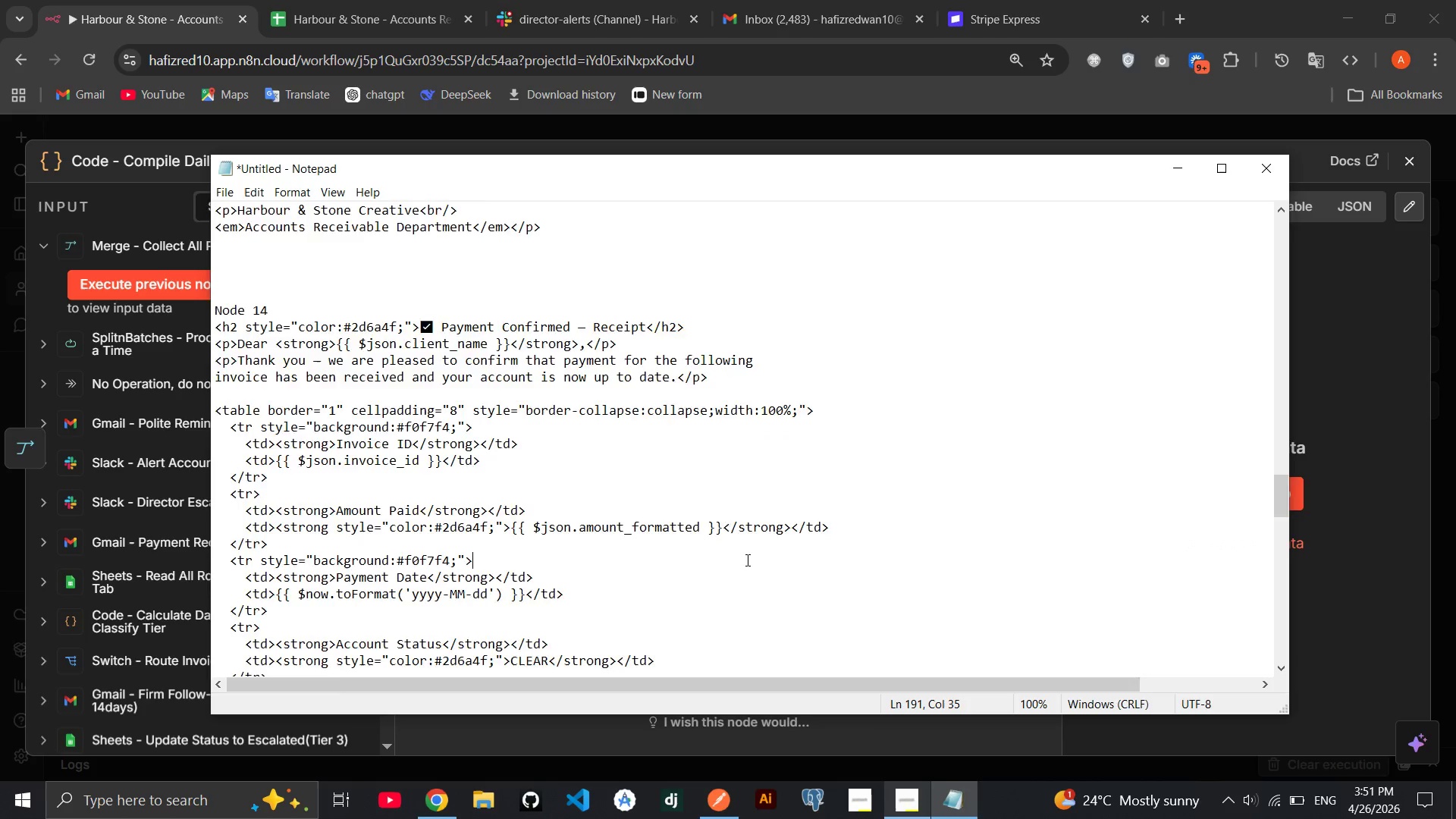 
scroll: coordinate [746, 560], scroll_direction: down, amount: 14.0
 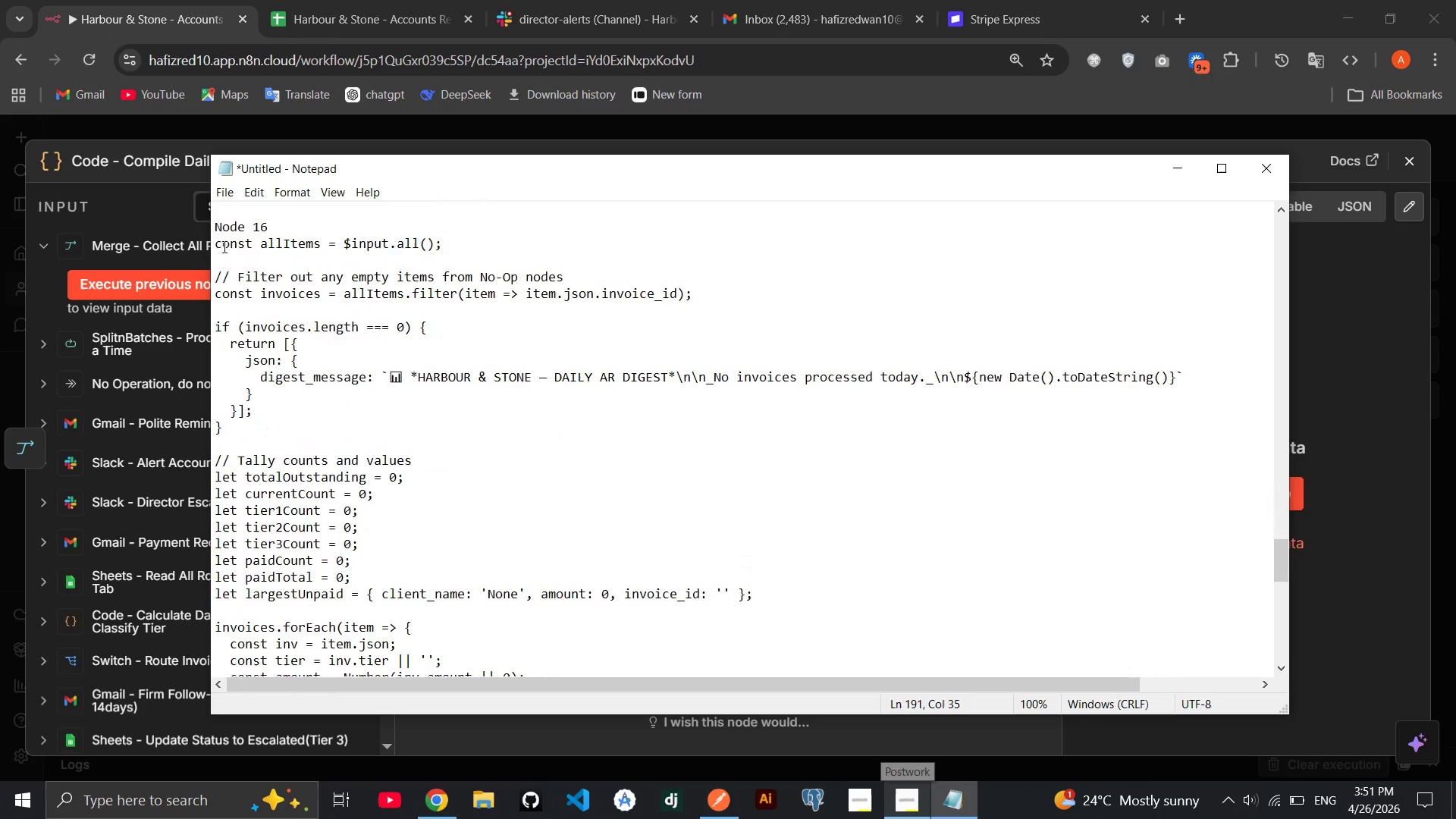 
left_click_drag(start_coordinate=[215, 243], to_coordinate=[362, 623])
 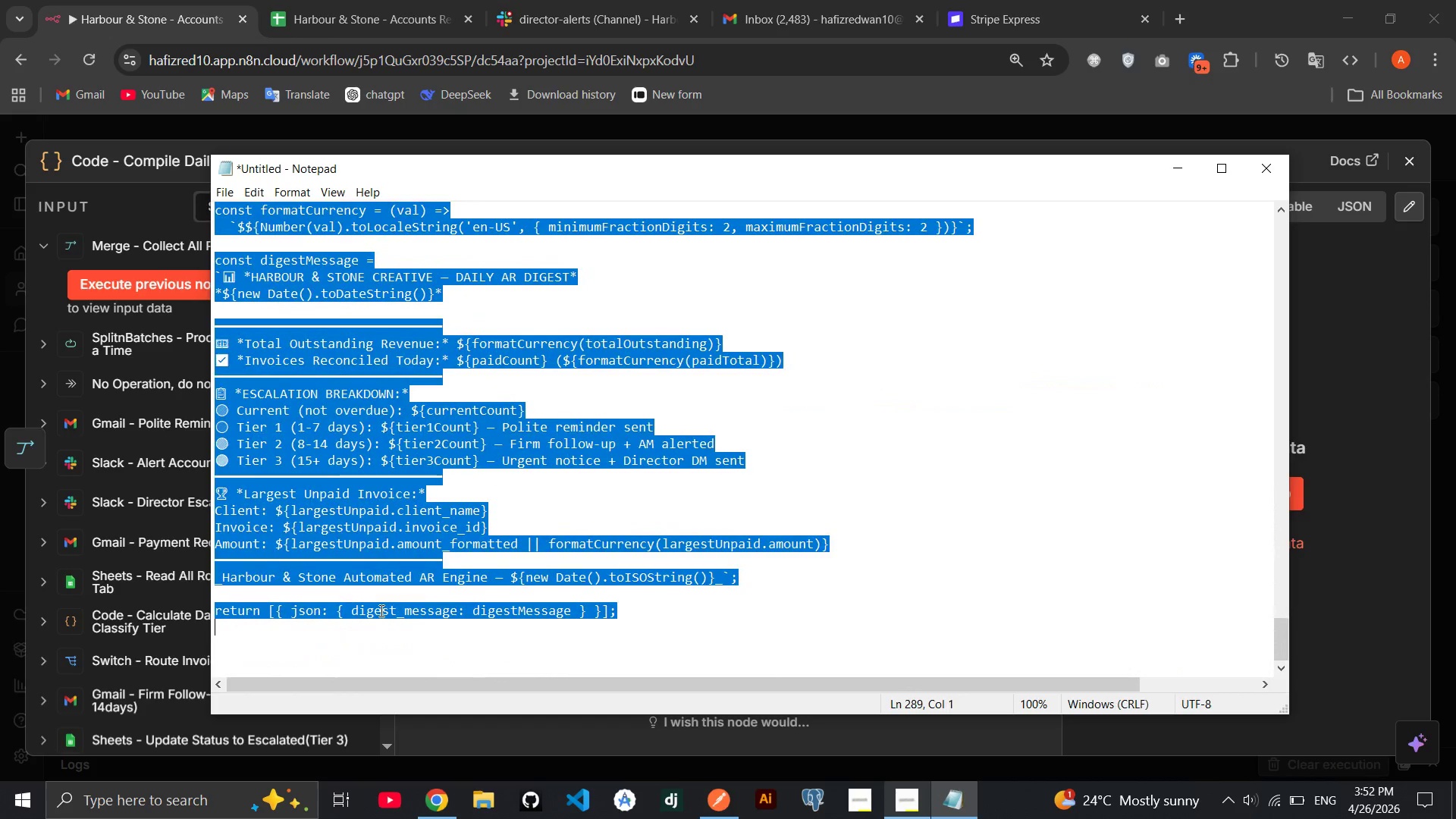 
scroll: coordinate [548, 539], scroll_direction: down, amount: 7.0
 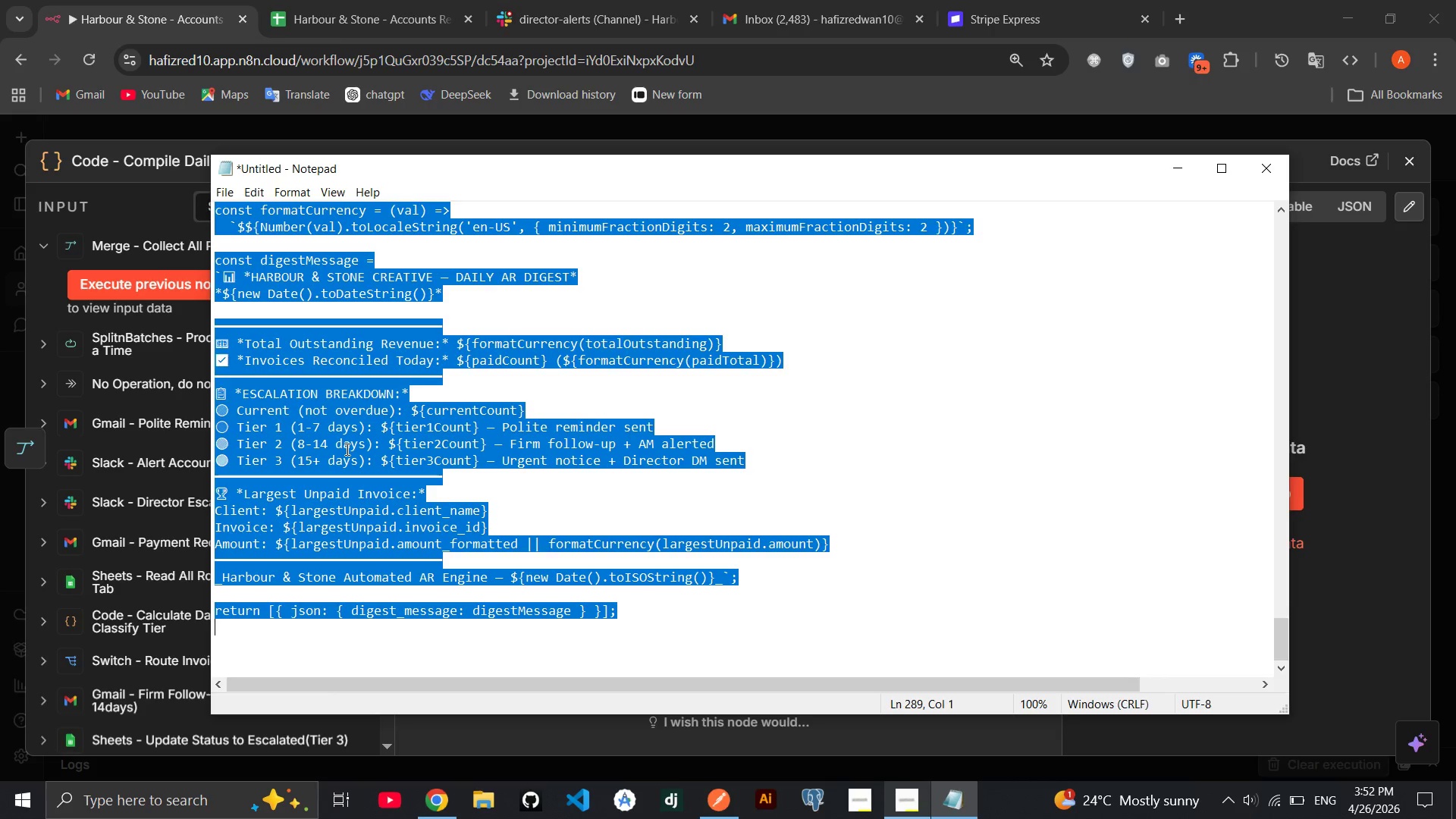 
right_click([346, 449])
 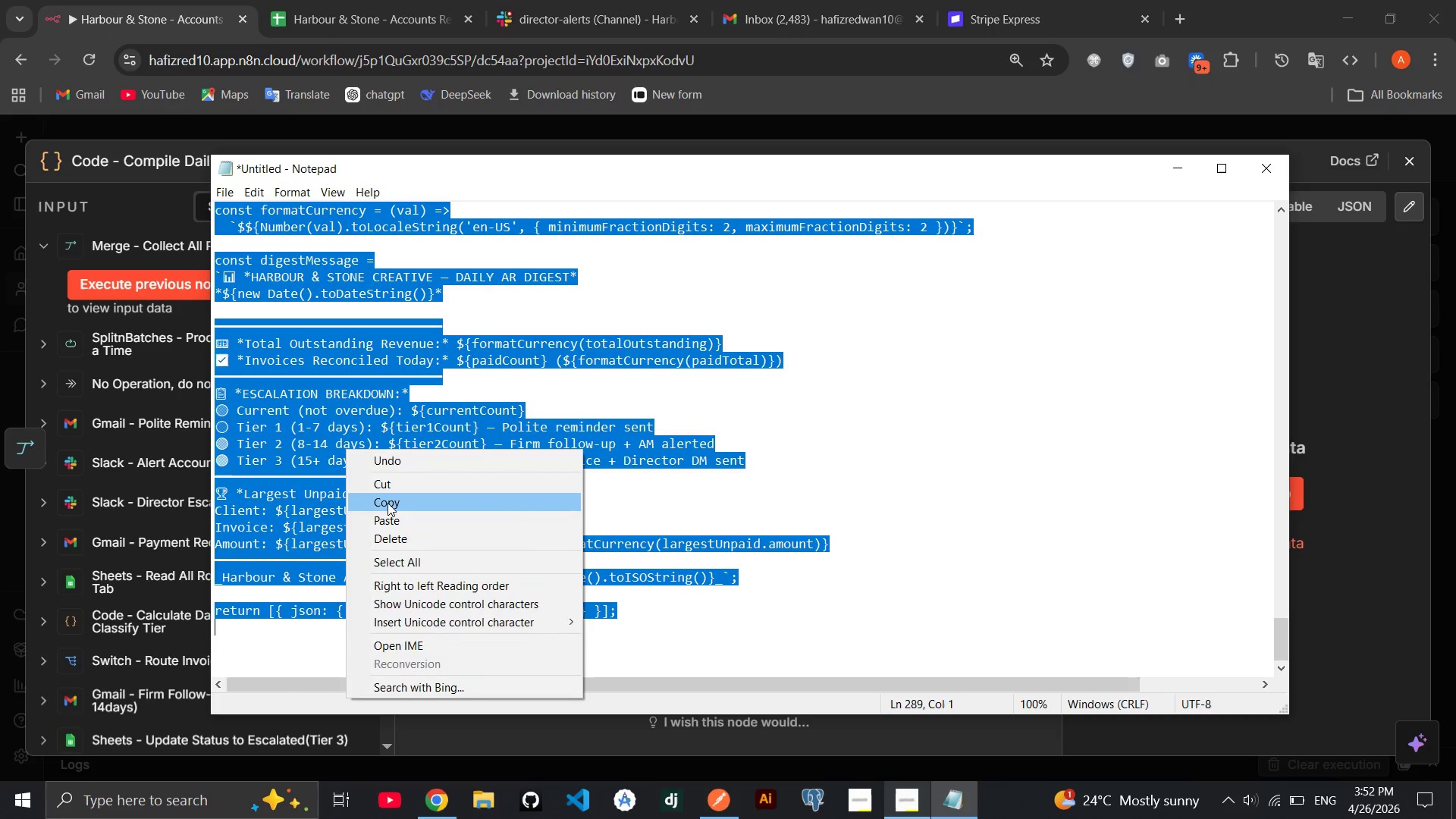 
left_click([388, 503])
 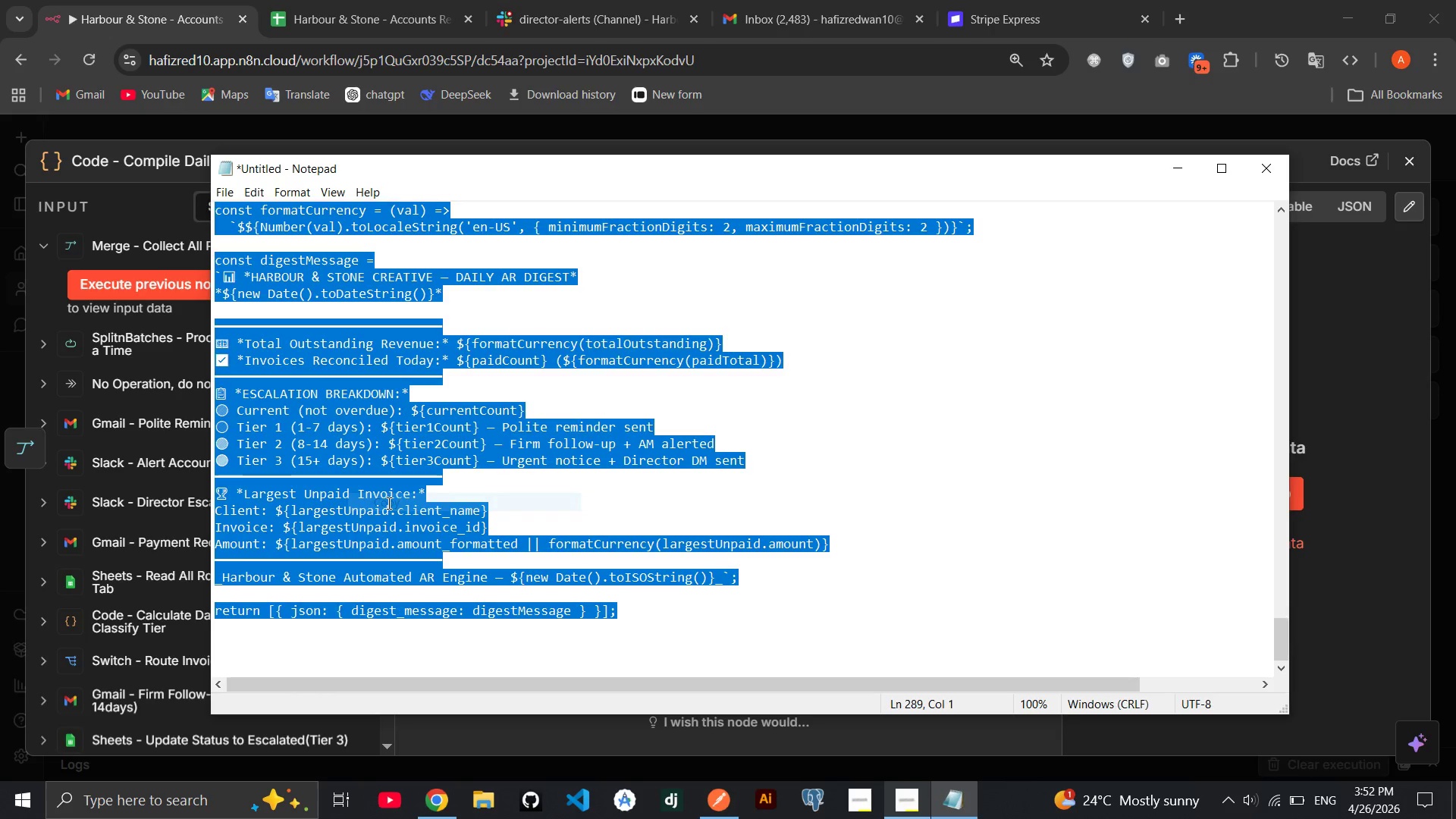 
scroll: coordinate [388, 503], scroll_direction: up, amount: 14.0
 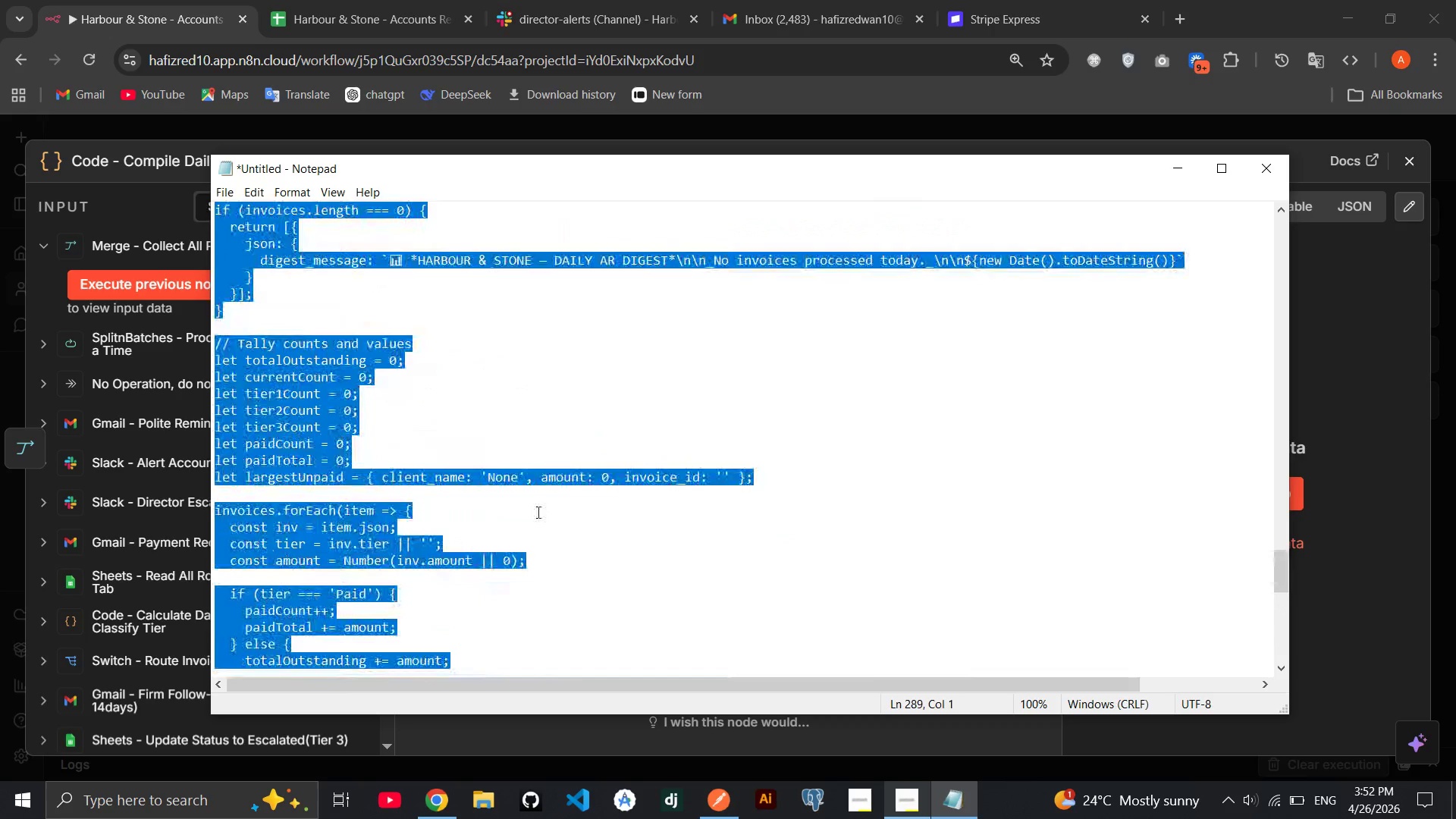 
left_click([537, 512])
 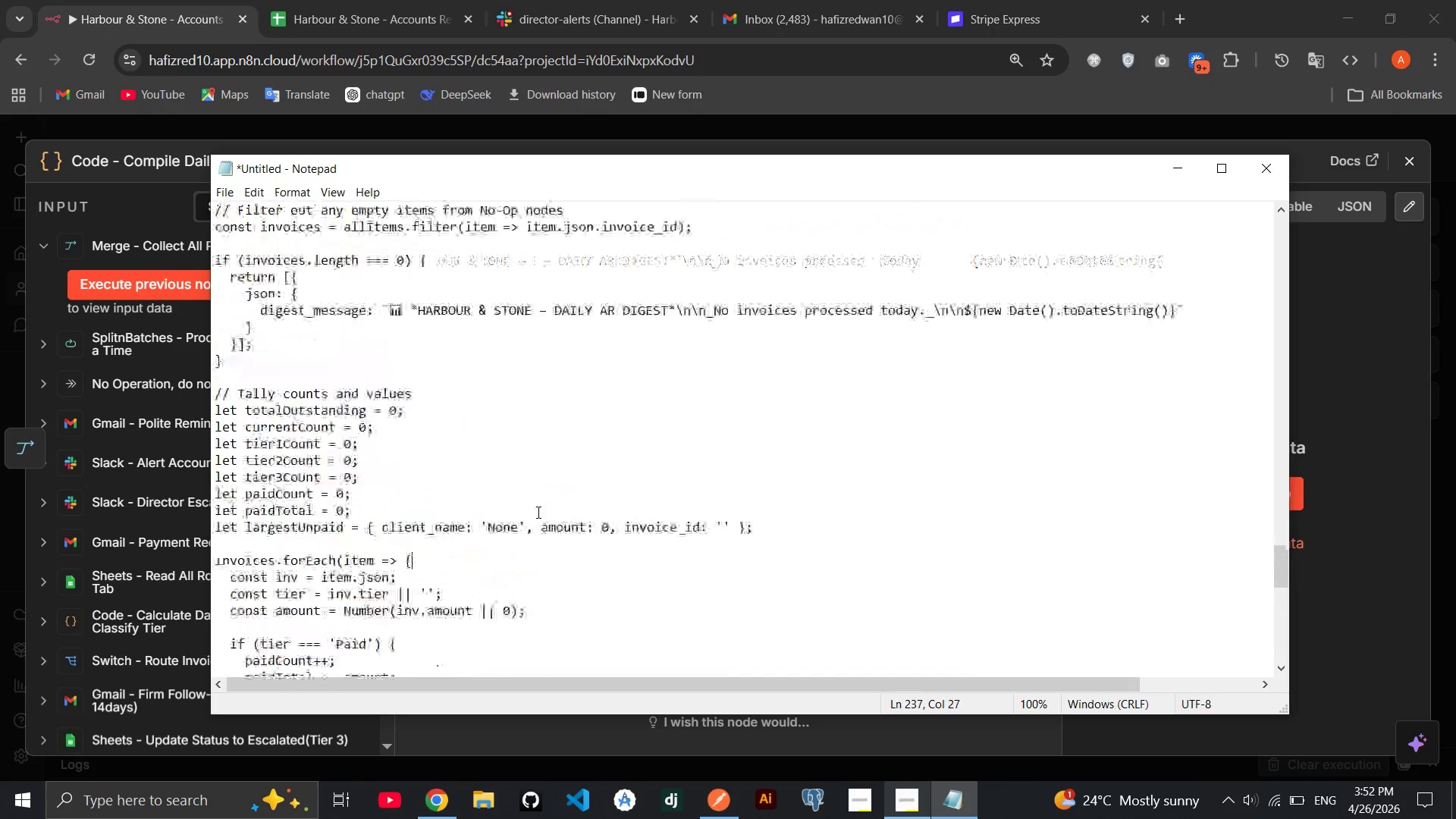 
scroll: coordinate [537, 512], scroll_direction: up, amount: 4.0
 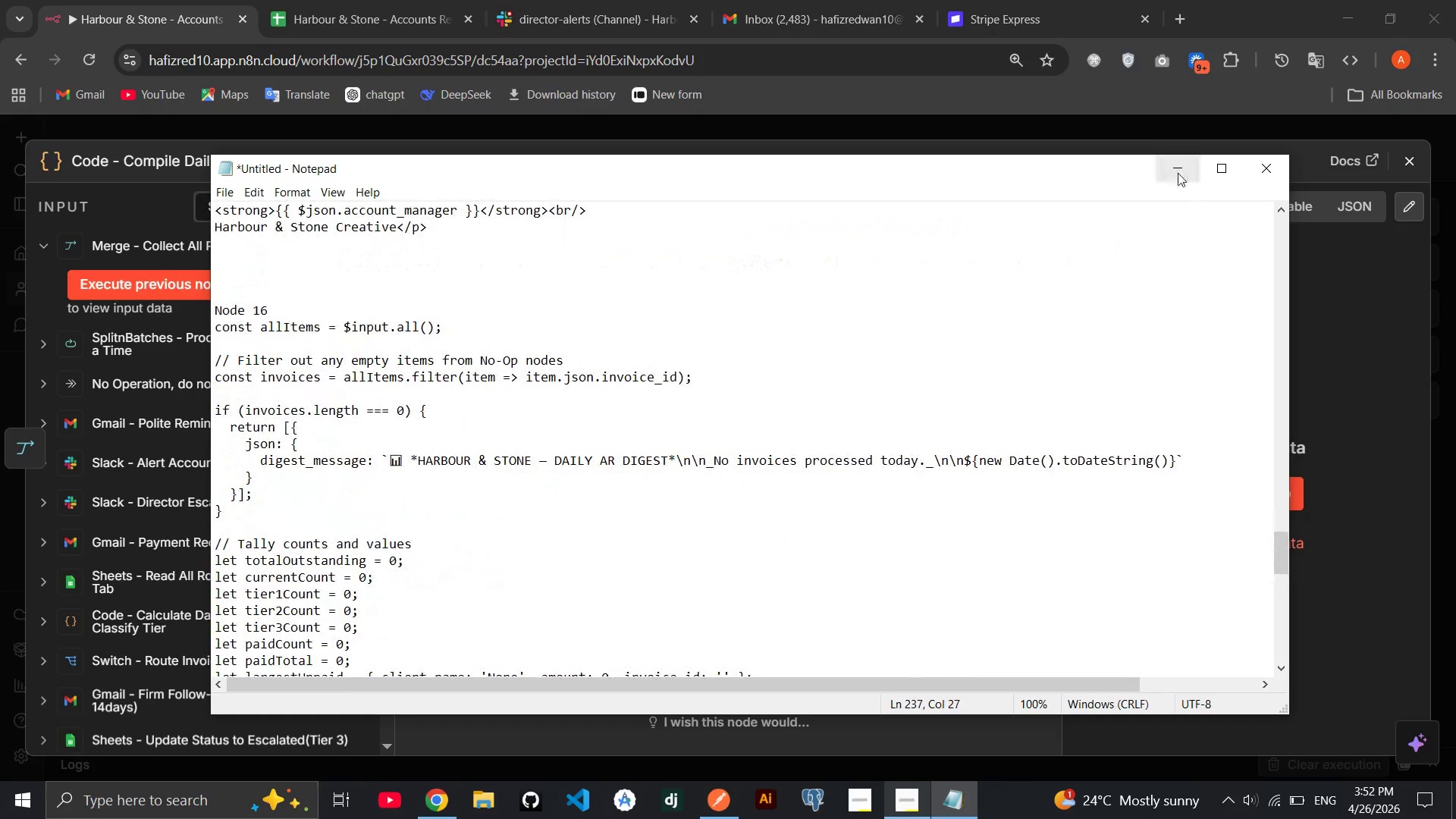 
left_click([1178, 173])
 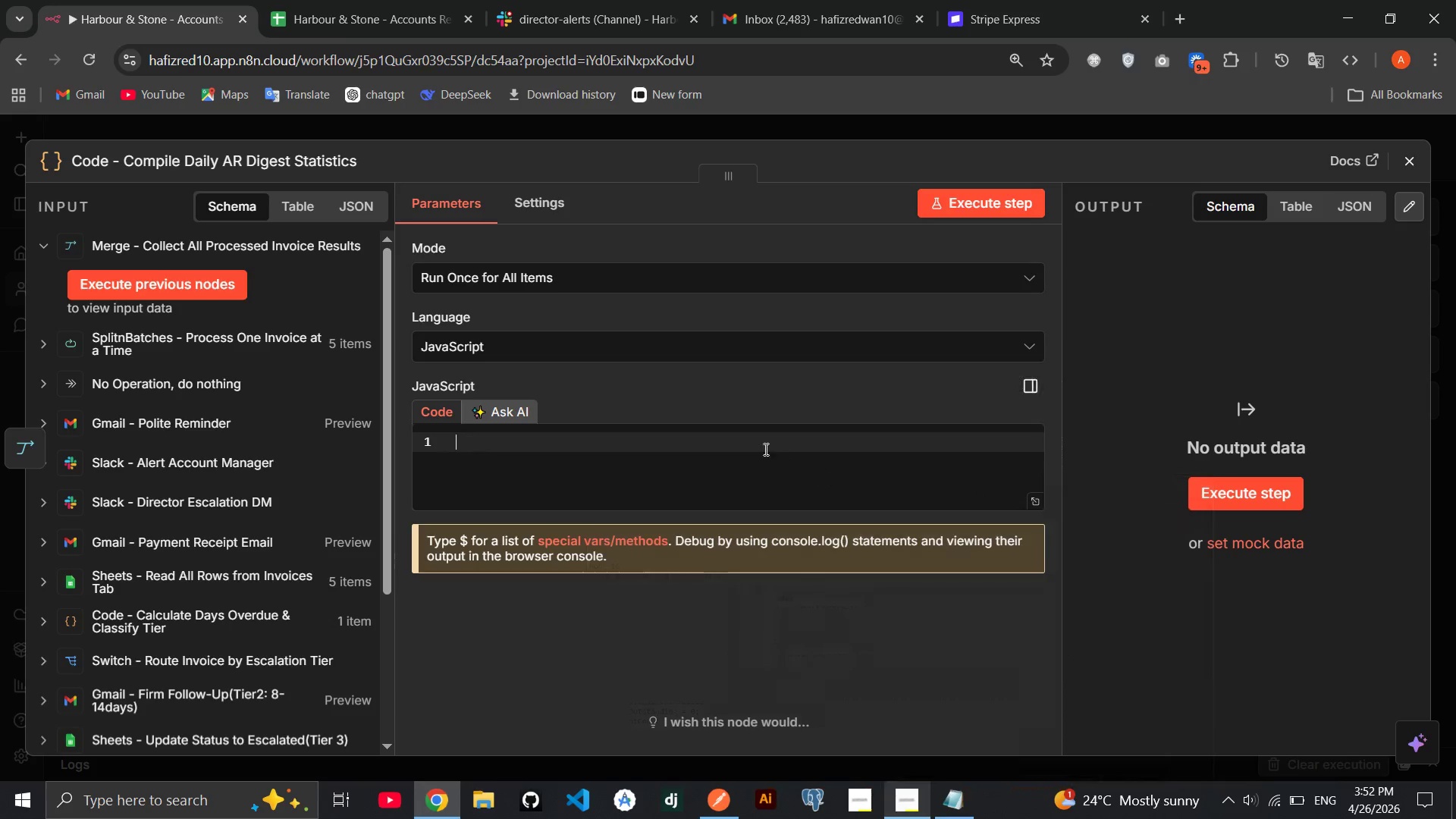 
left_click([758, 448])
 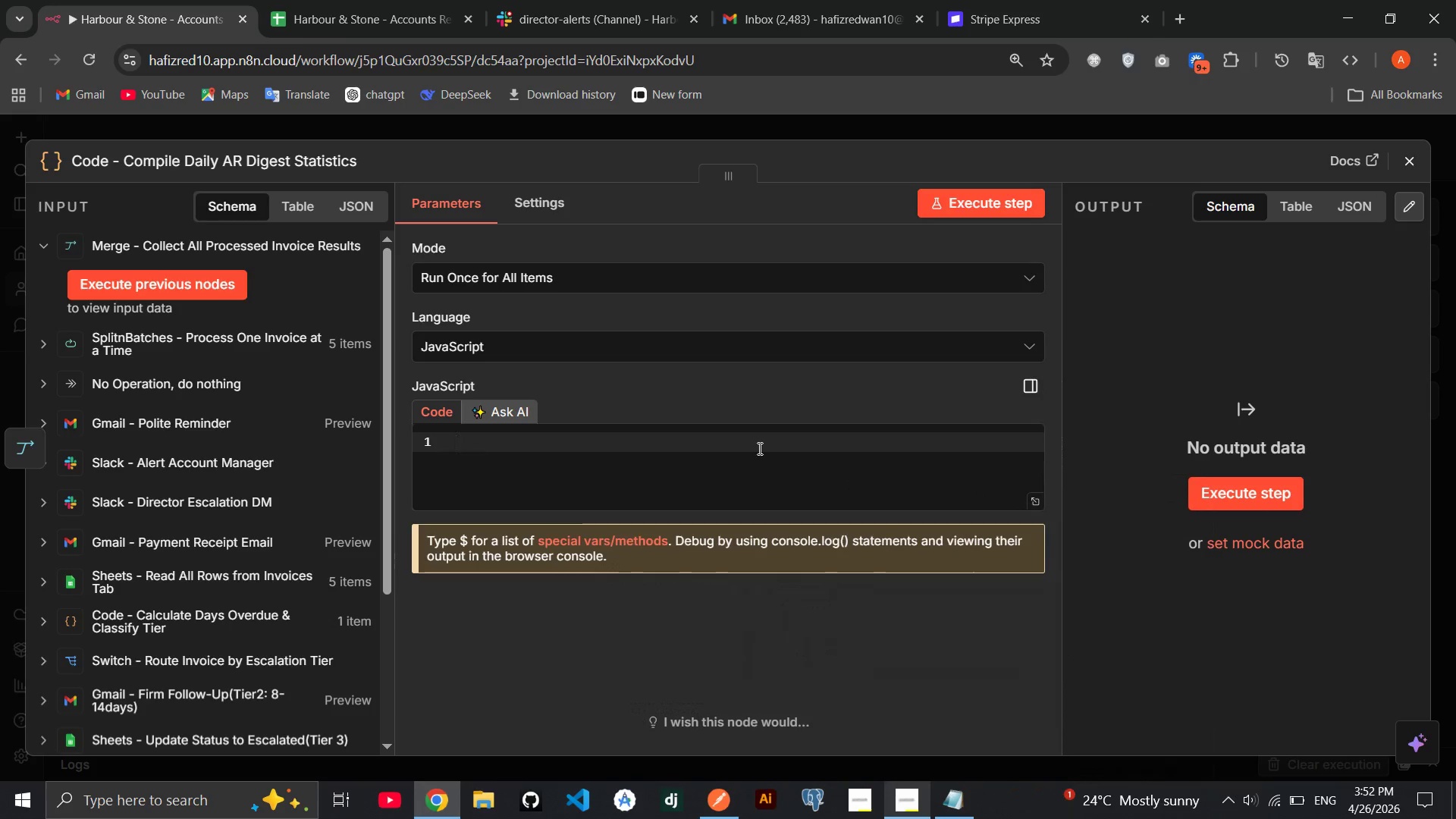 
key(Control+ControlRight)
 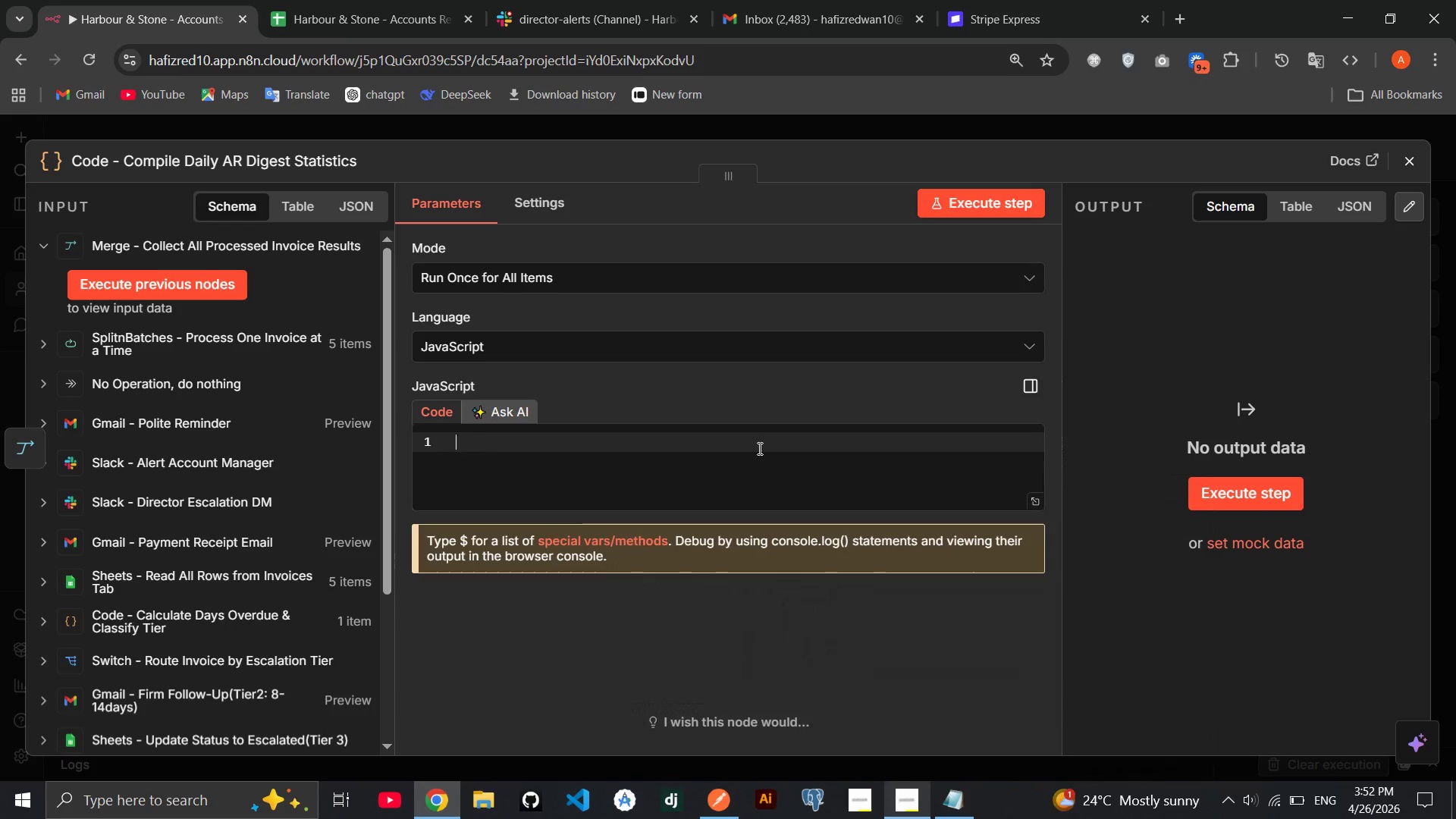 
key(Control+V)
 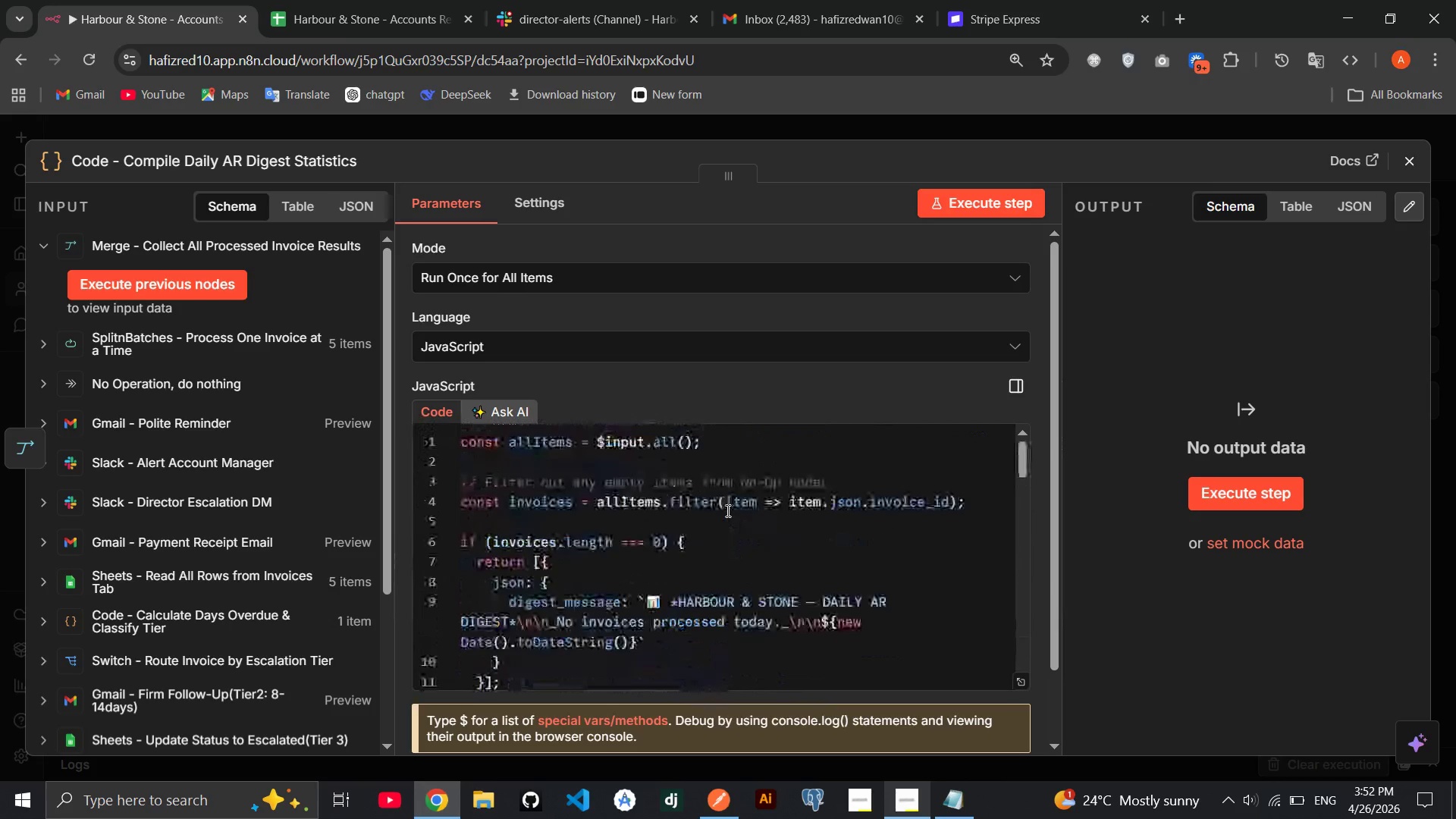 
wait(11.5)
 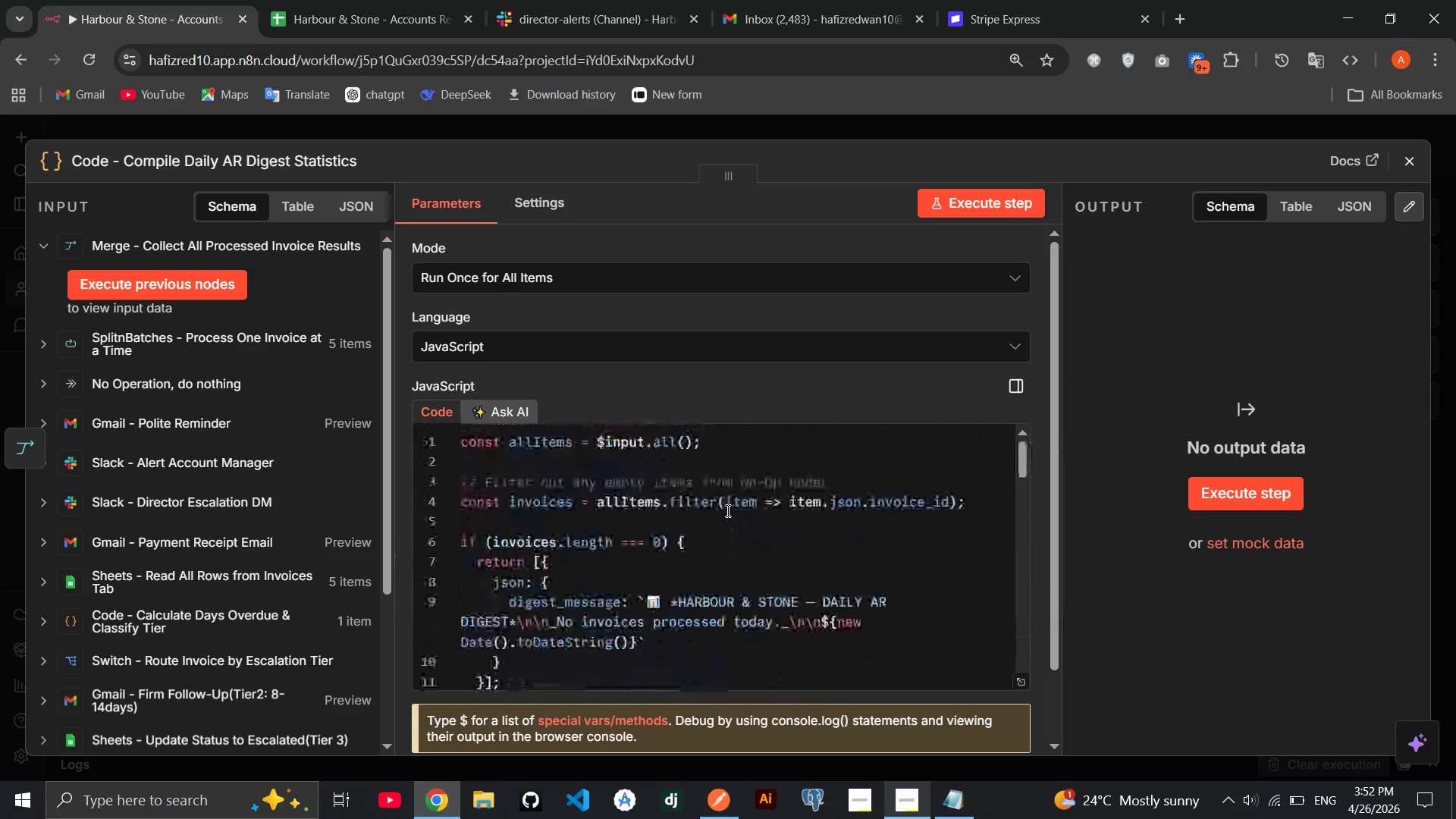 
left_click([1401, 171])
 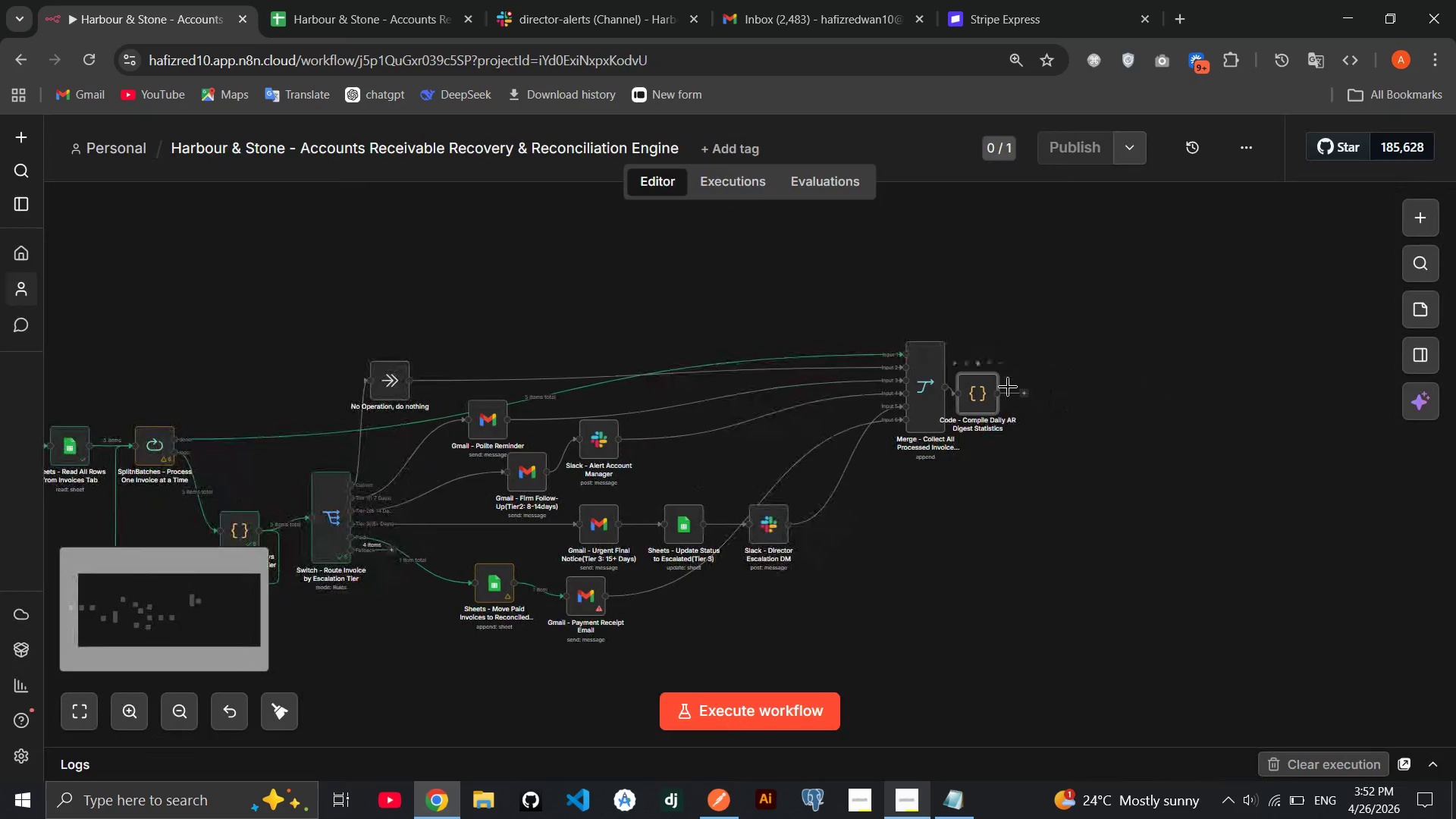 
left_click_drag(start_coordinate=[986, 391], to_coordinate=[1021, 384])
 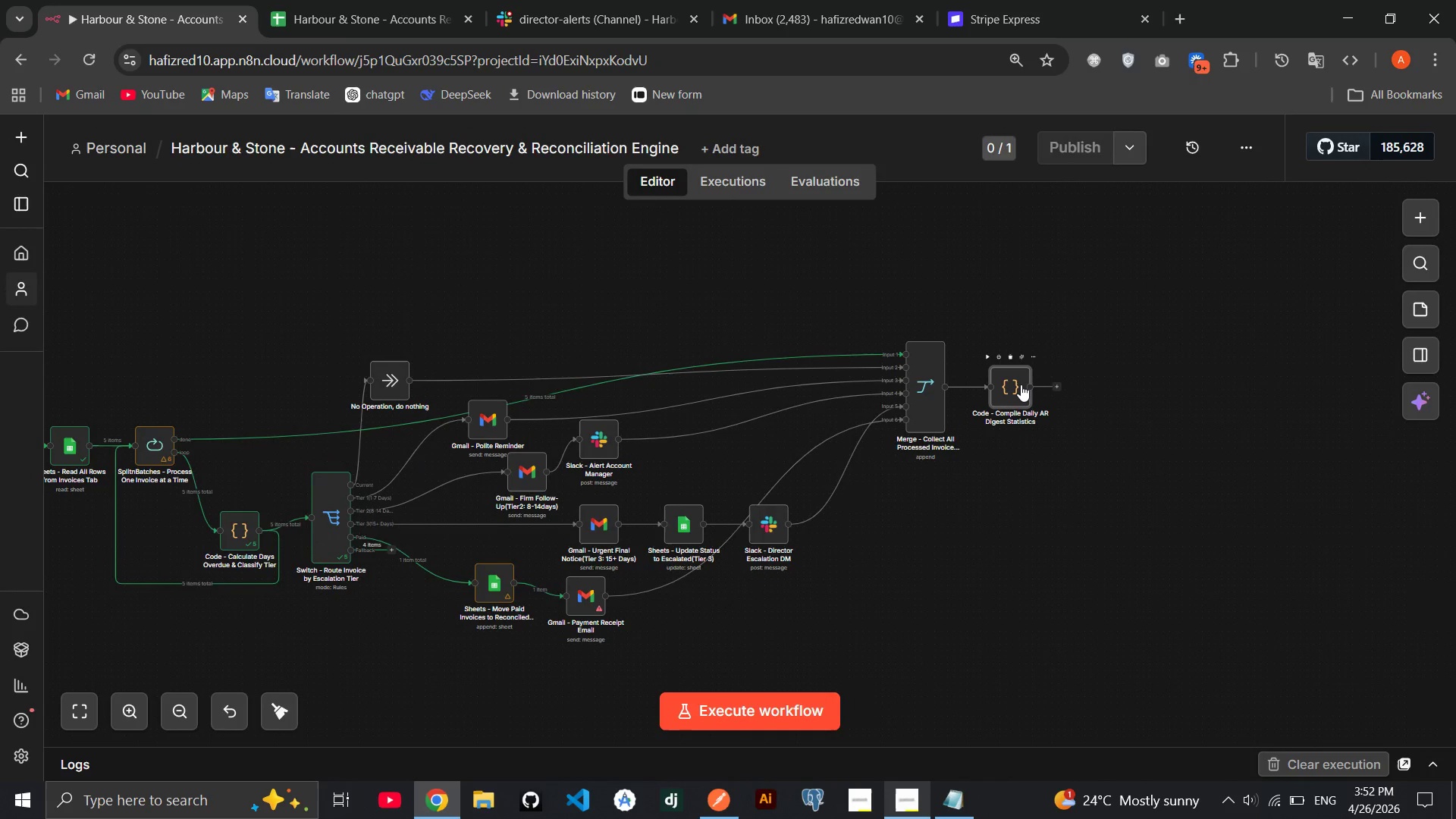 
wait(14.67)
 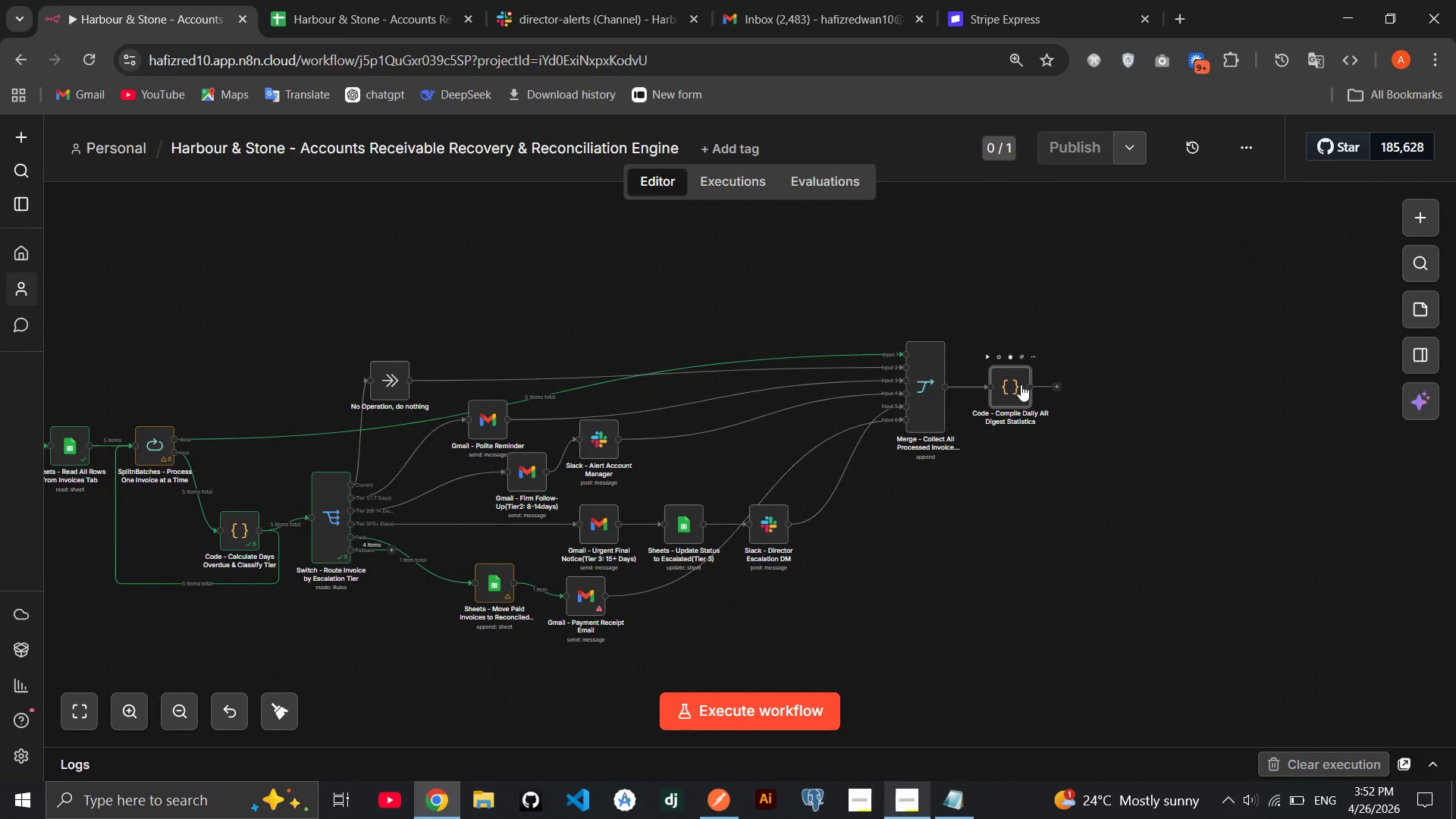 
left_click([760, 700])
 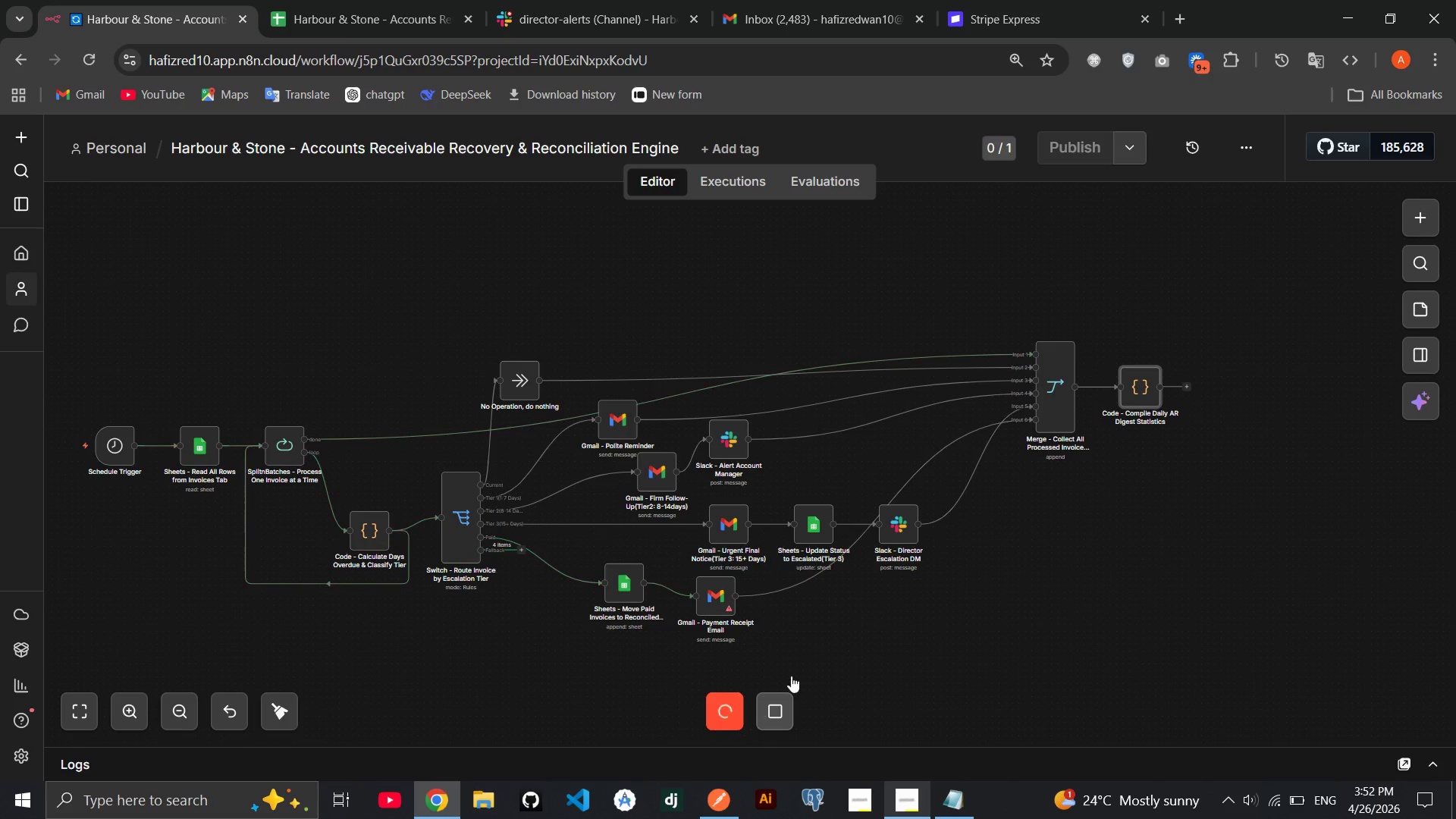 
mouse_move([826, 646])
 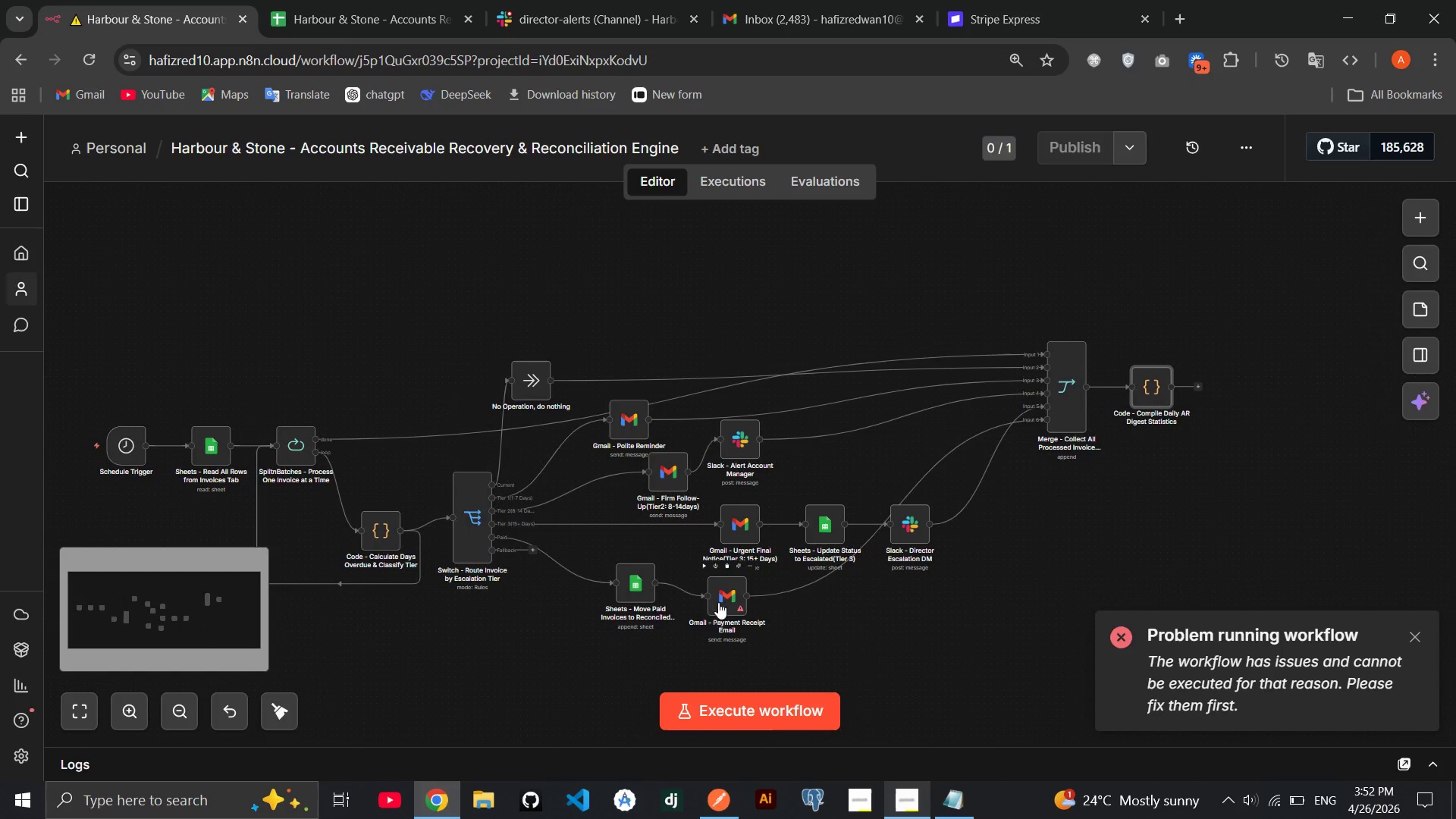 
double_click([718, 602])
 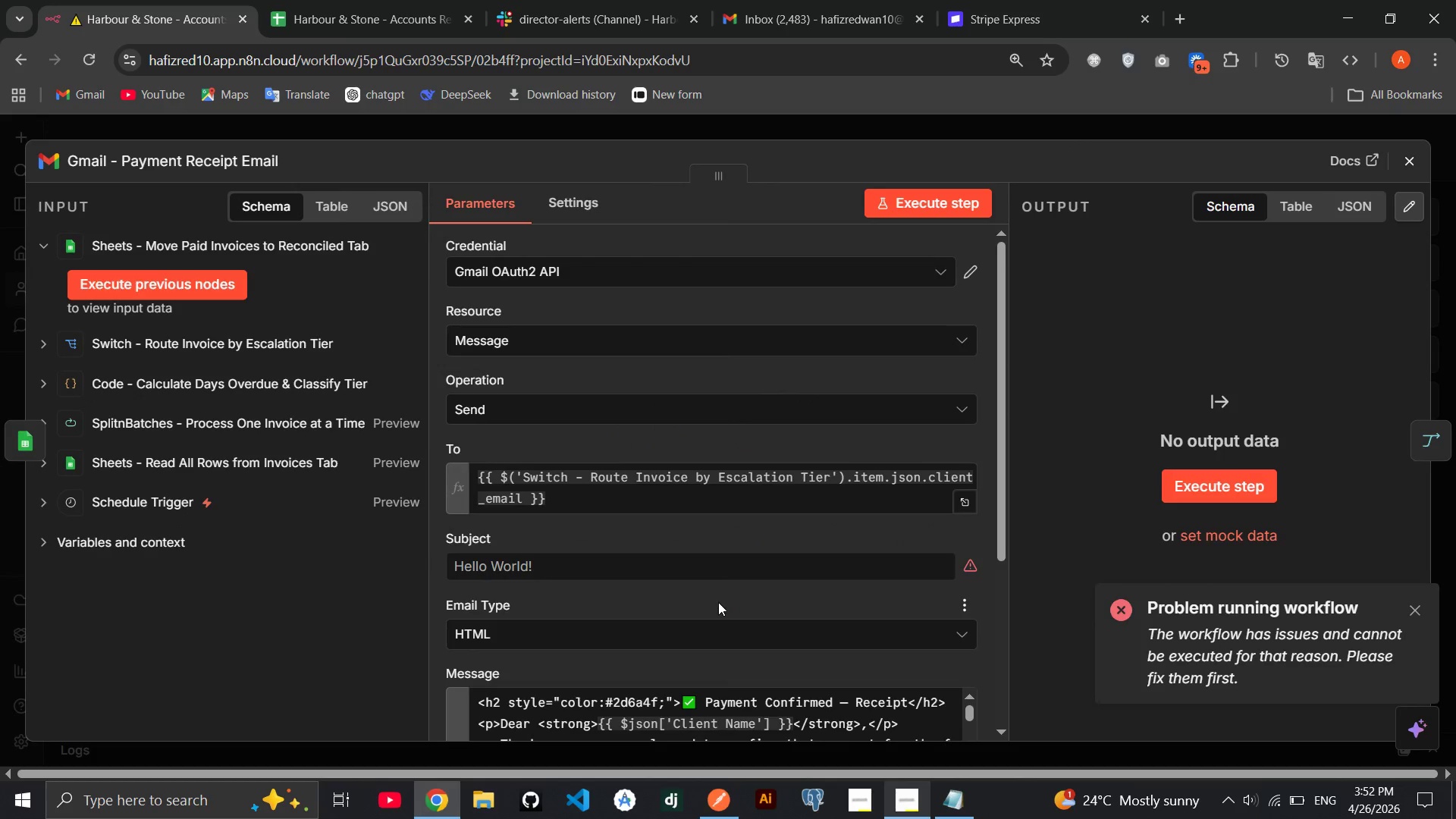 
left_click([726, 579])
 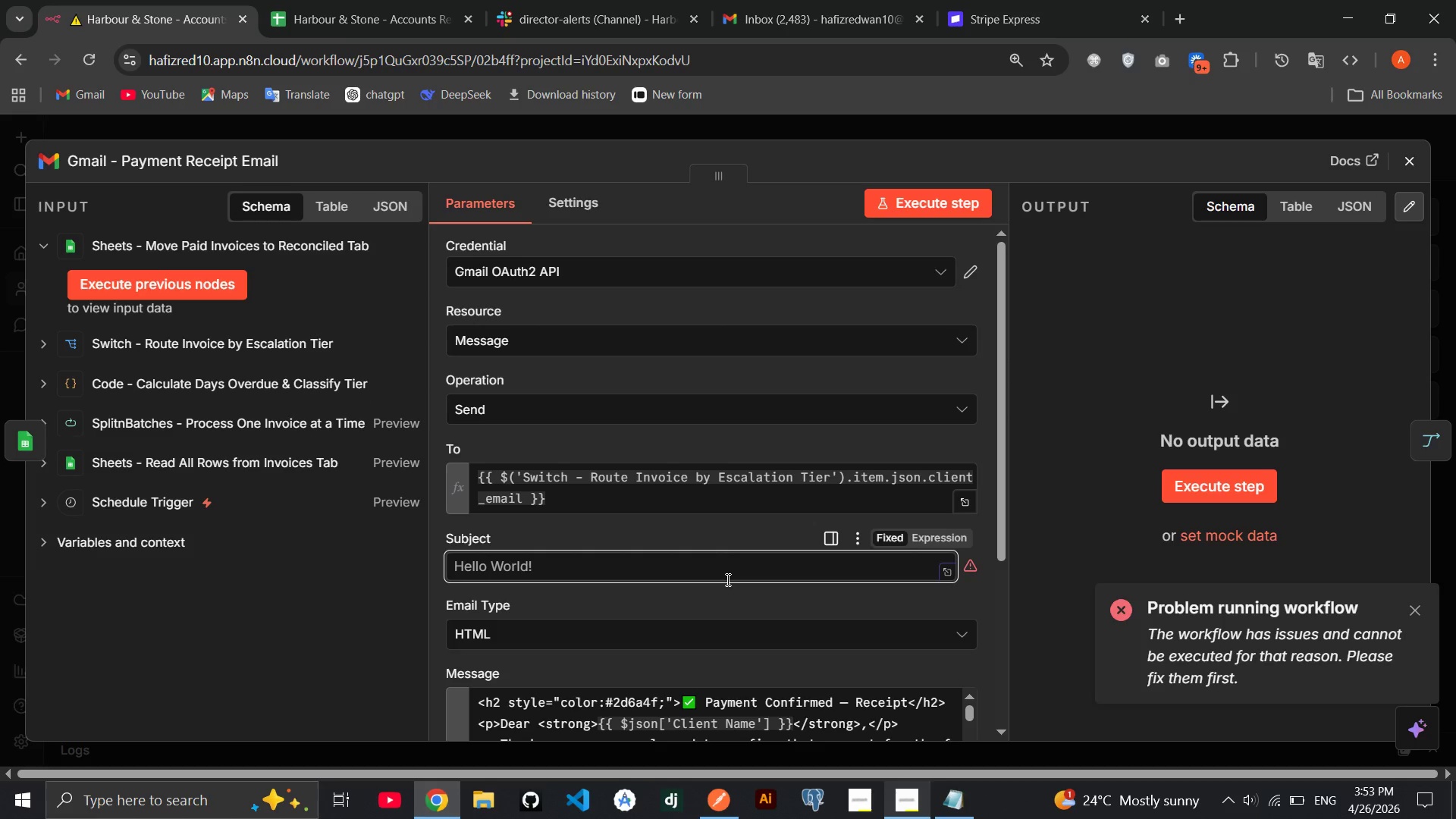 
wait(27.91)
 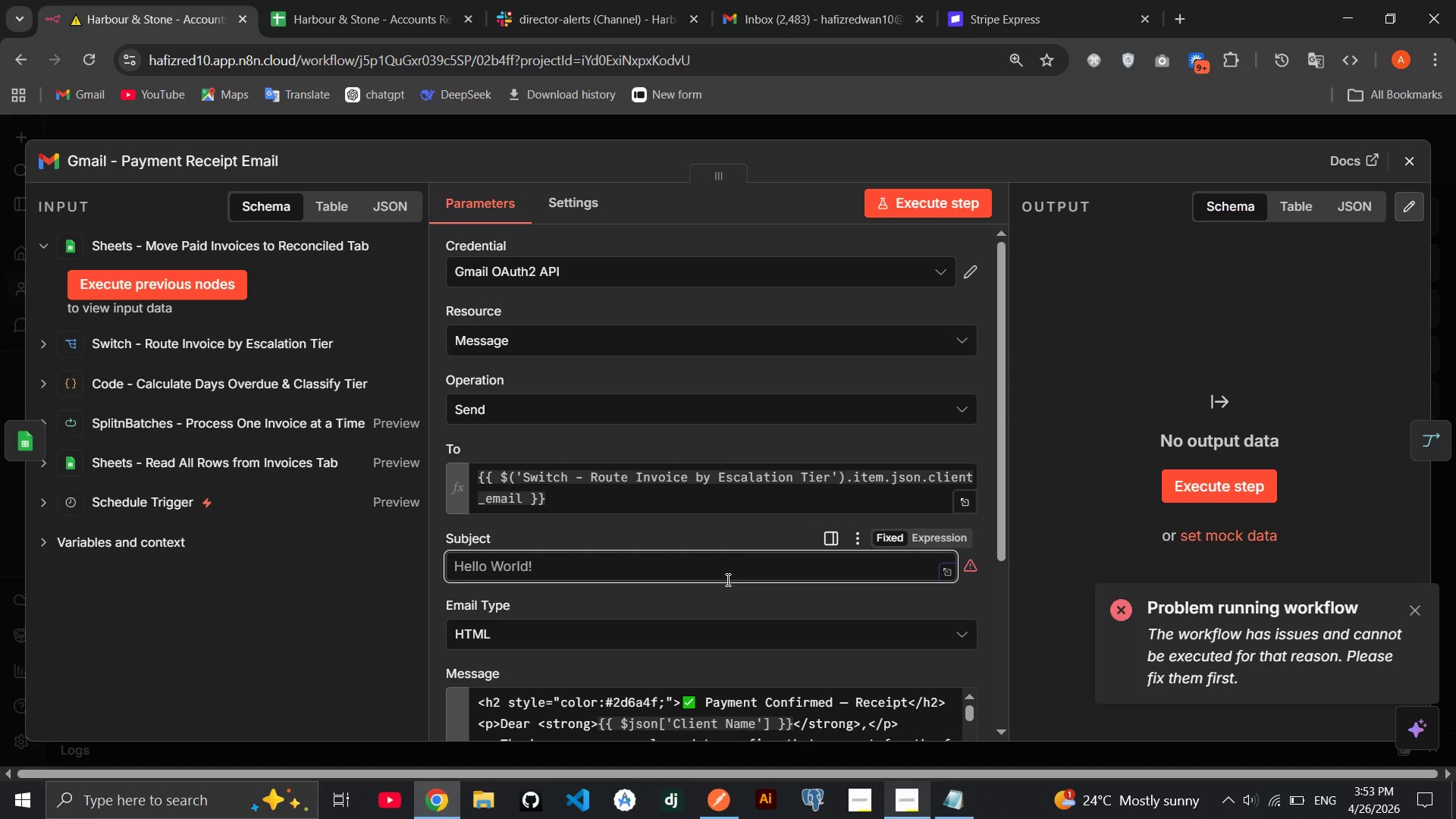 
type(Paymern)
key(Backspace)
key(Backspace)
type(nt Received - Receipt for Invoice )
 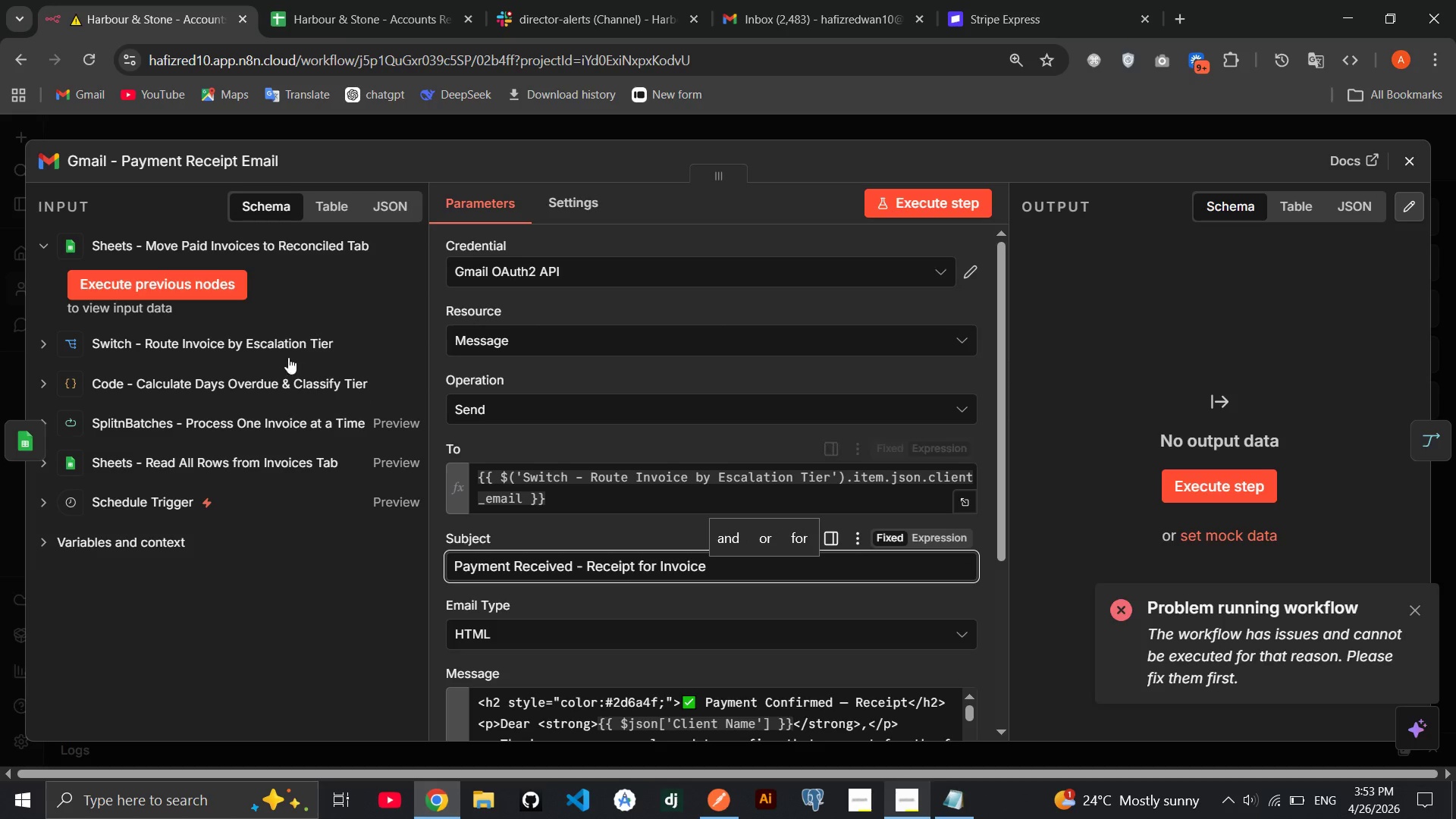 
left_click([280, 355])
 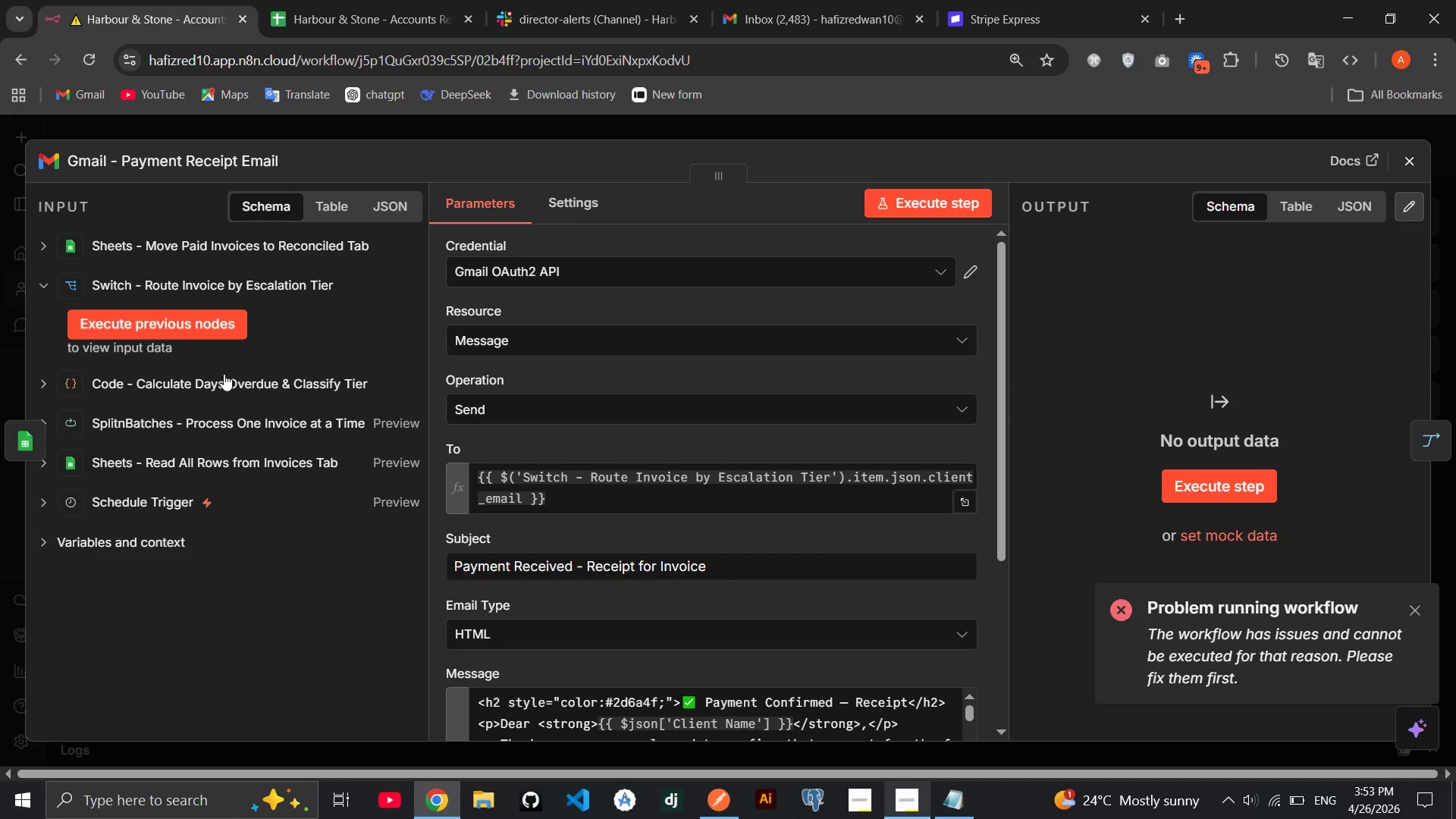 
left_click([224, 382])
 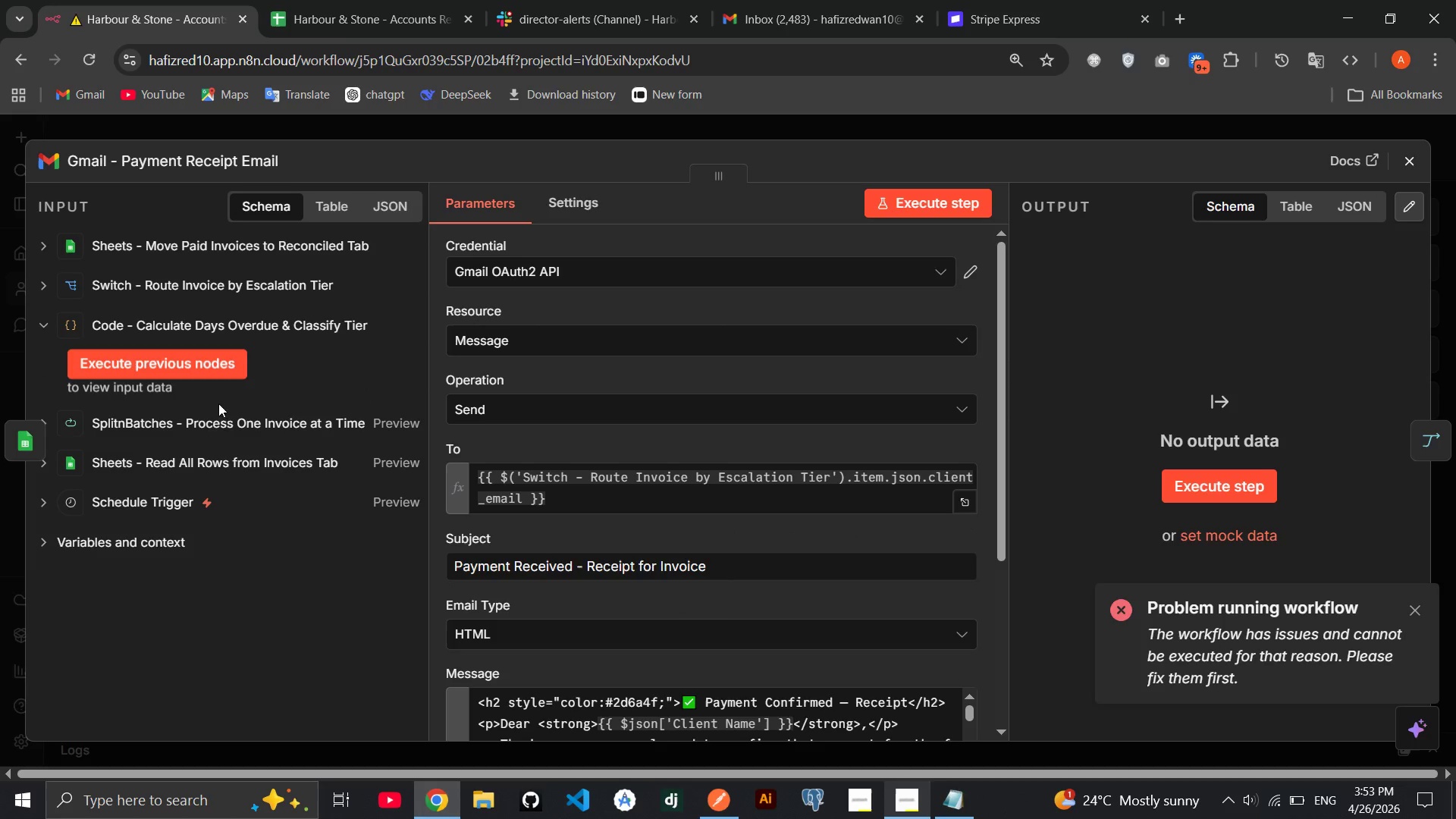 
left_click([213, 419])
 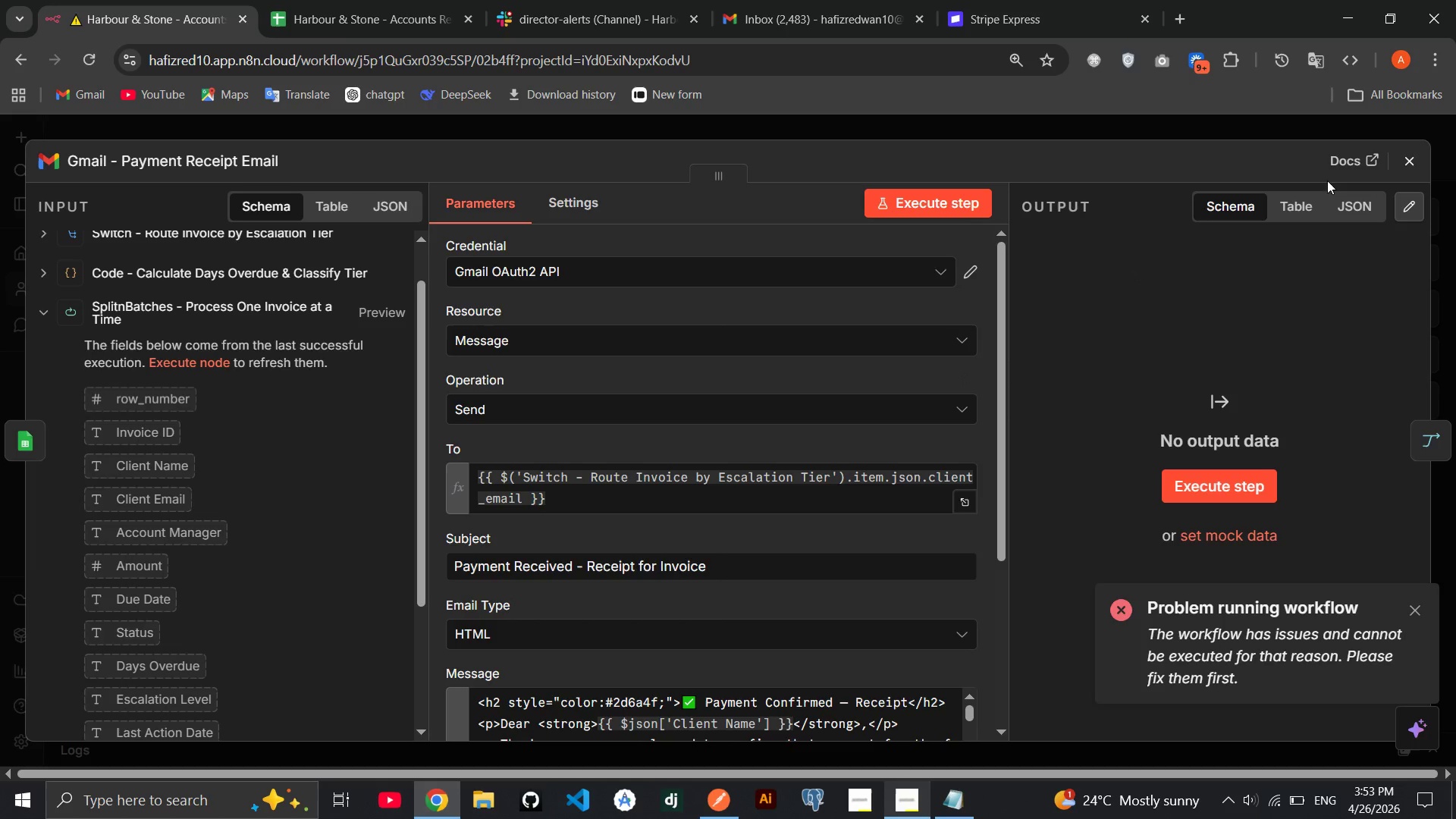 
left_click([1407, 161])
 